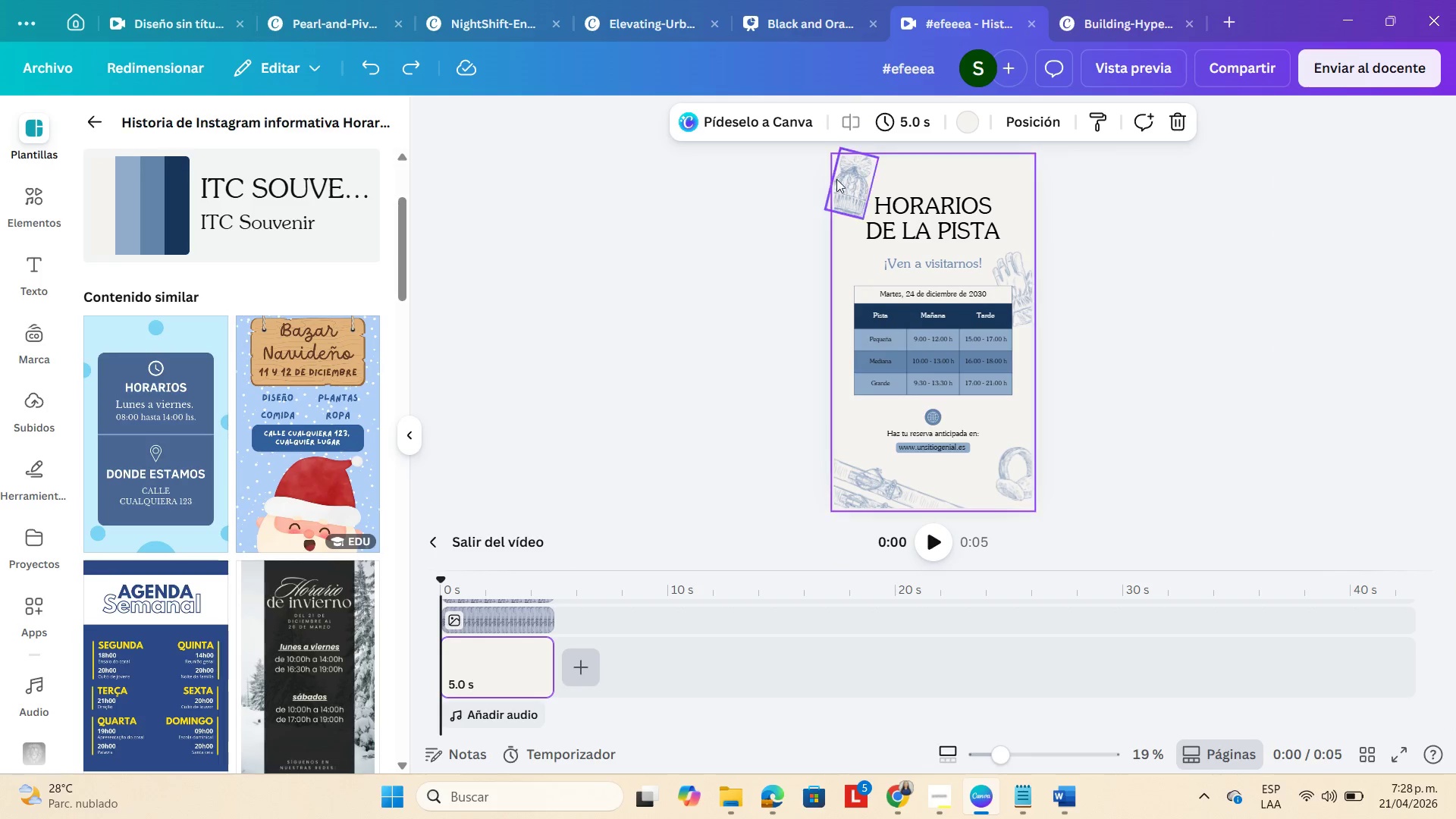 
left_click_drag(start_coordinate=[801, 162], to_coordinate=[1128, 269])
 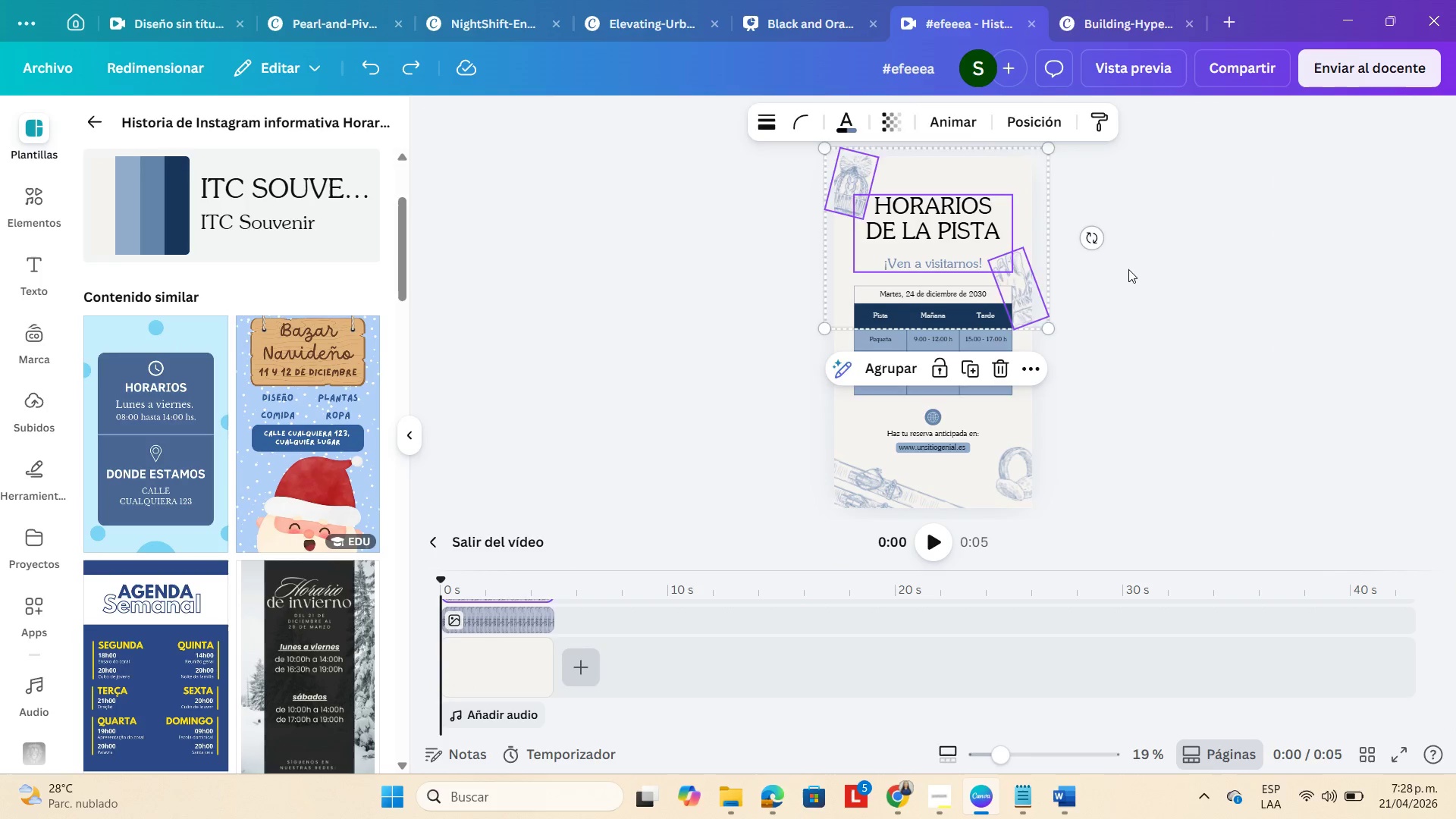 
key(Backspace)
 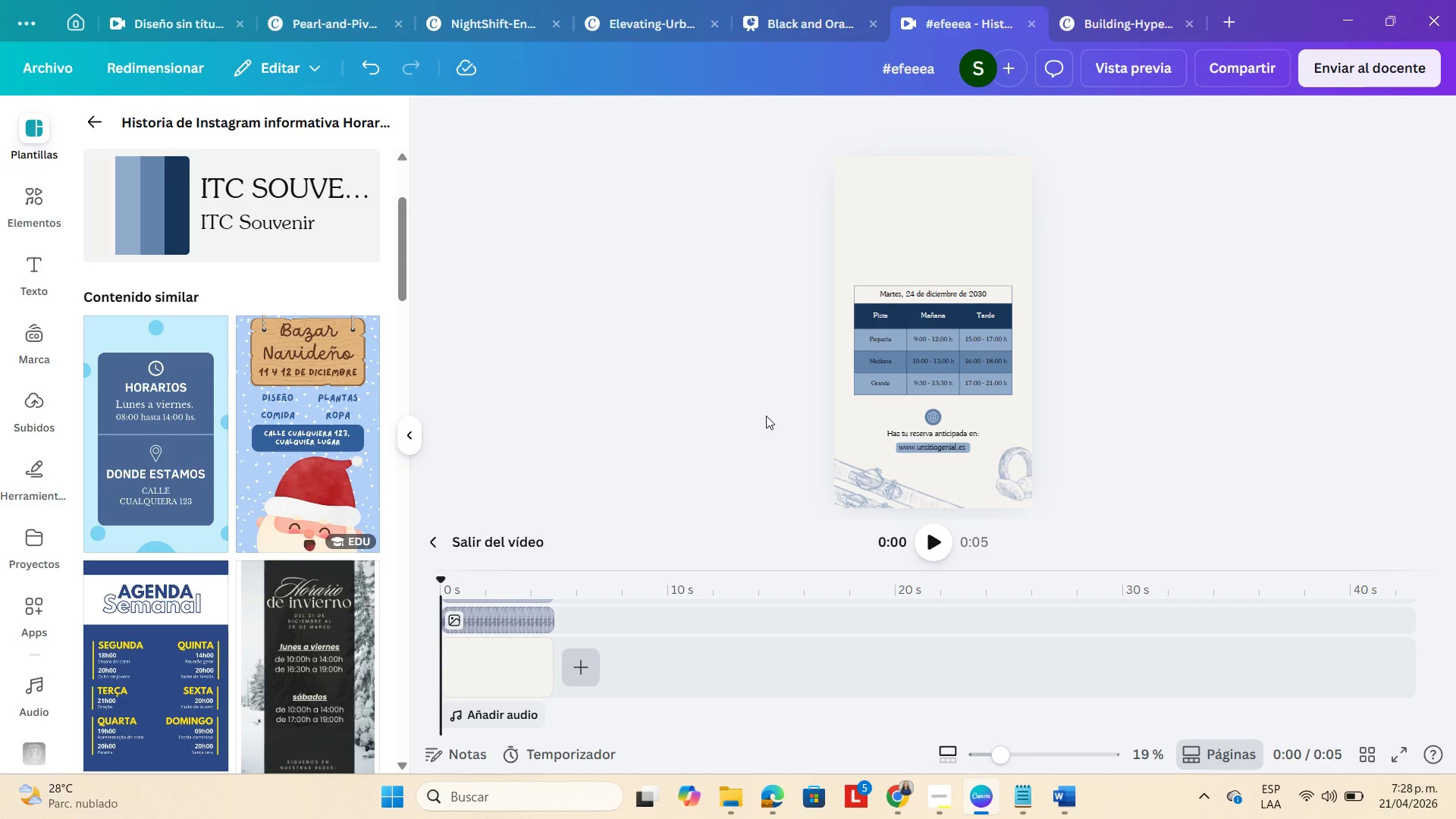 
left_click_drag(start_coordinate=[795, 429], to_coordinate=[1040, 516])
 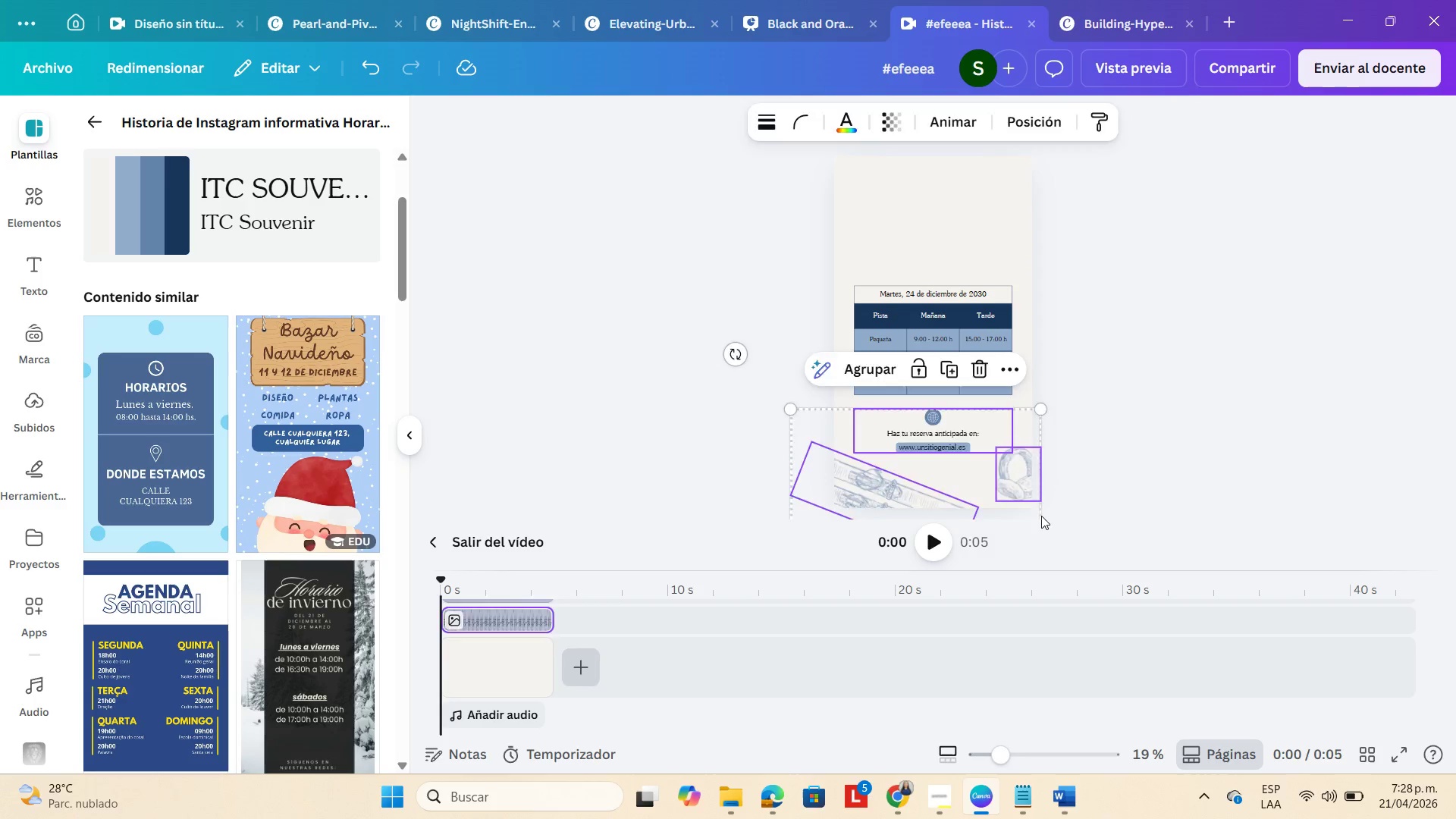 
key(Backspace)
 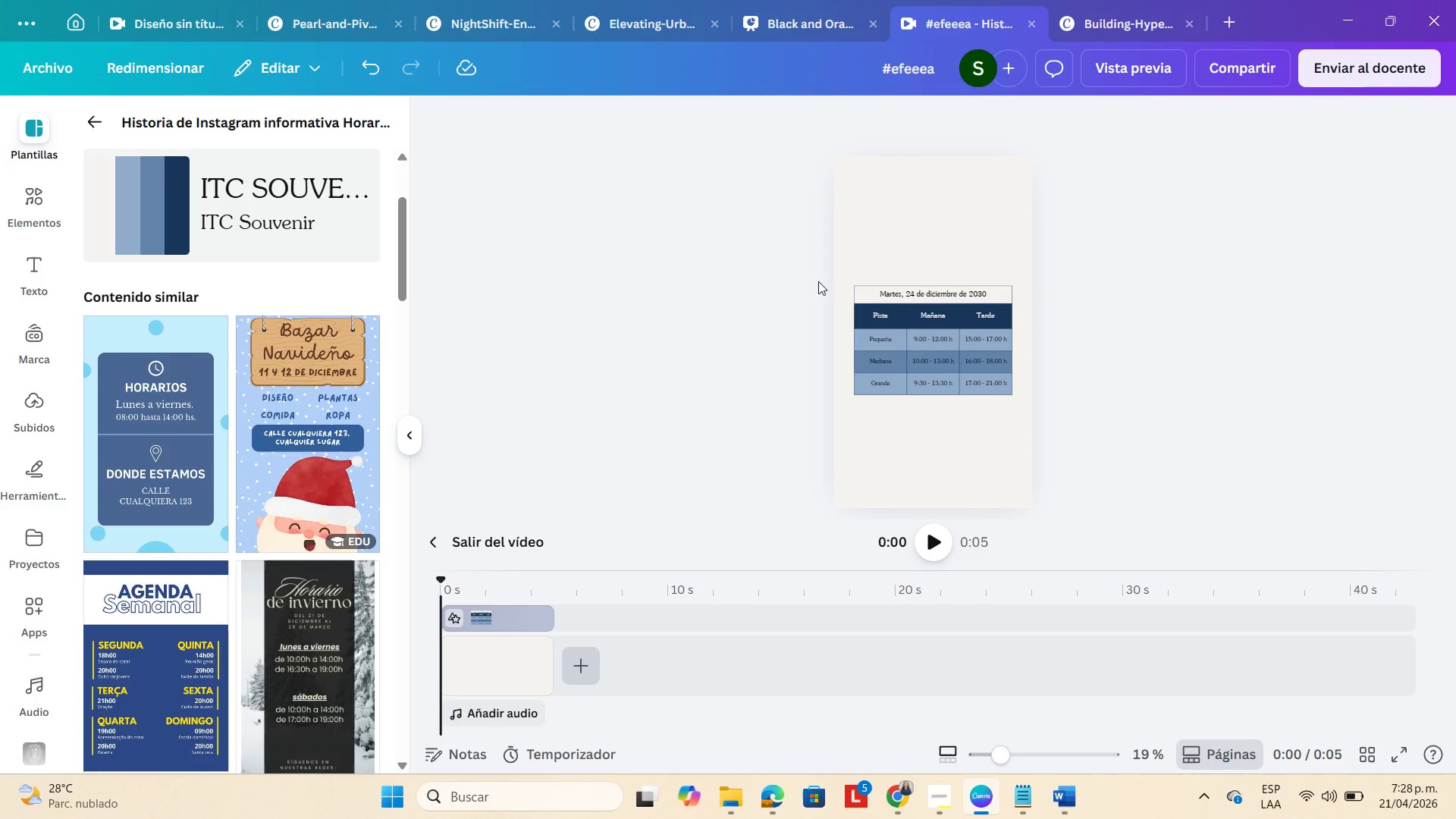 
left_click_drag(start_coordinate=[815, 279], to_coordinate=[1025, 425])
 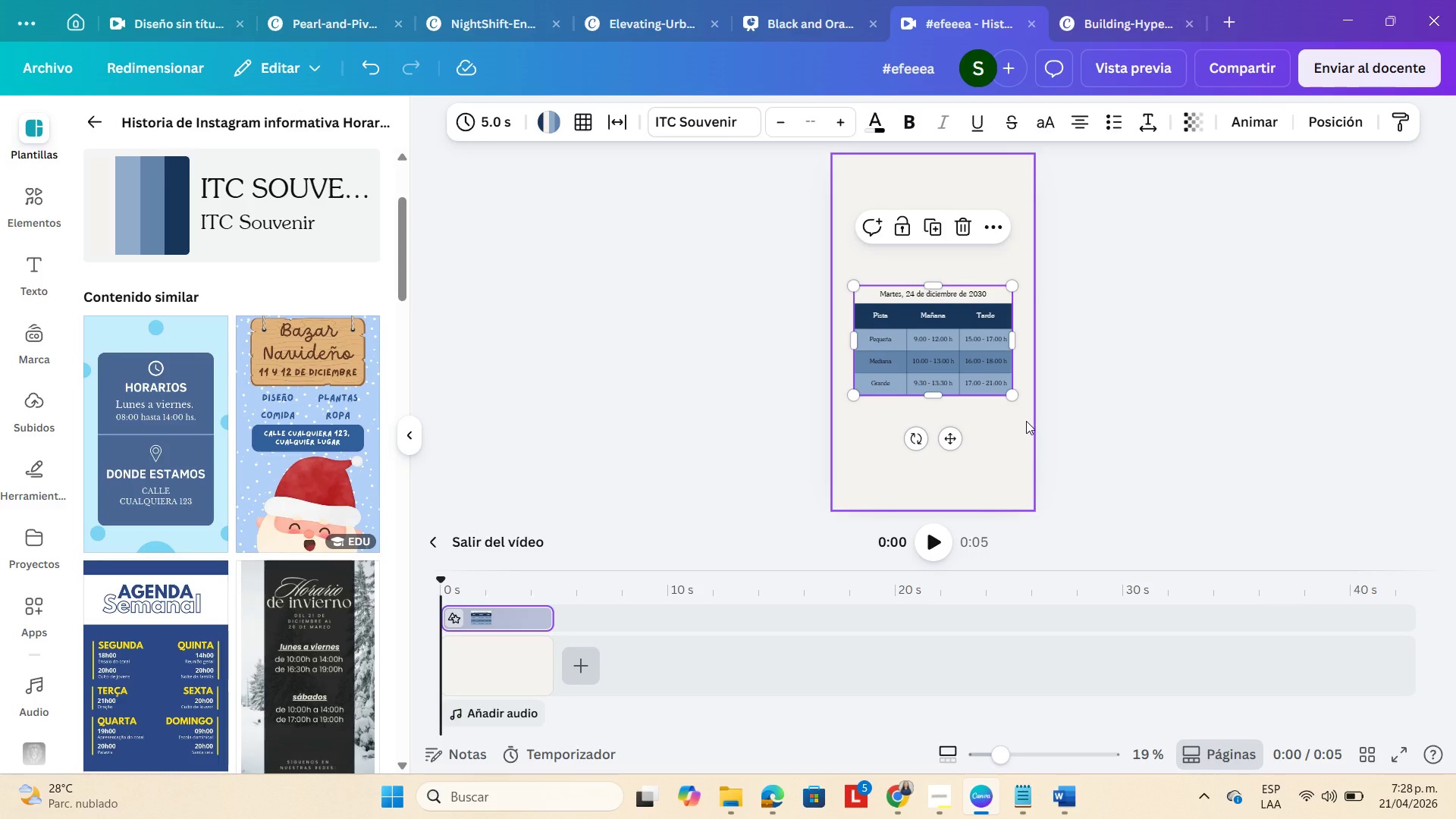 
key(Control+C)
 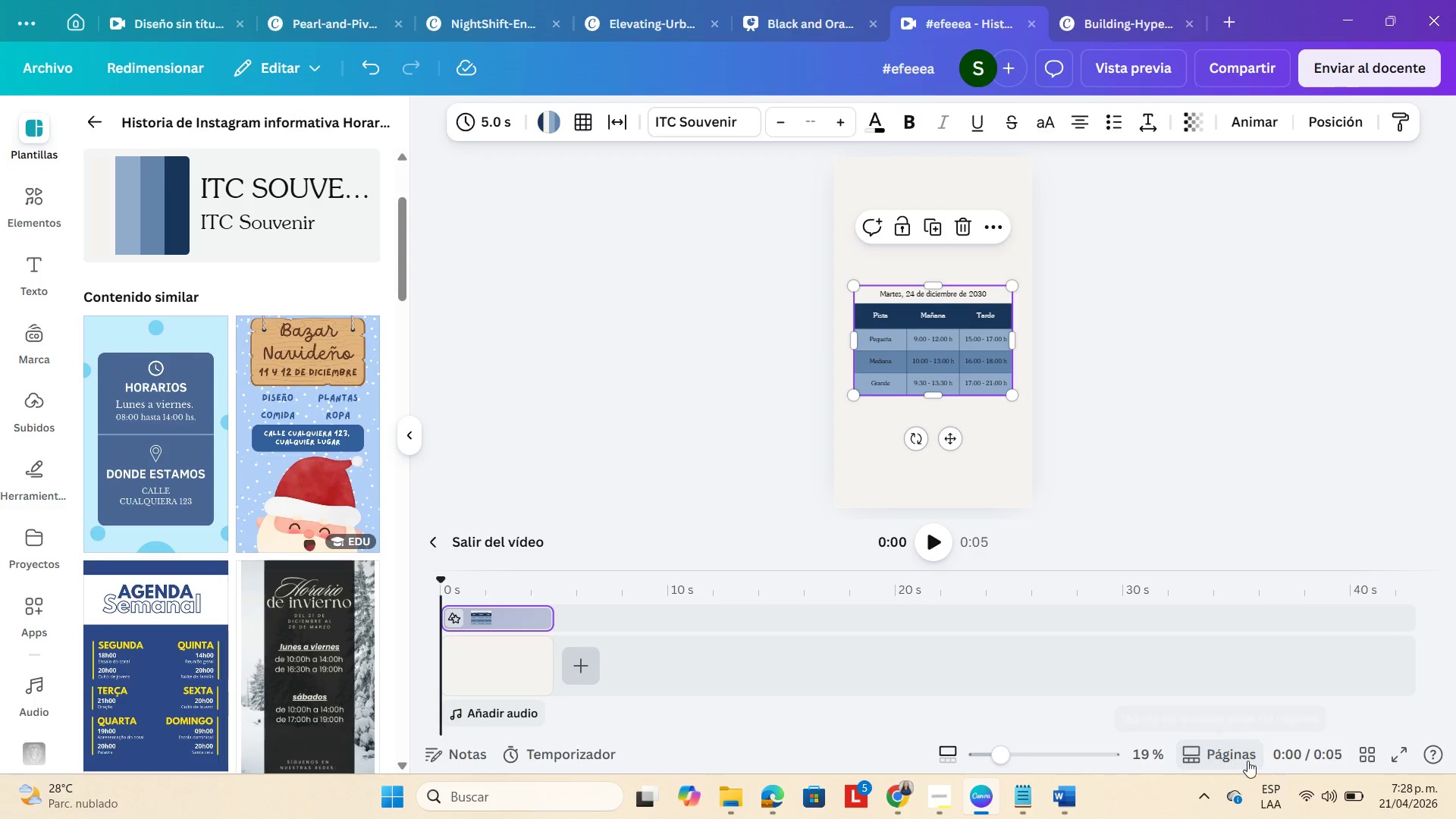 
left_click([1215, 749])
 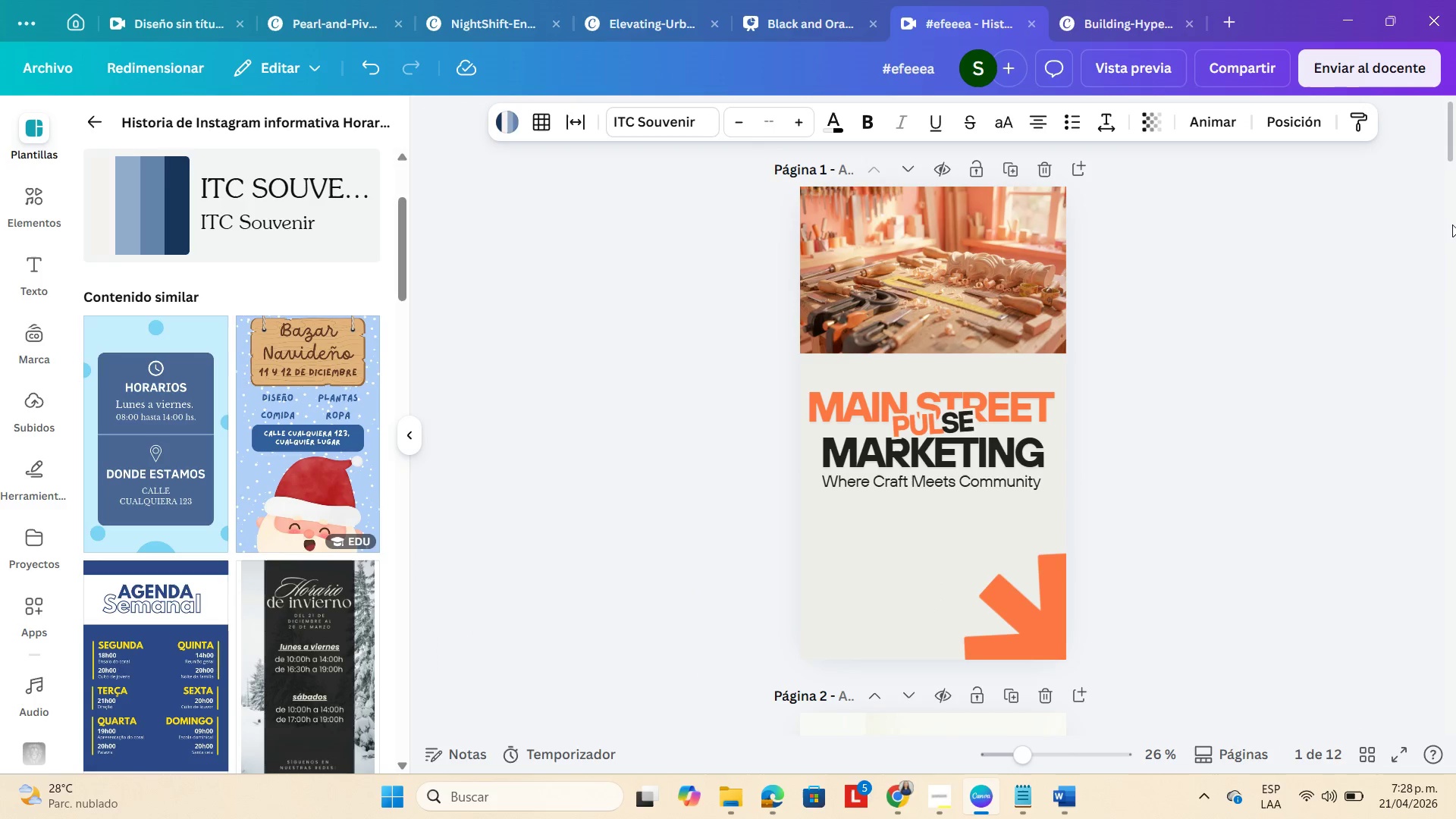 
left_click_drag(start_coordinate=[1452, 142], to_coordinate=[1433, 456])
 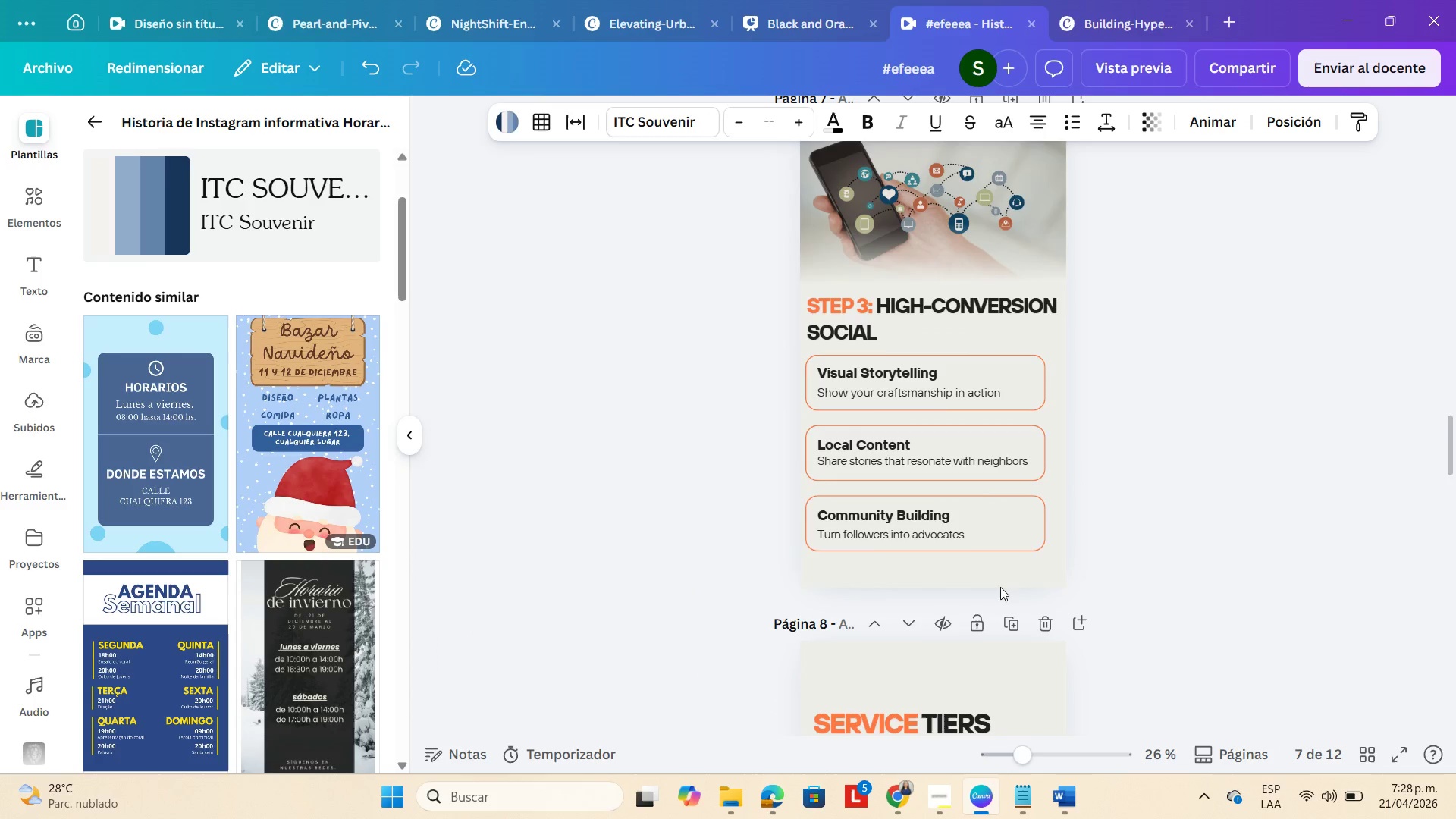 
scroll: coordinate [930, 505], scroll_direction: down, amount: 4.0
 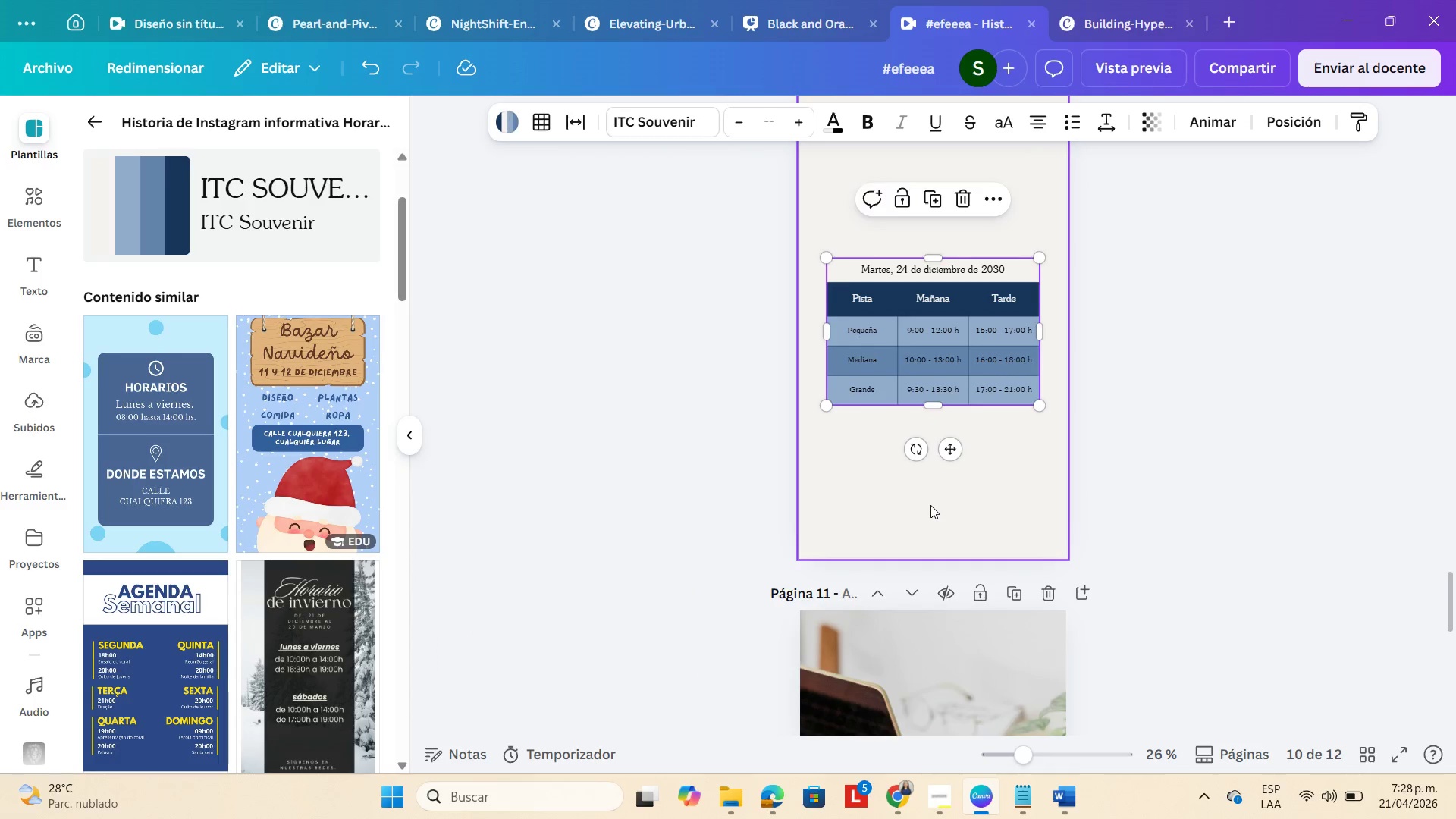 
scroll: coordinate [930, 494], scroll_direction: up, amount: 7.0
 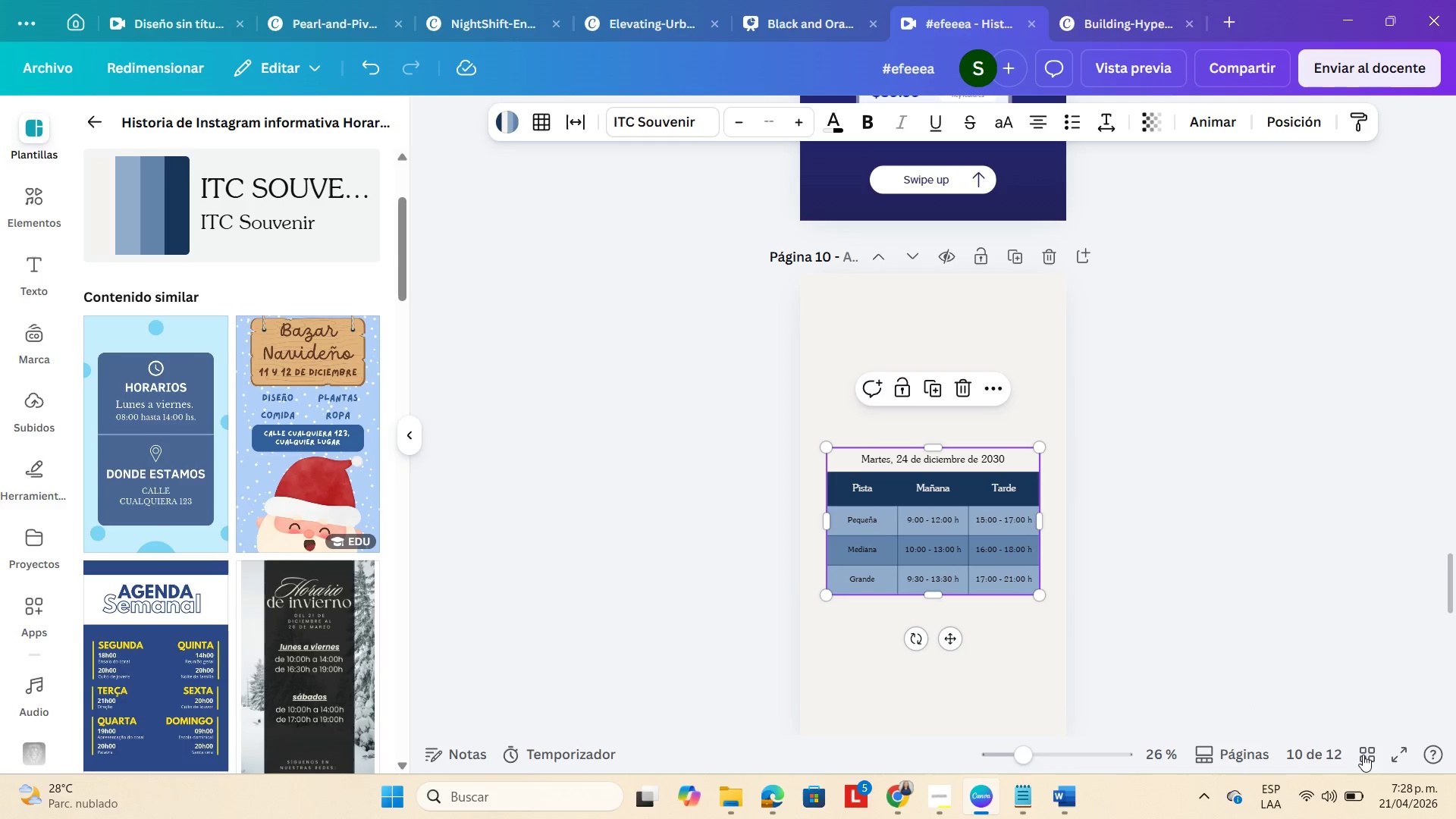 
left_click([1369, 763])
 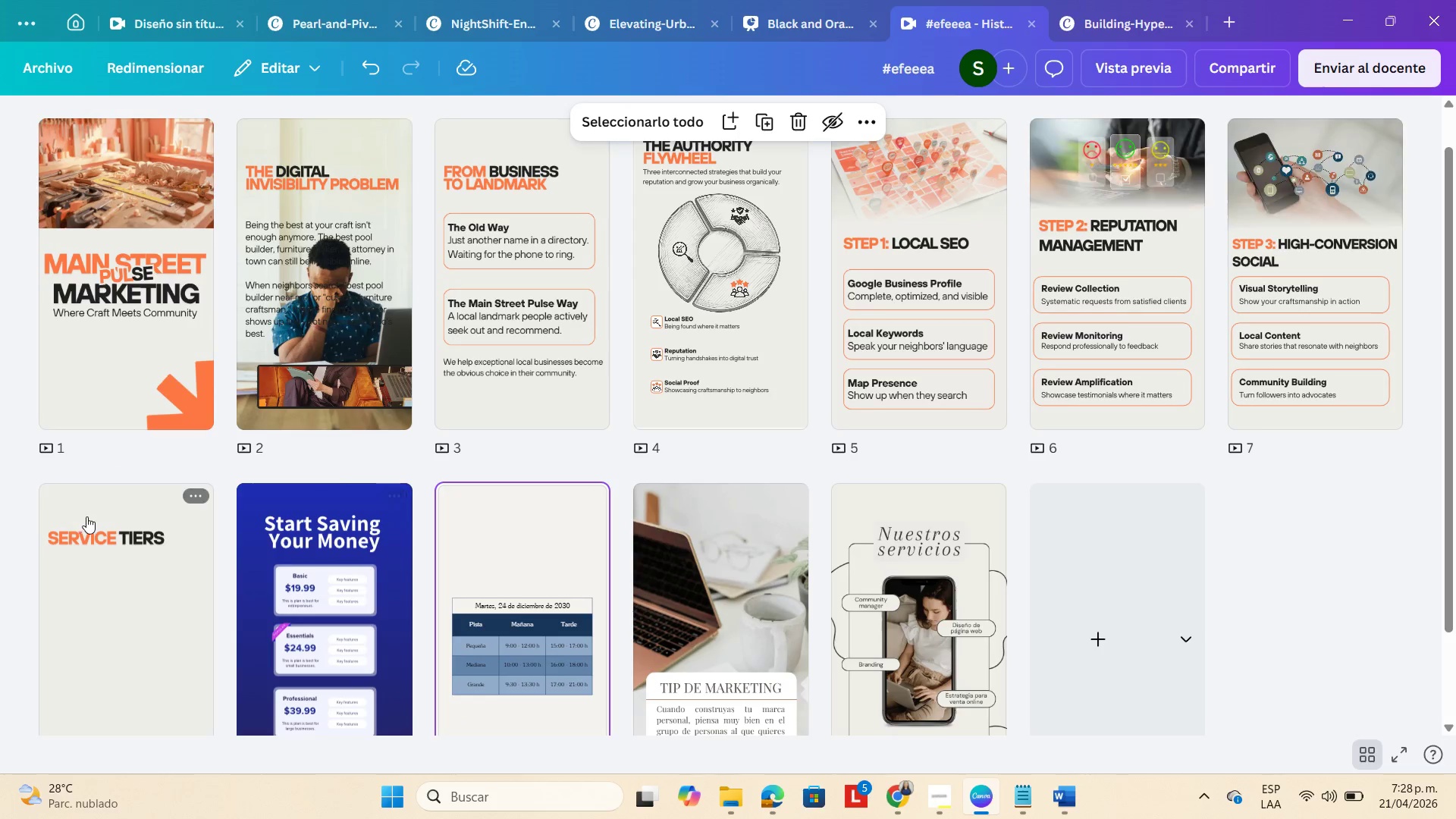 
double_click([111, 604])
 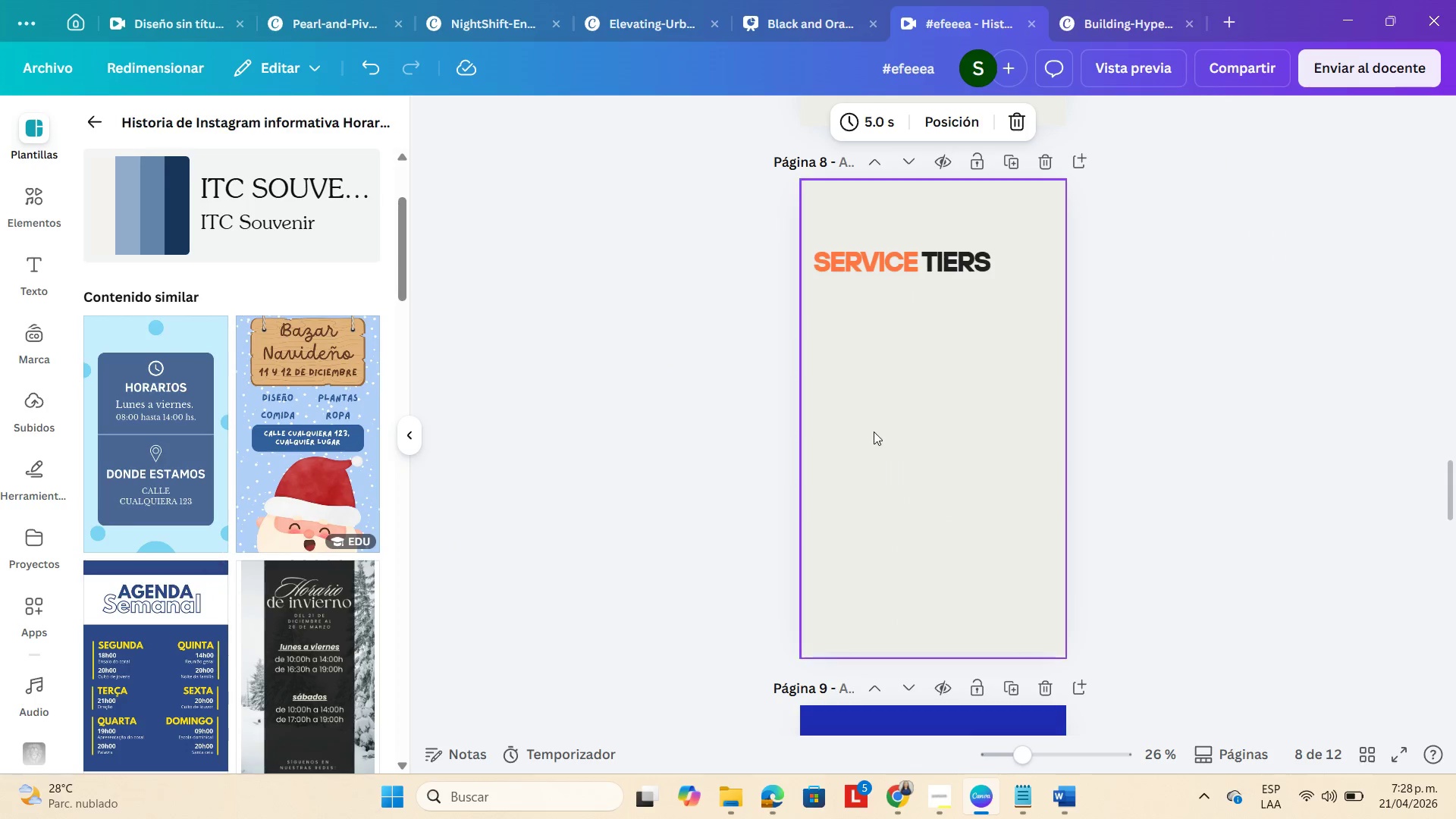 
left_click([872, 428])
 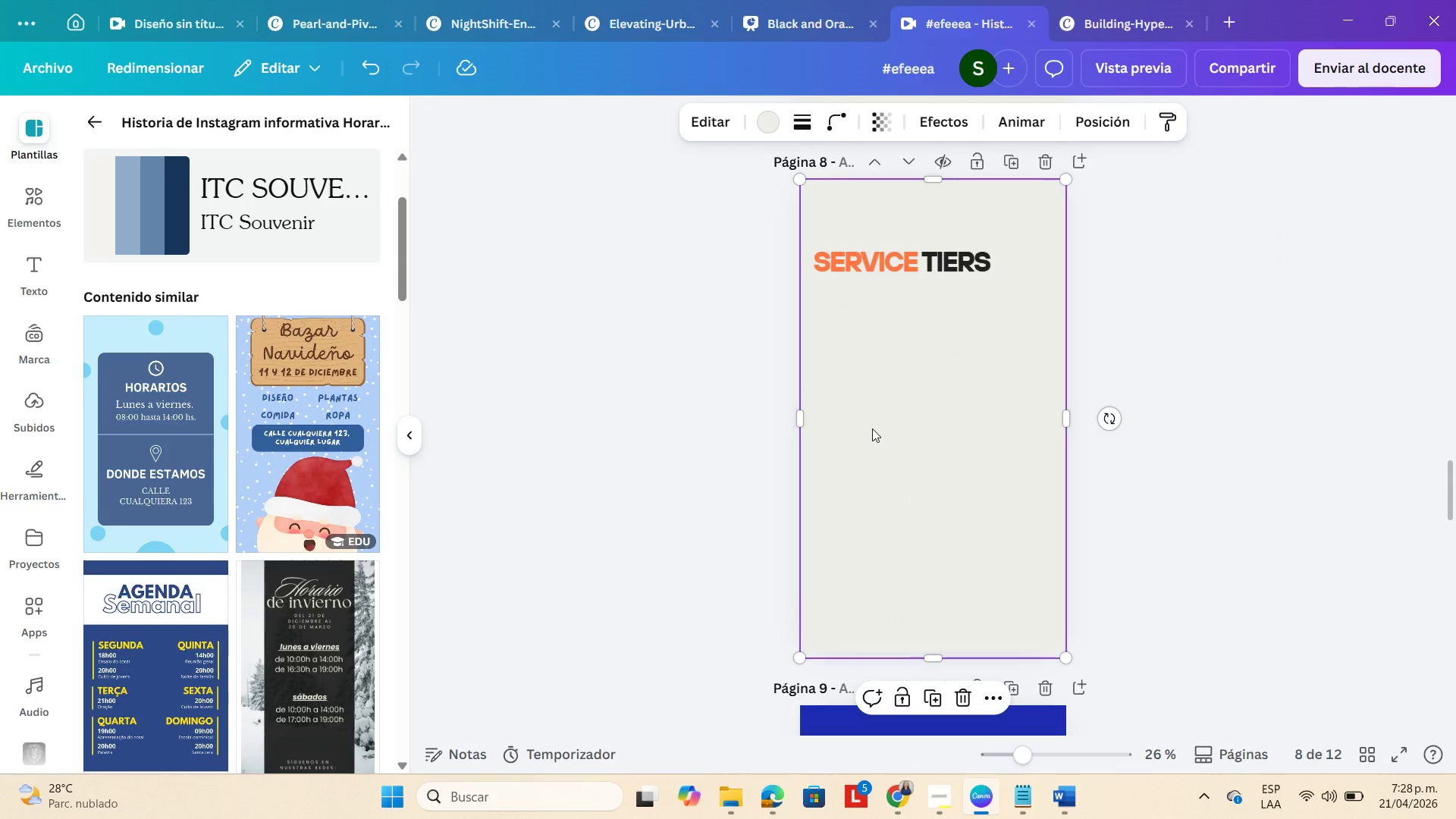 
key(Control+V)
 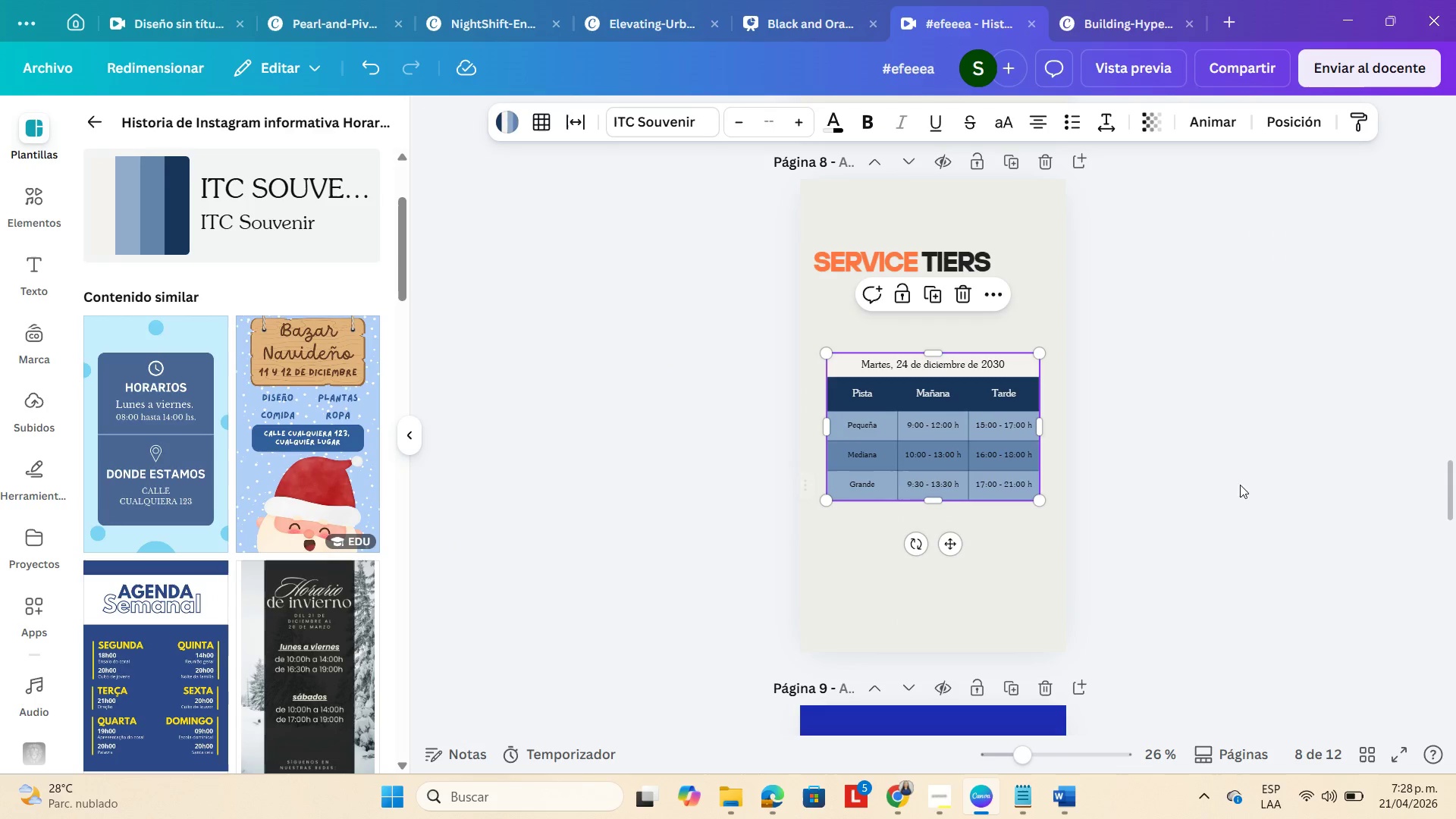 
left_click([1219, 423])
 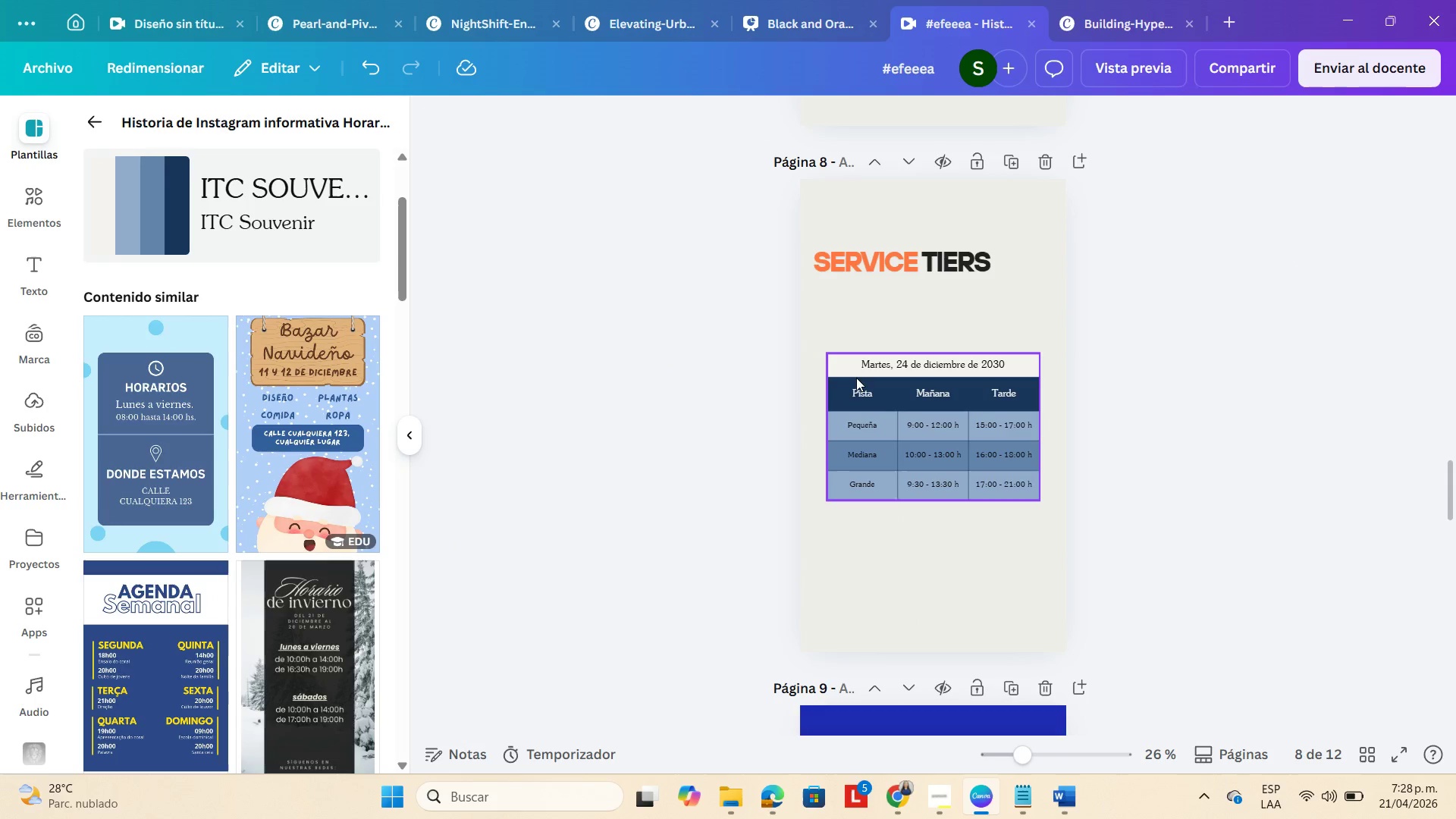 
left_click([843, 366])
 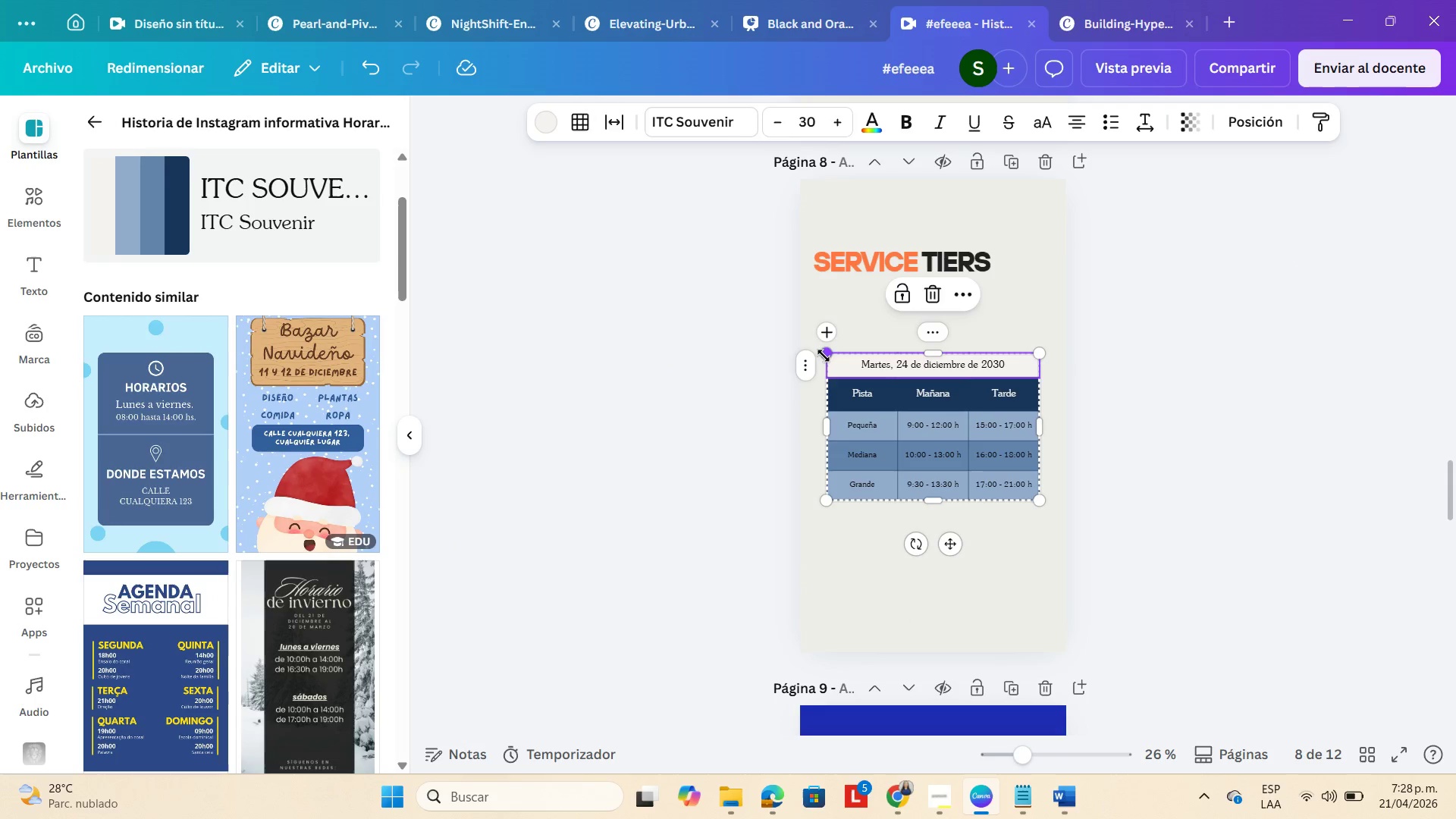 
left_click_drag(start_coordinate=[825, 356], to_coordinate=[808, 348])
 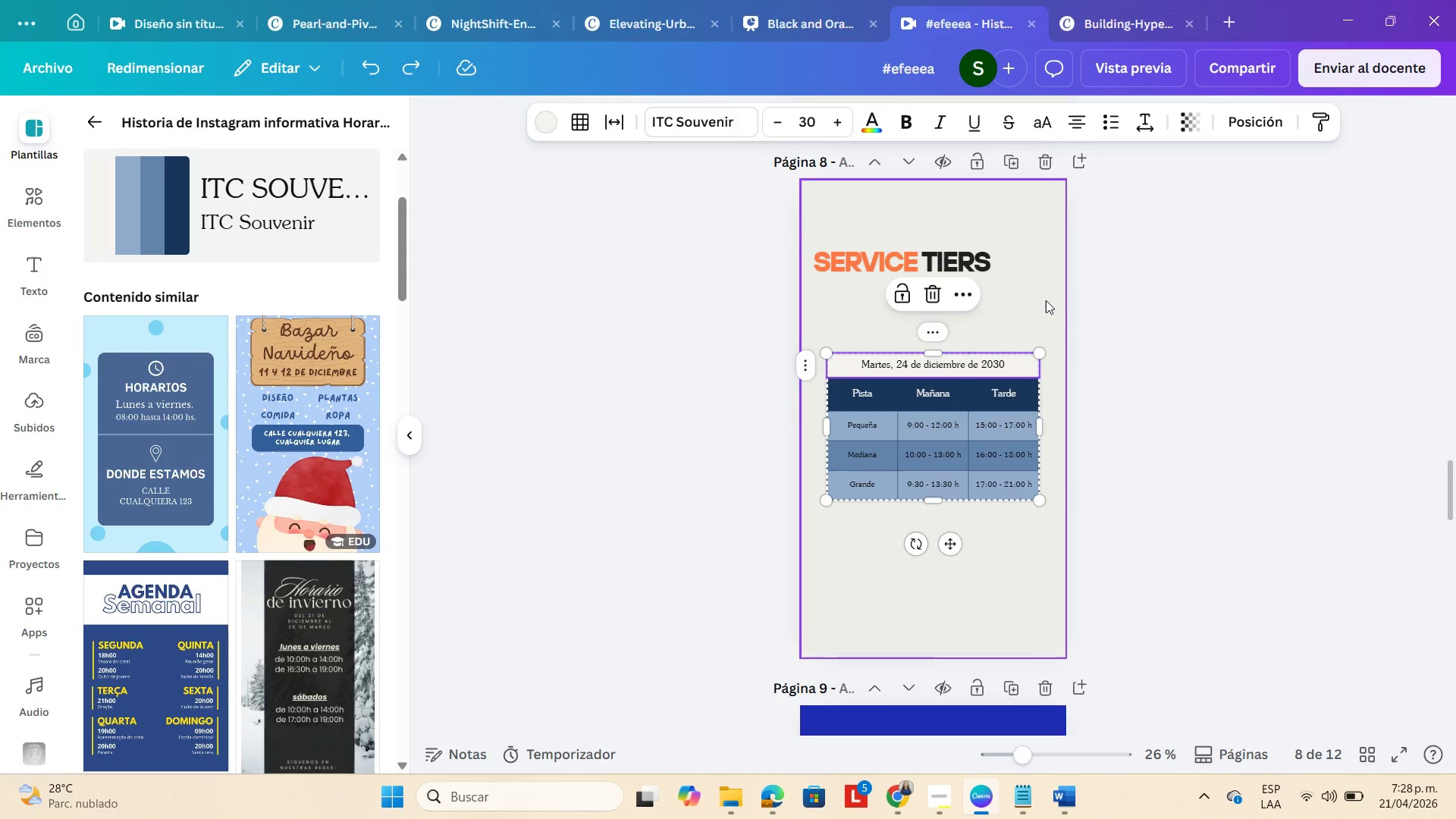 
double_click([1010, 433])
 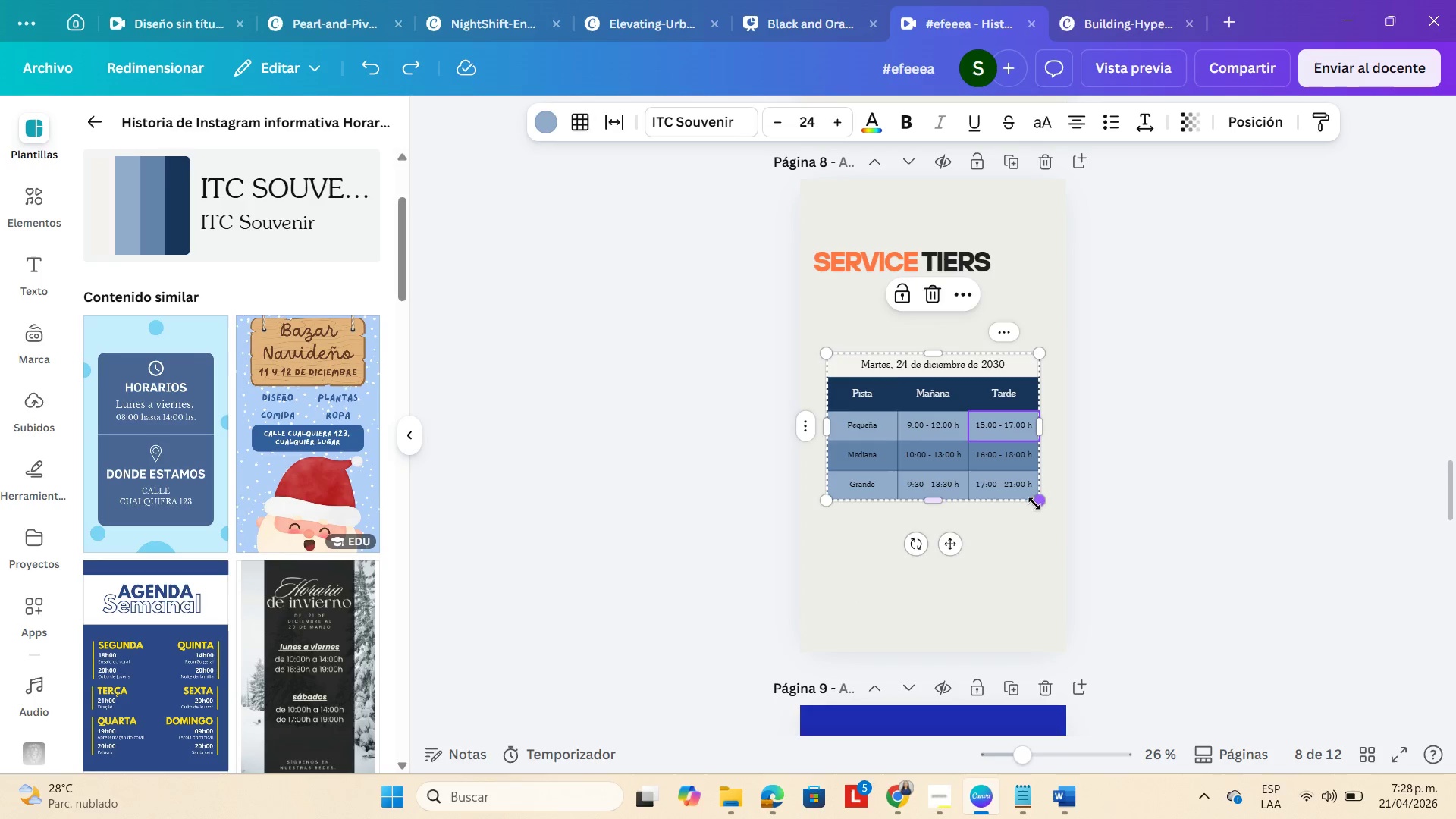 
left_click_drag(start_coordinate=[1034, 504], to_coordinate=[1057, 522])
 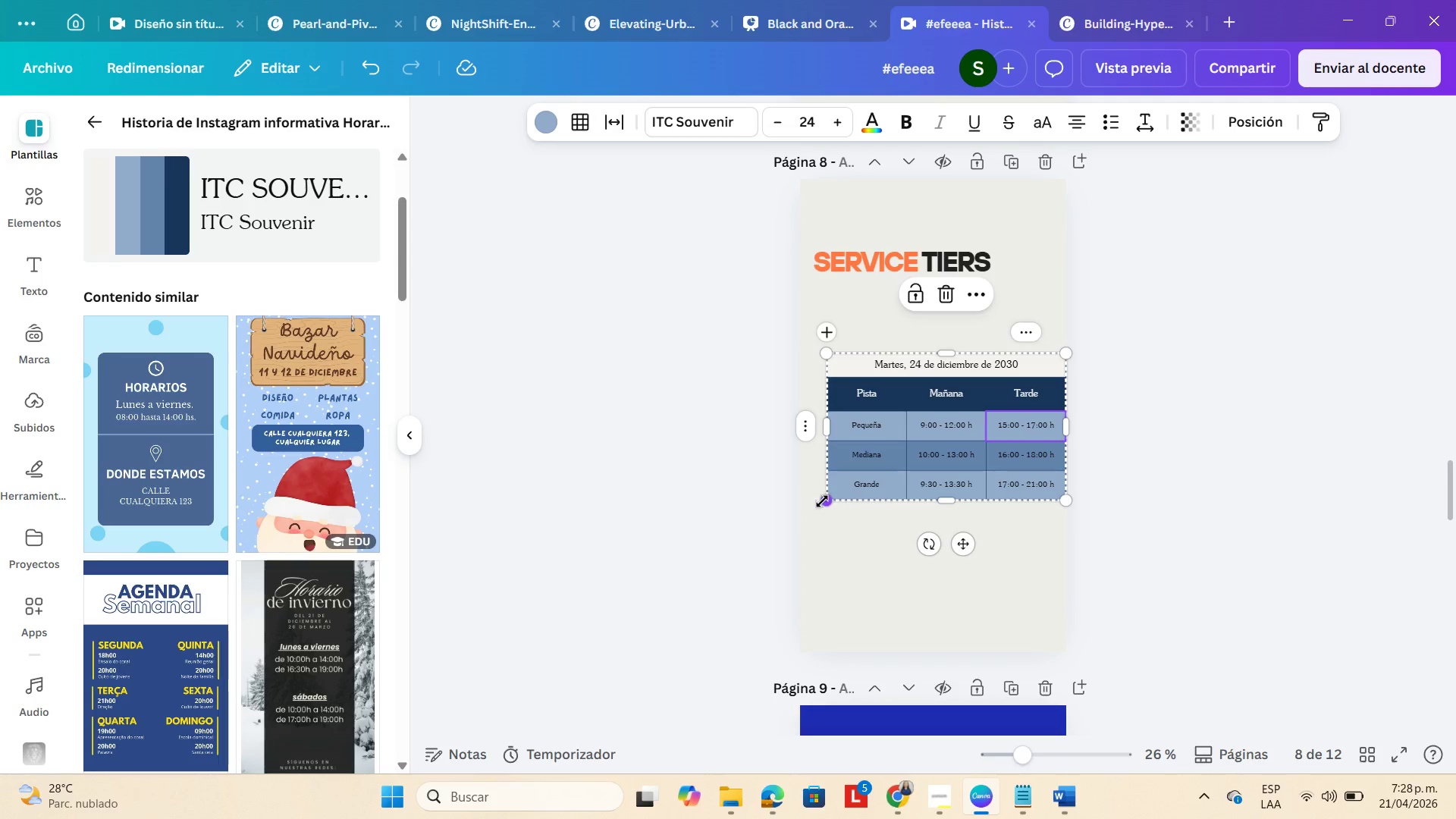 
left_click_drag(start_coordinate=[822, 501], to_coordinate=[805, 520])
 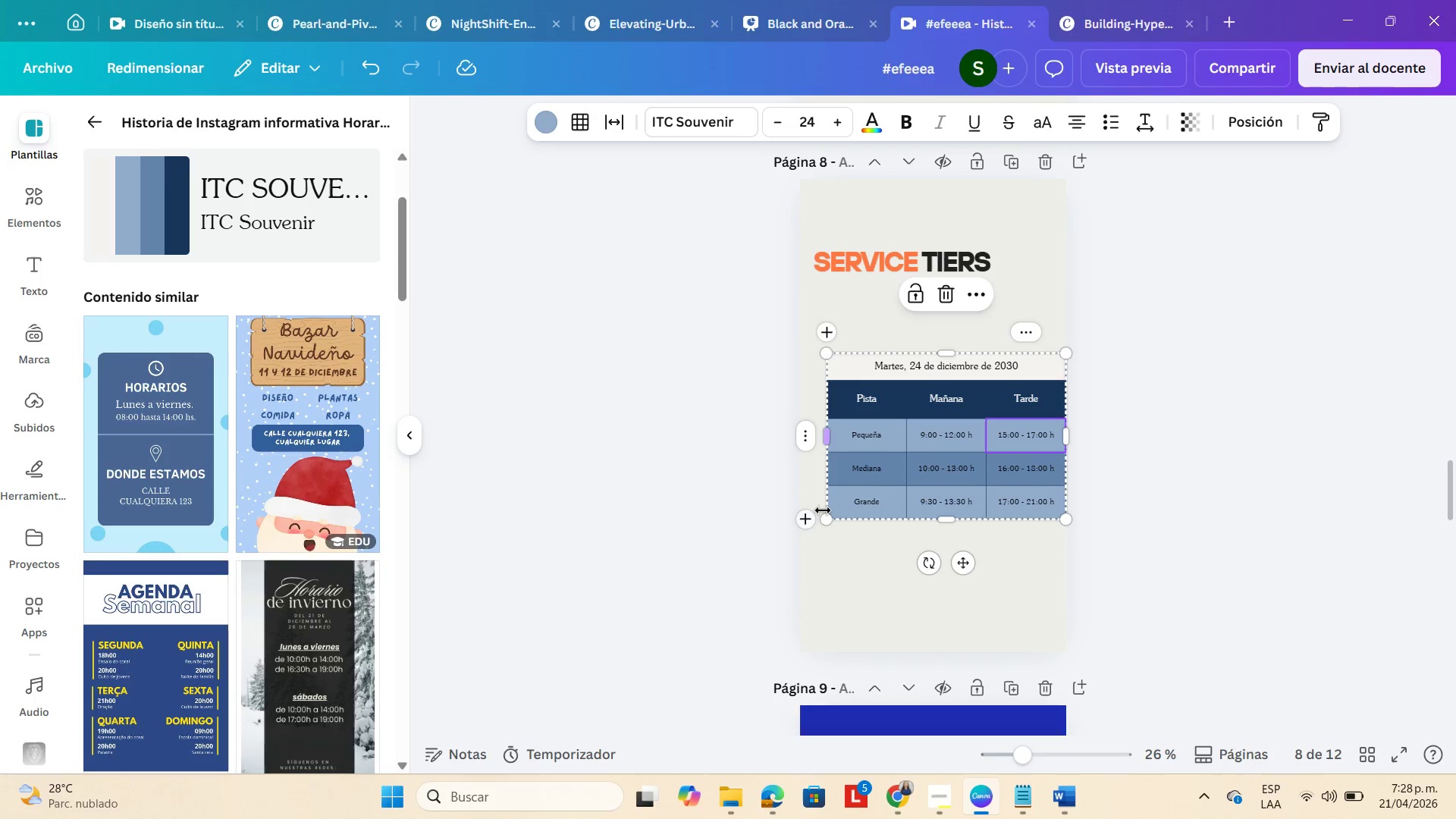 
left_click_drag(start_coordinate=[823, 510], to_coordinate=[790, 518])
 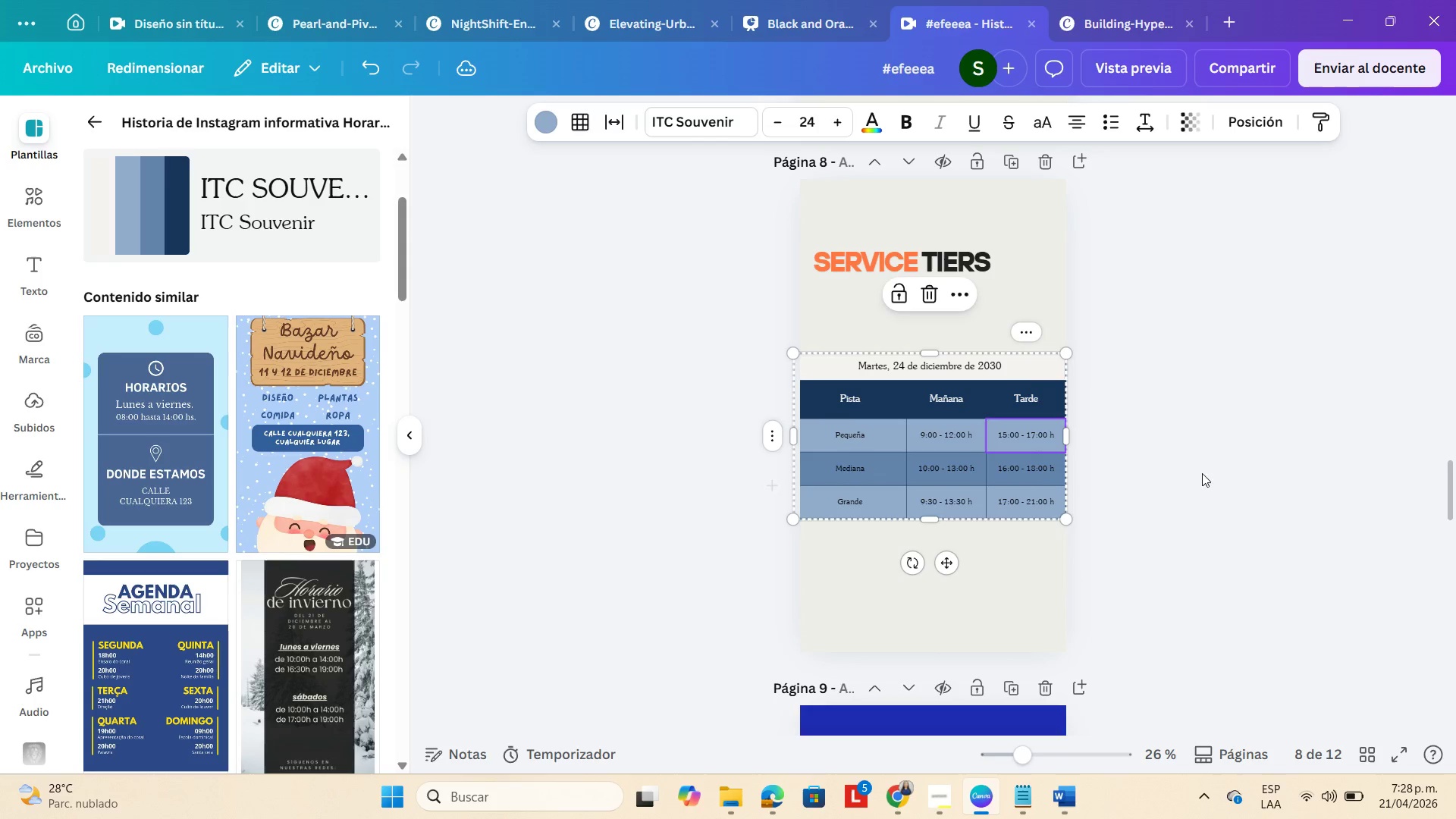 
left_click([1252, 453])
 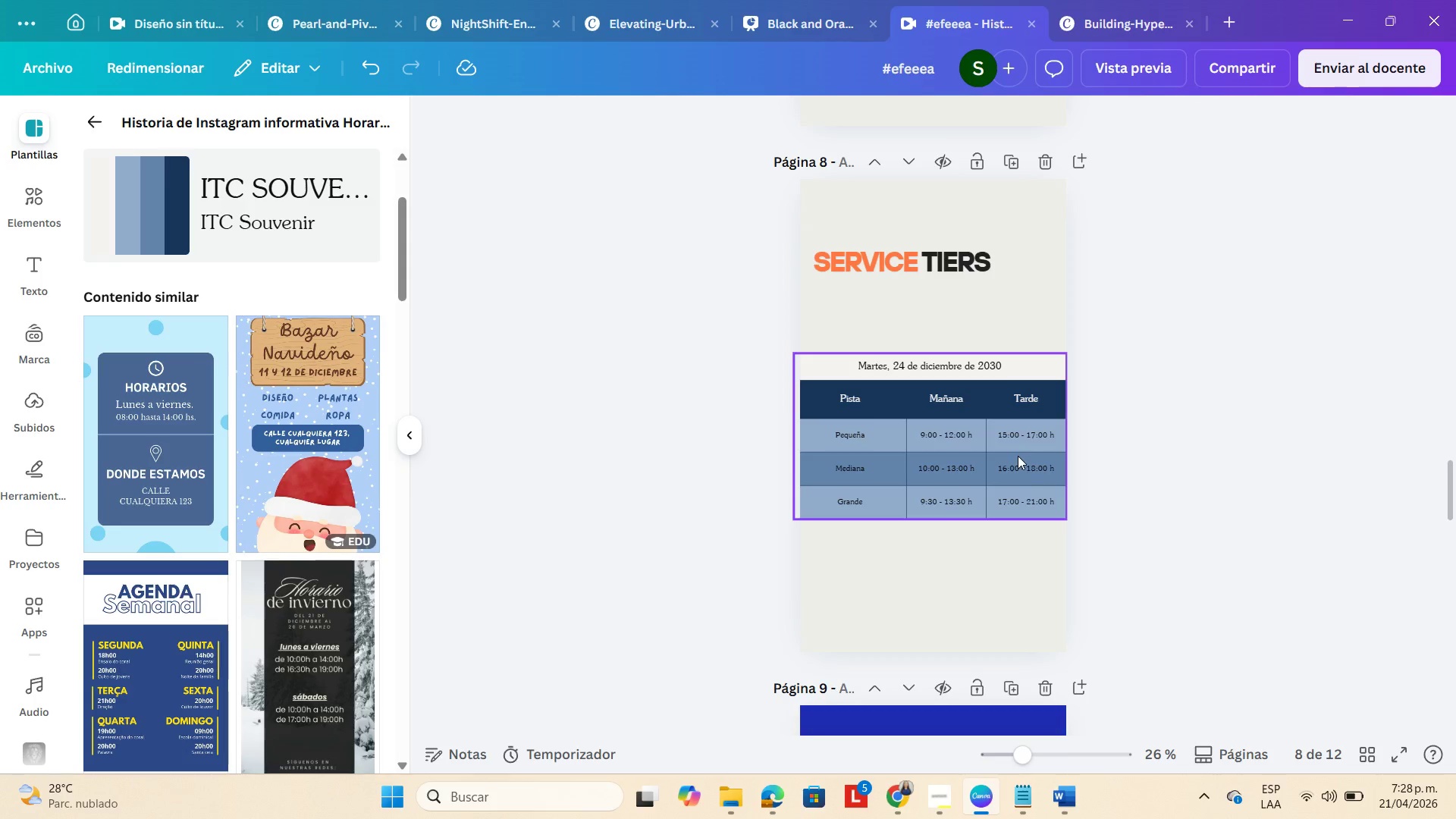 
left_click_drag(start_coordinate=[1016, 456], to_coordinate=[1020, 444])
 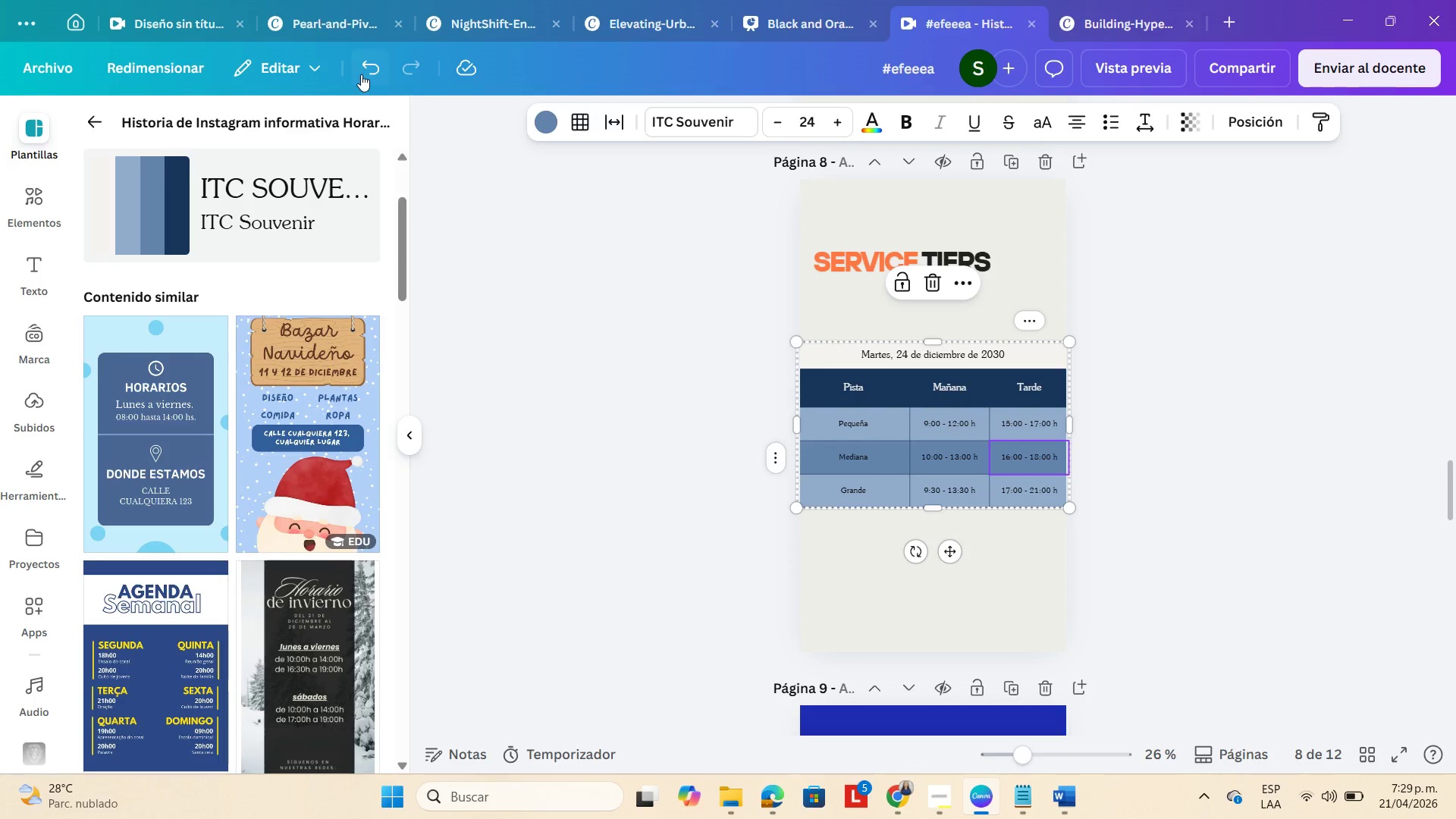 
double_click([361, 74])
 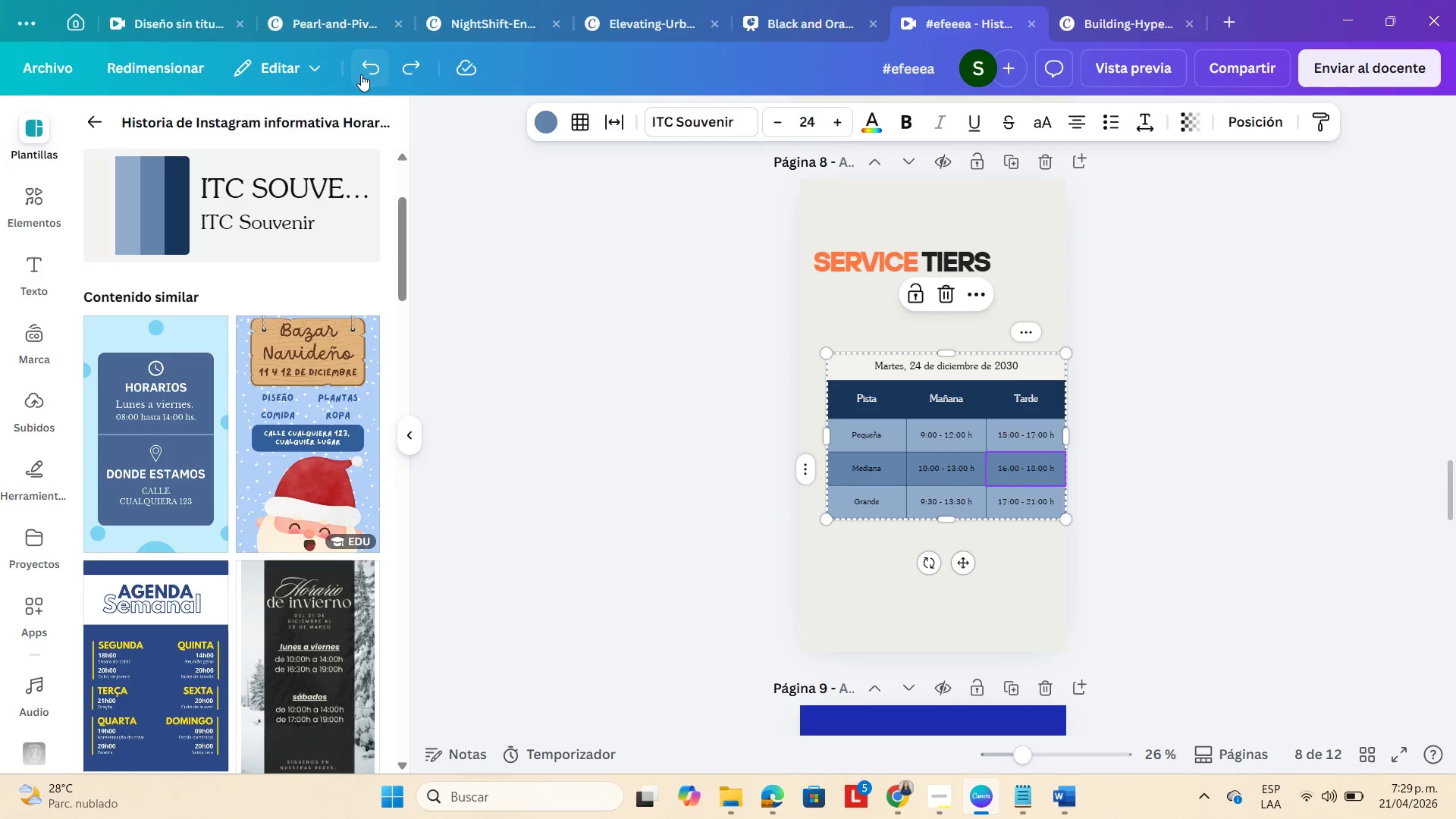 
left_click([361, 74])
 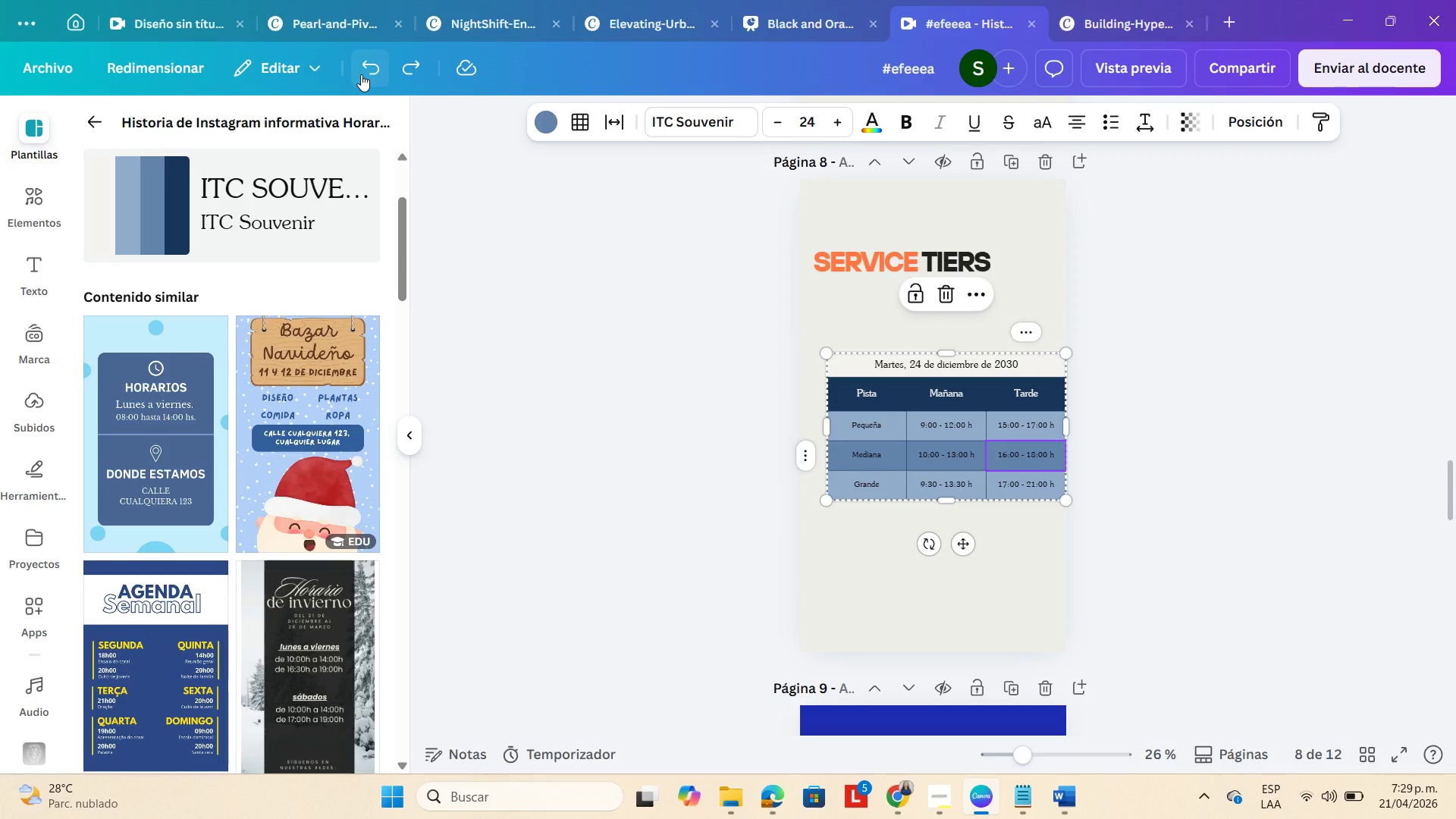 
left_click([361, 74])
 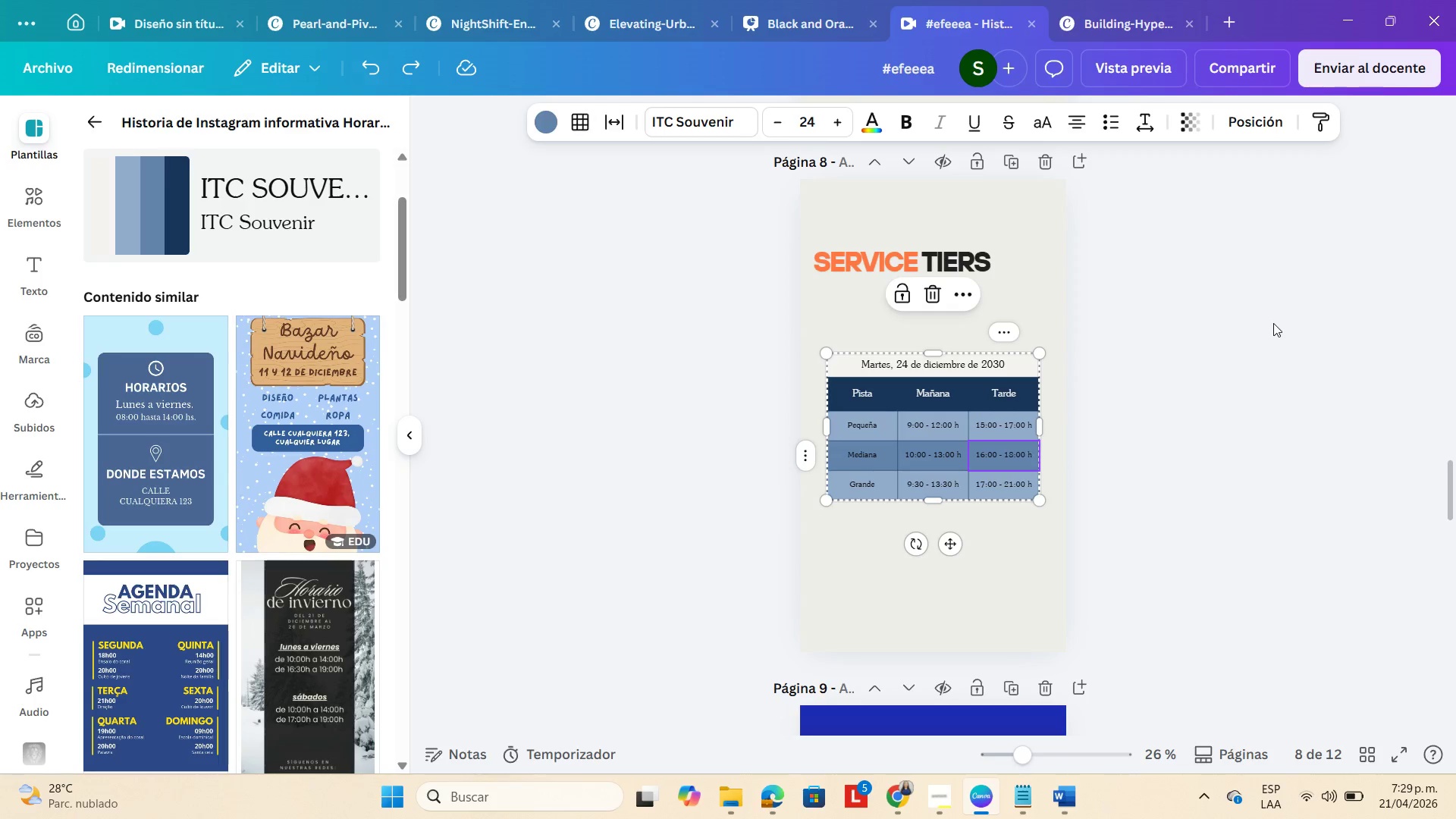 
double_click([1263, 346])
 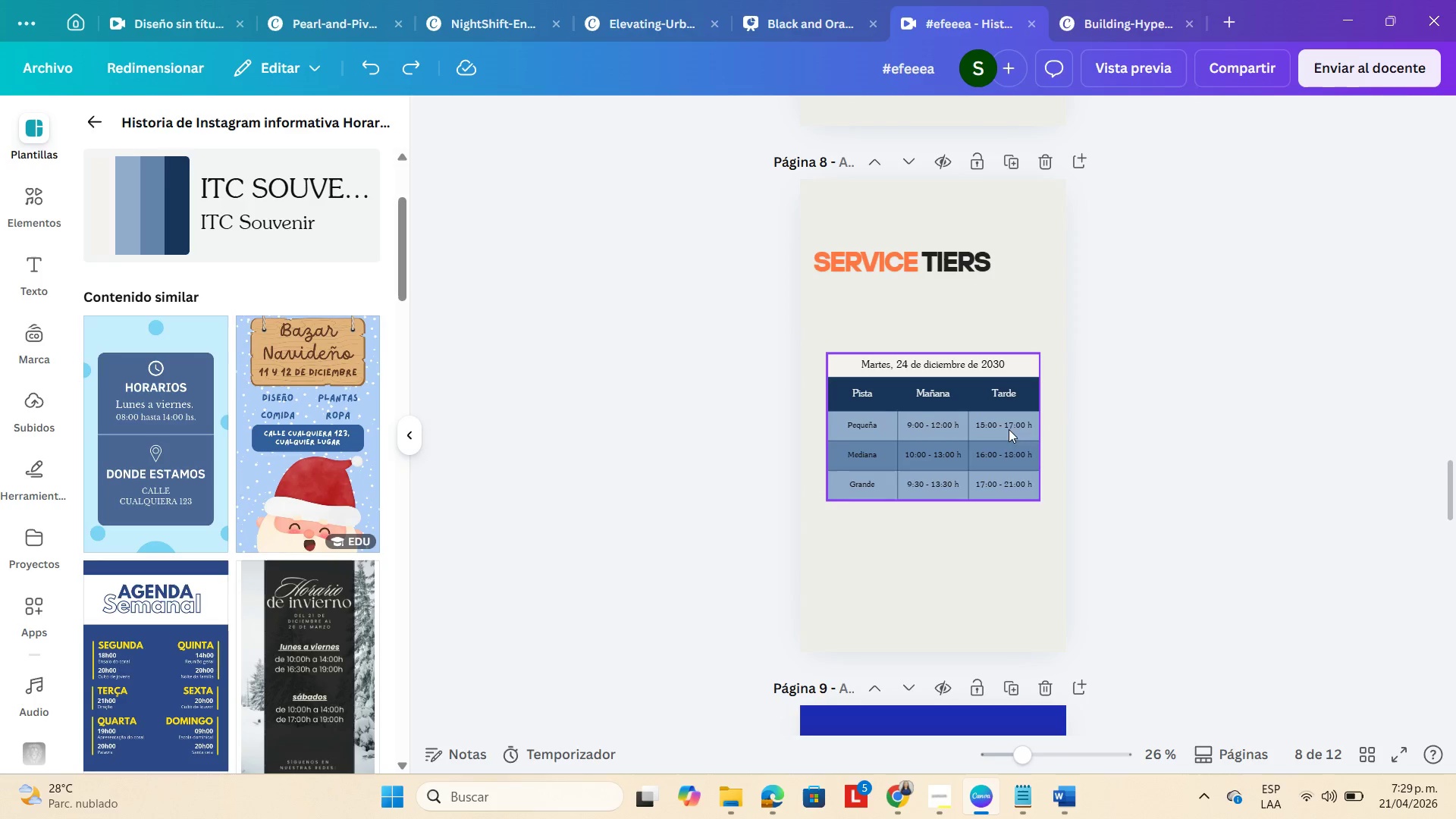 
left_click_drag(start_coordinate=[992, 414], to_coordinate=[978, 403])
 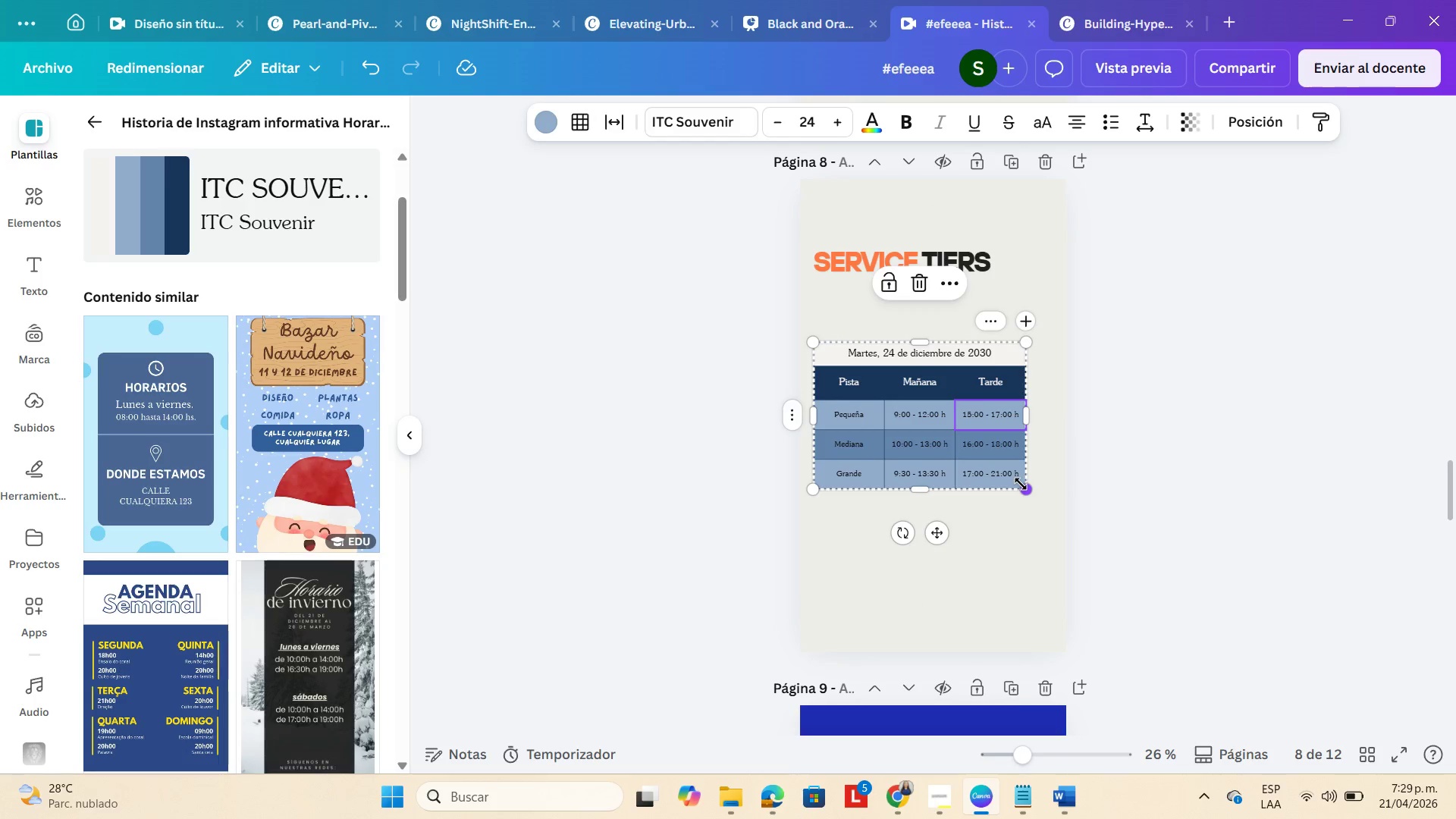 
left_click_drag(start_coordinate=[1027, 484], to_coordinate=[1051, 504])
 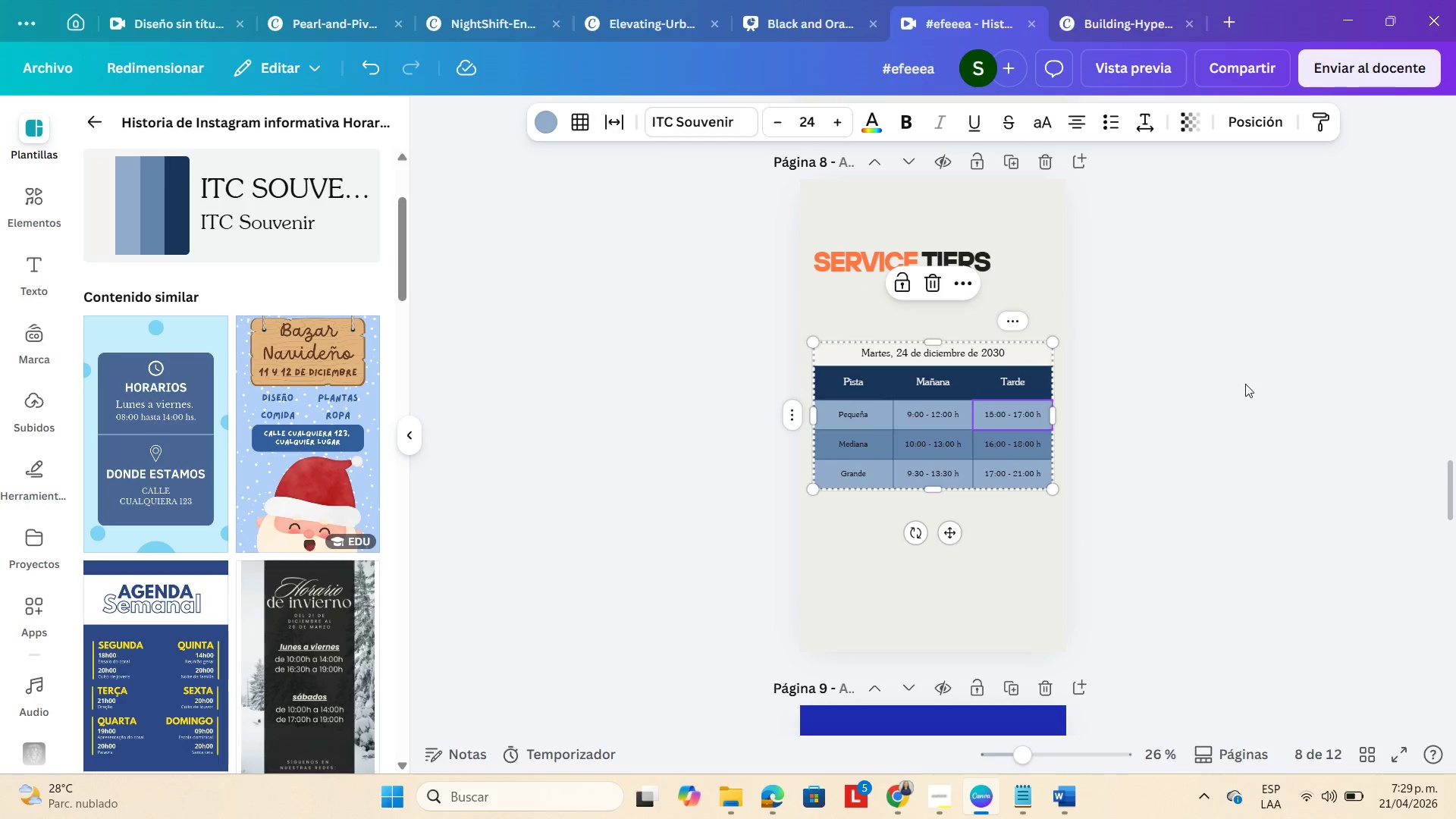 
left_click([1245, 384])
 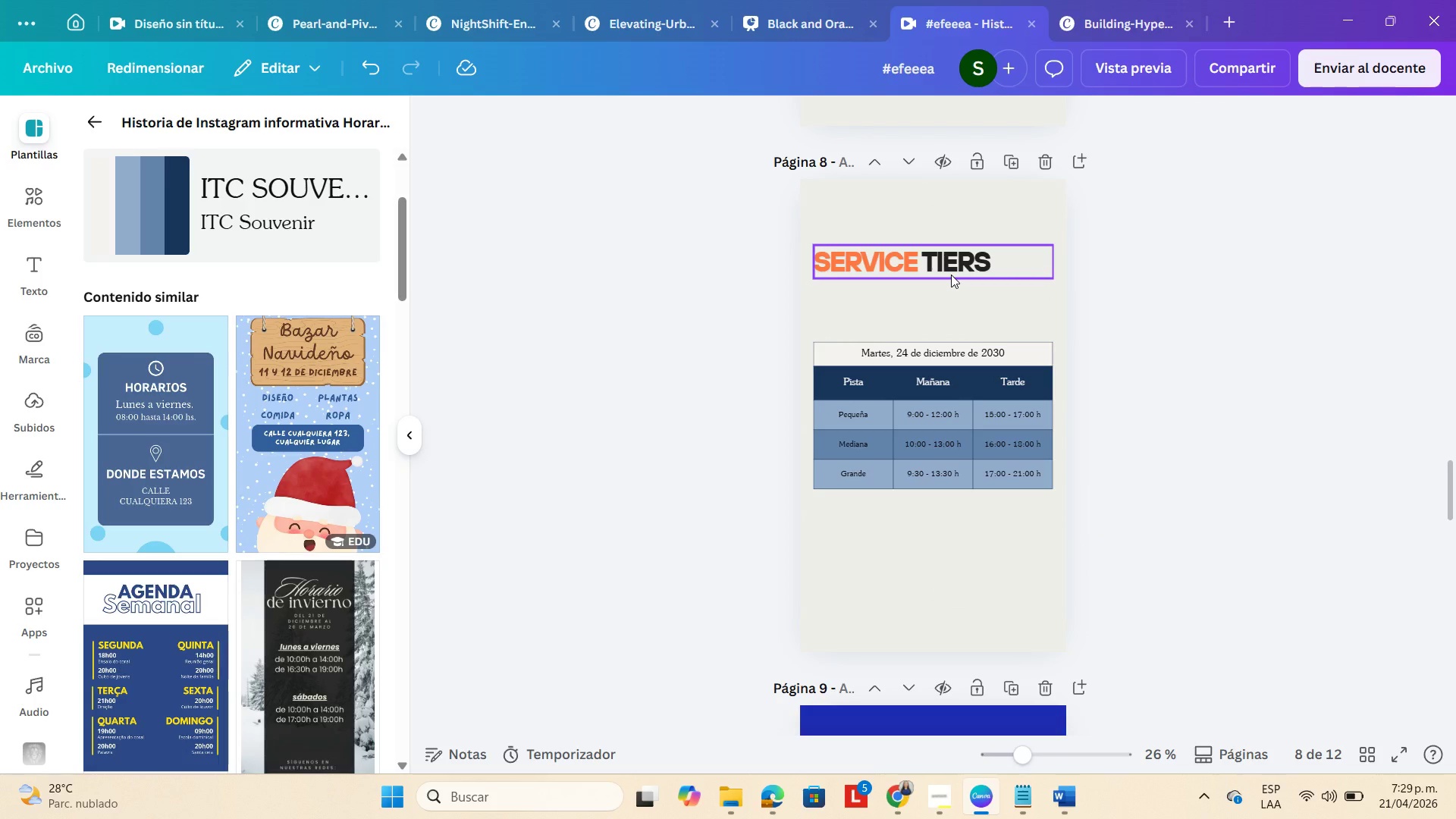 
left_click([898, 256])
 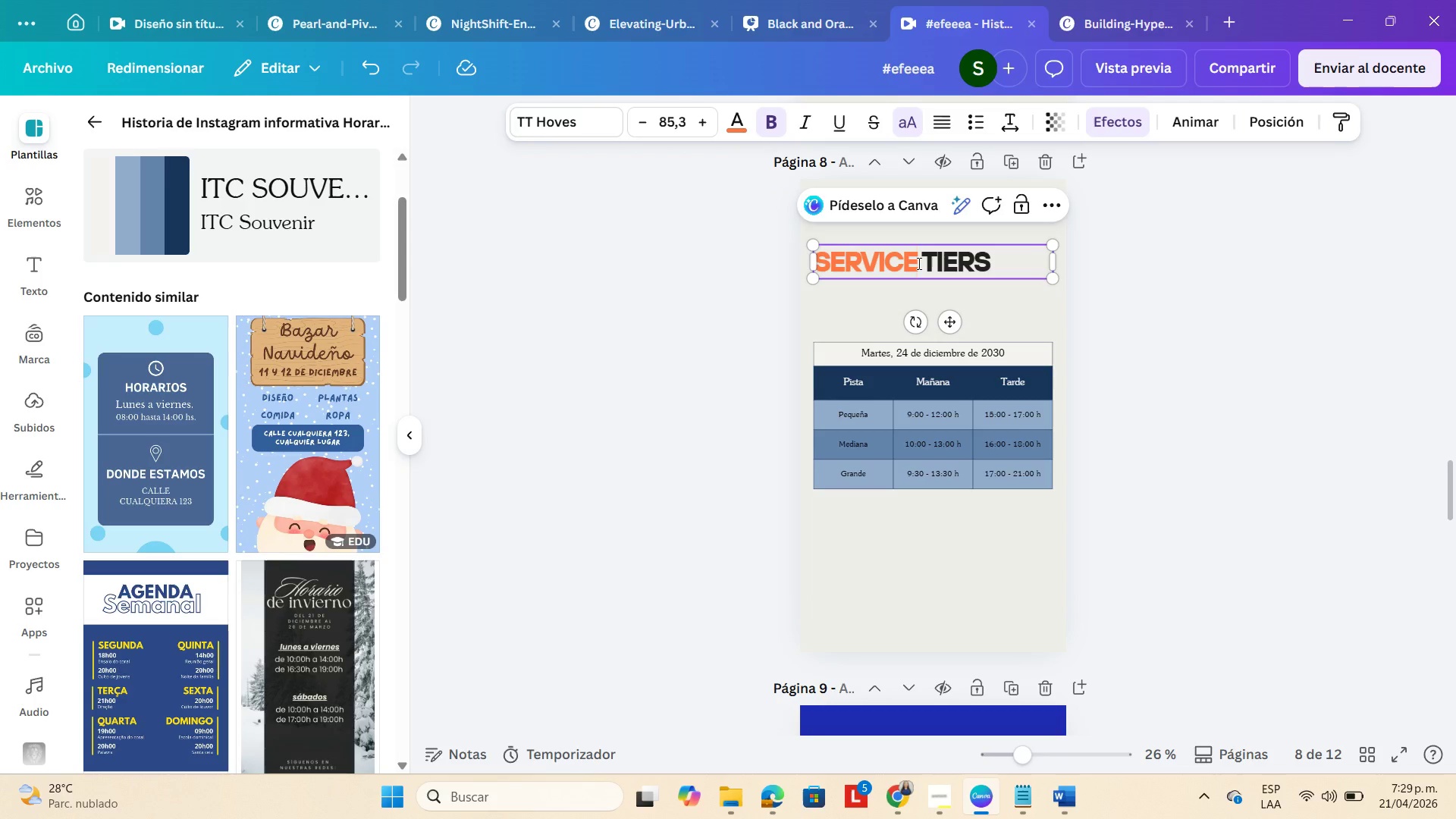 
double_click([918, 263])
 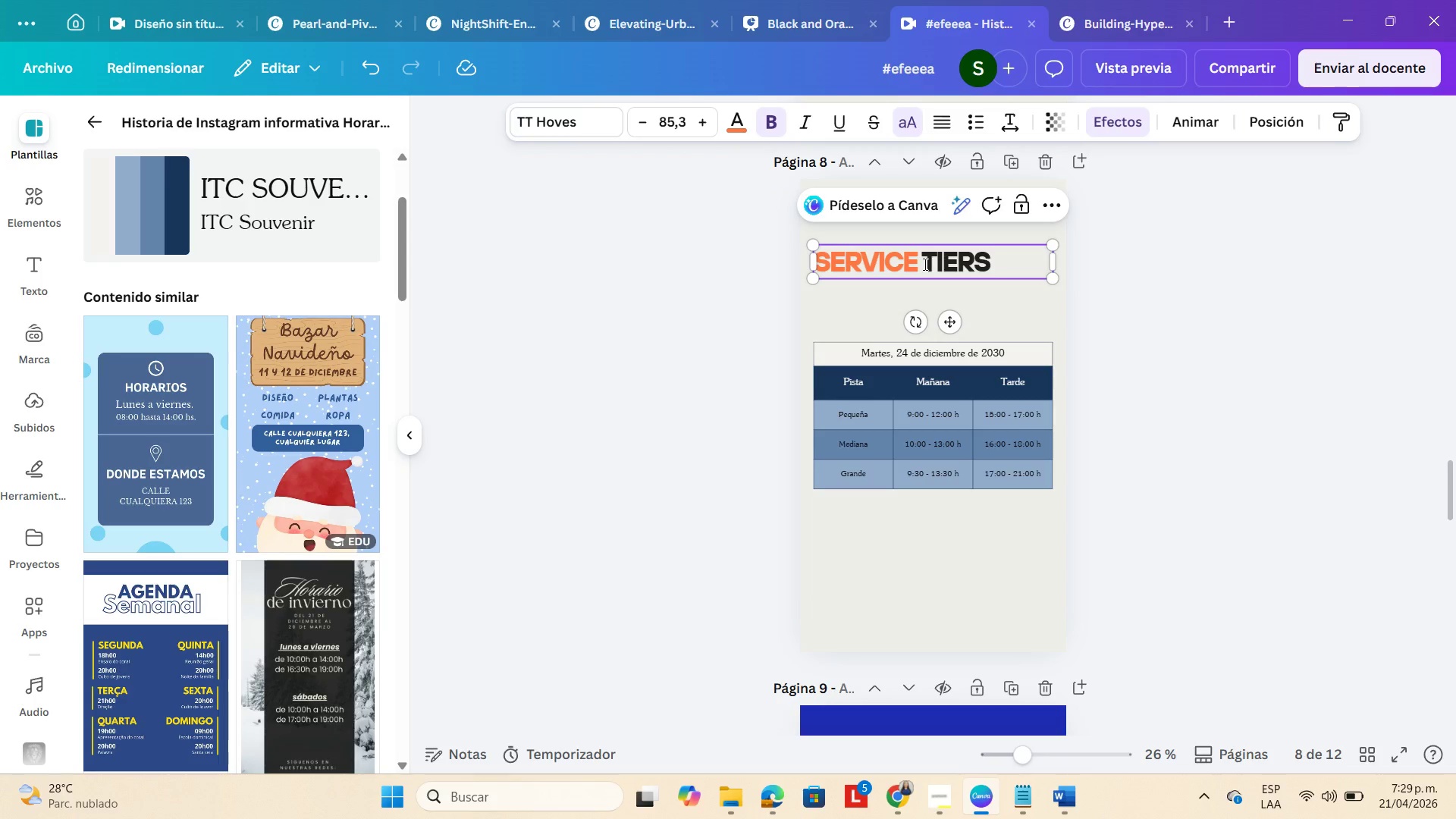 
key(Space)
 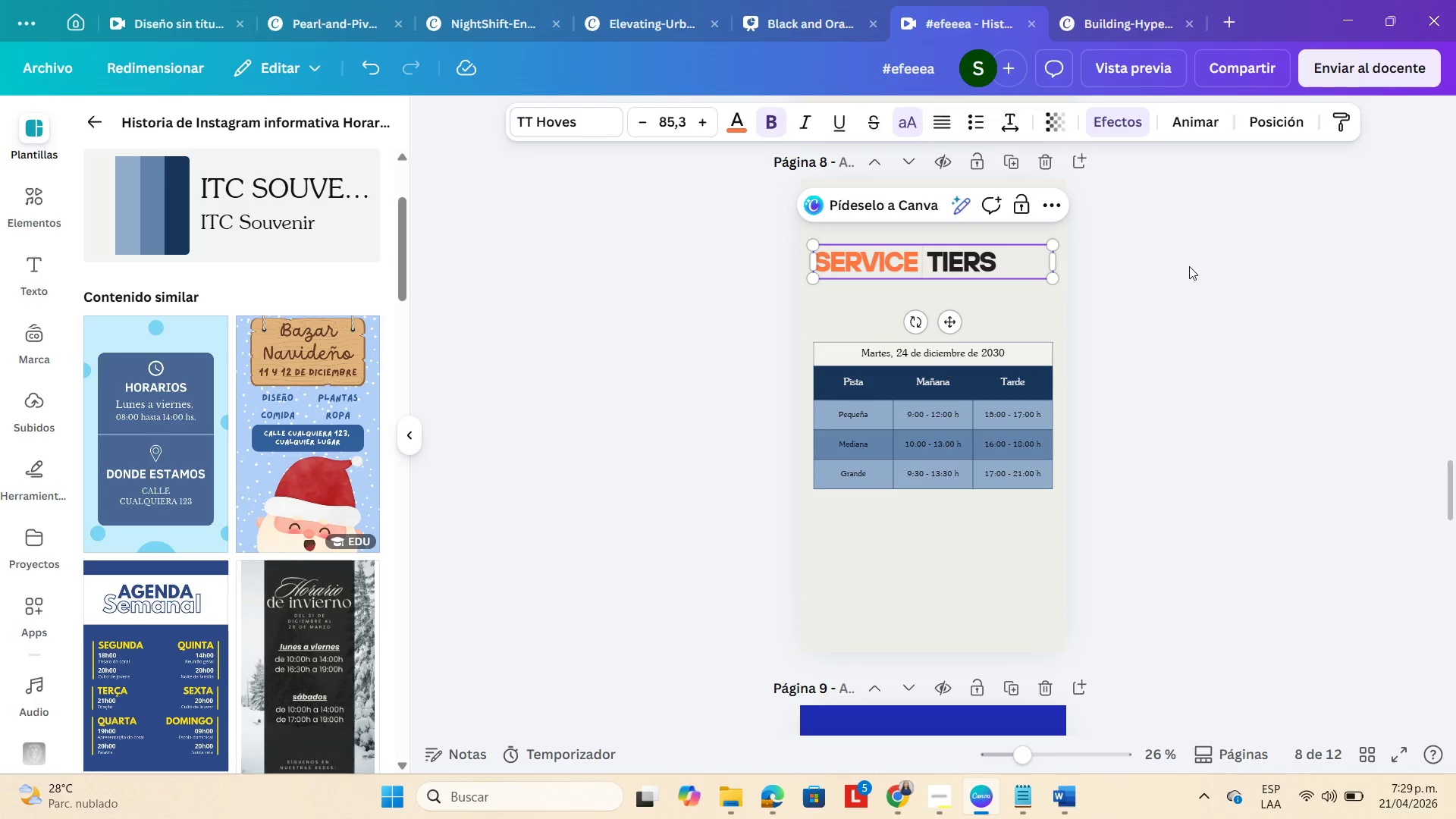 
left_click([1189, 266])
 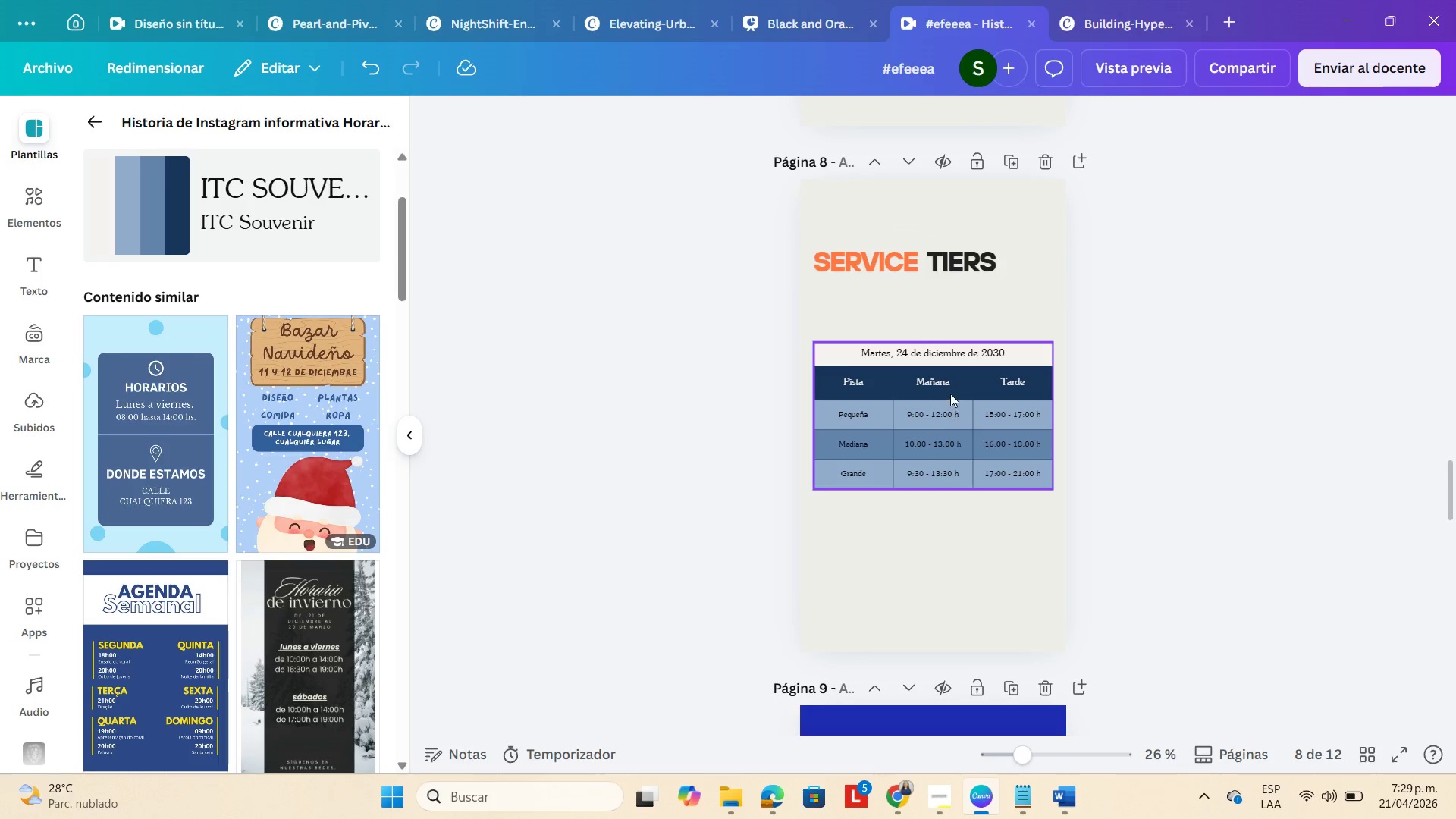 
mouse_move([878, 386])
 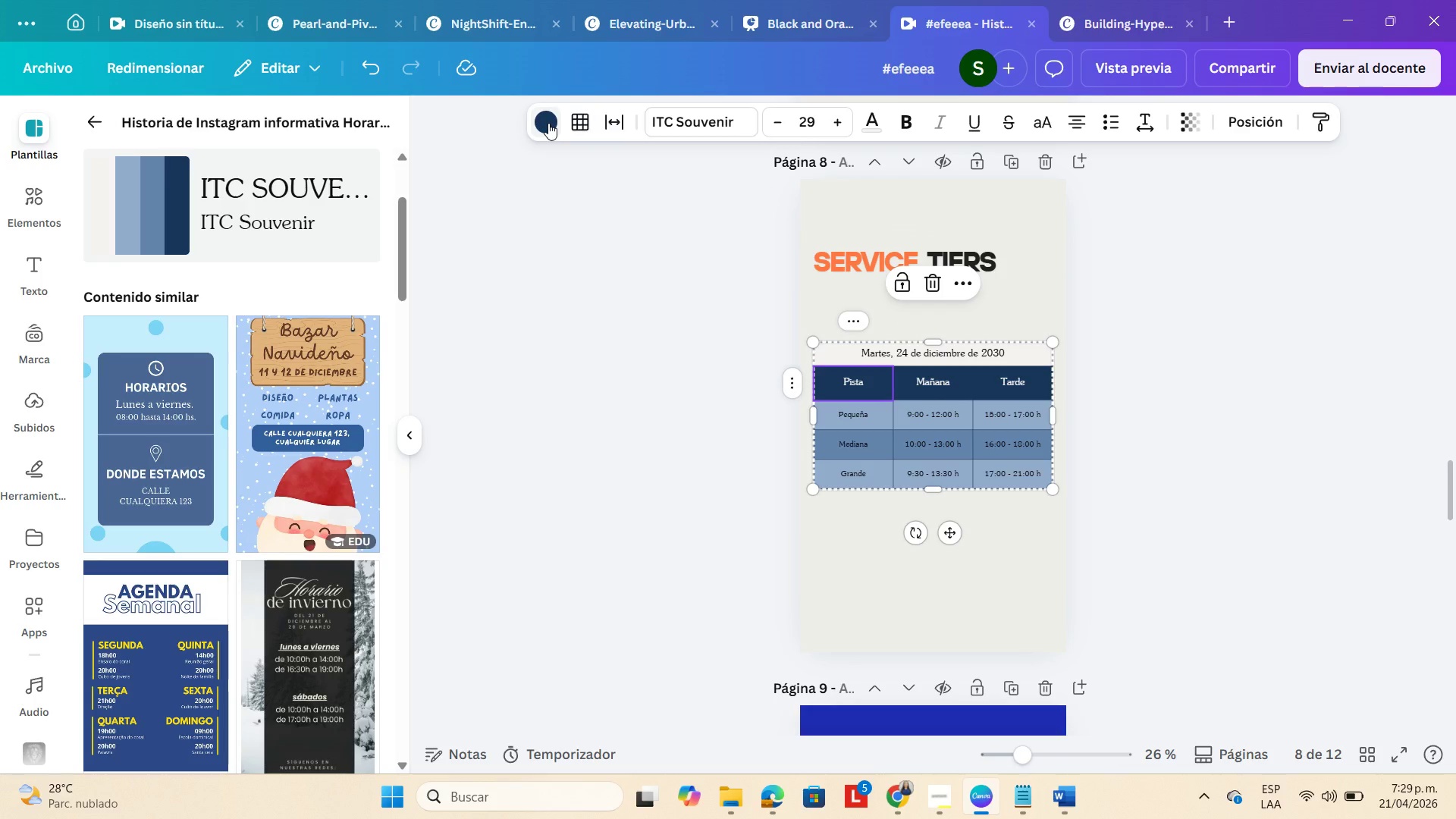 
left_click([548, 123])
 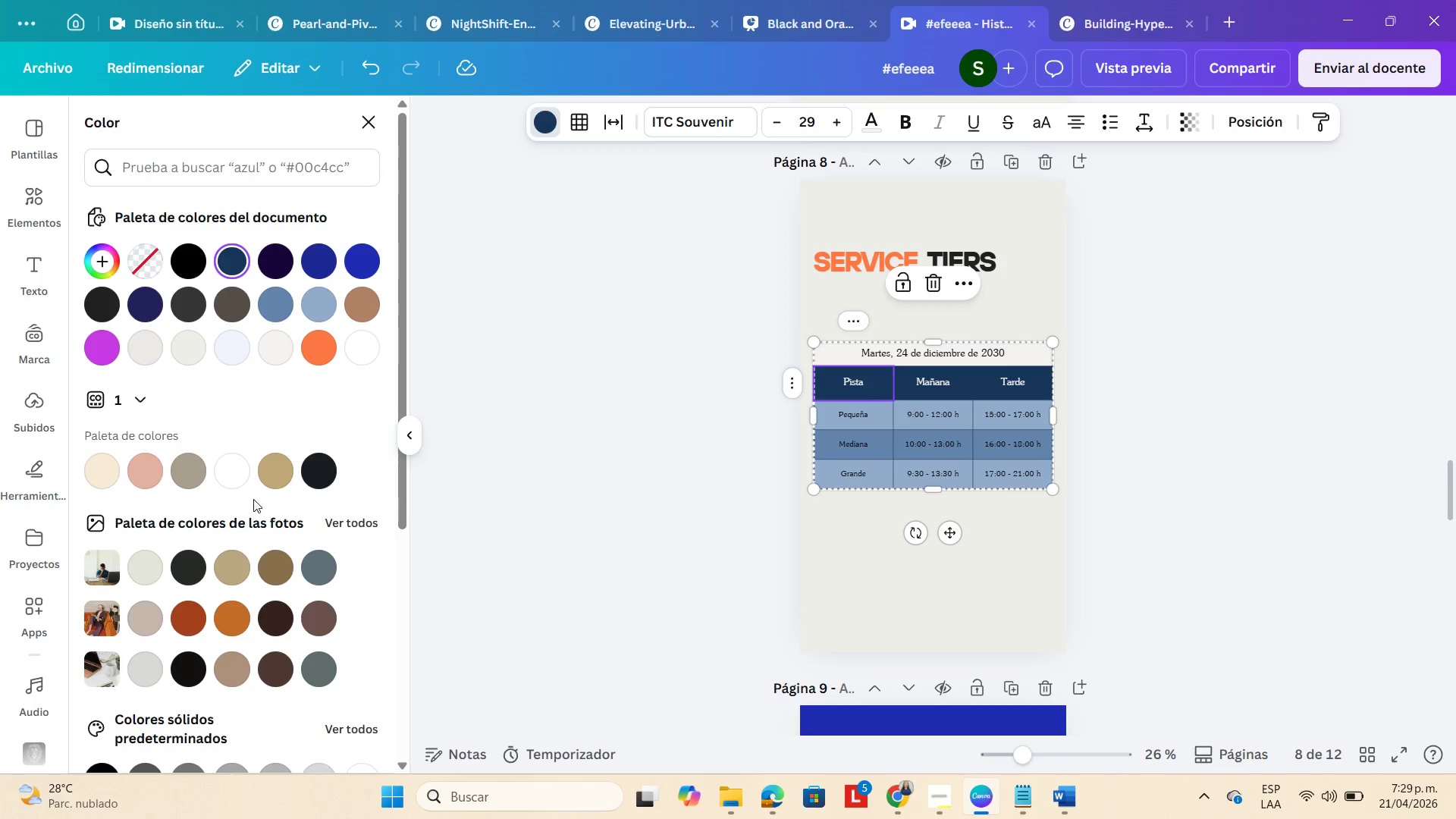 
left_click([277, 356])
 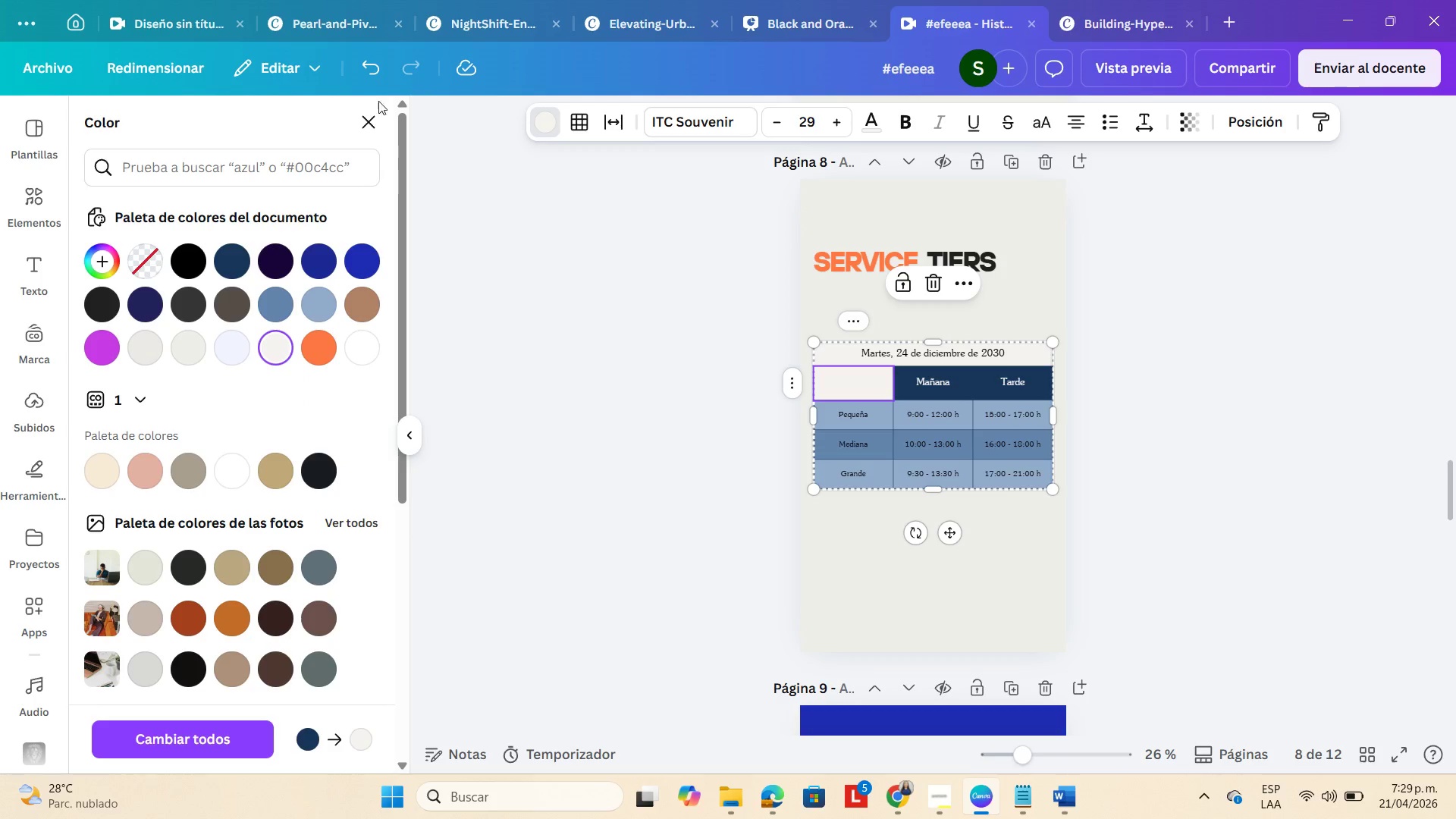 
left_click([362, 74])
 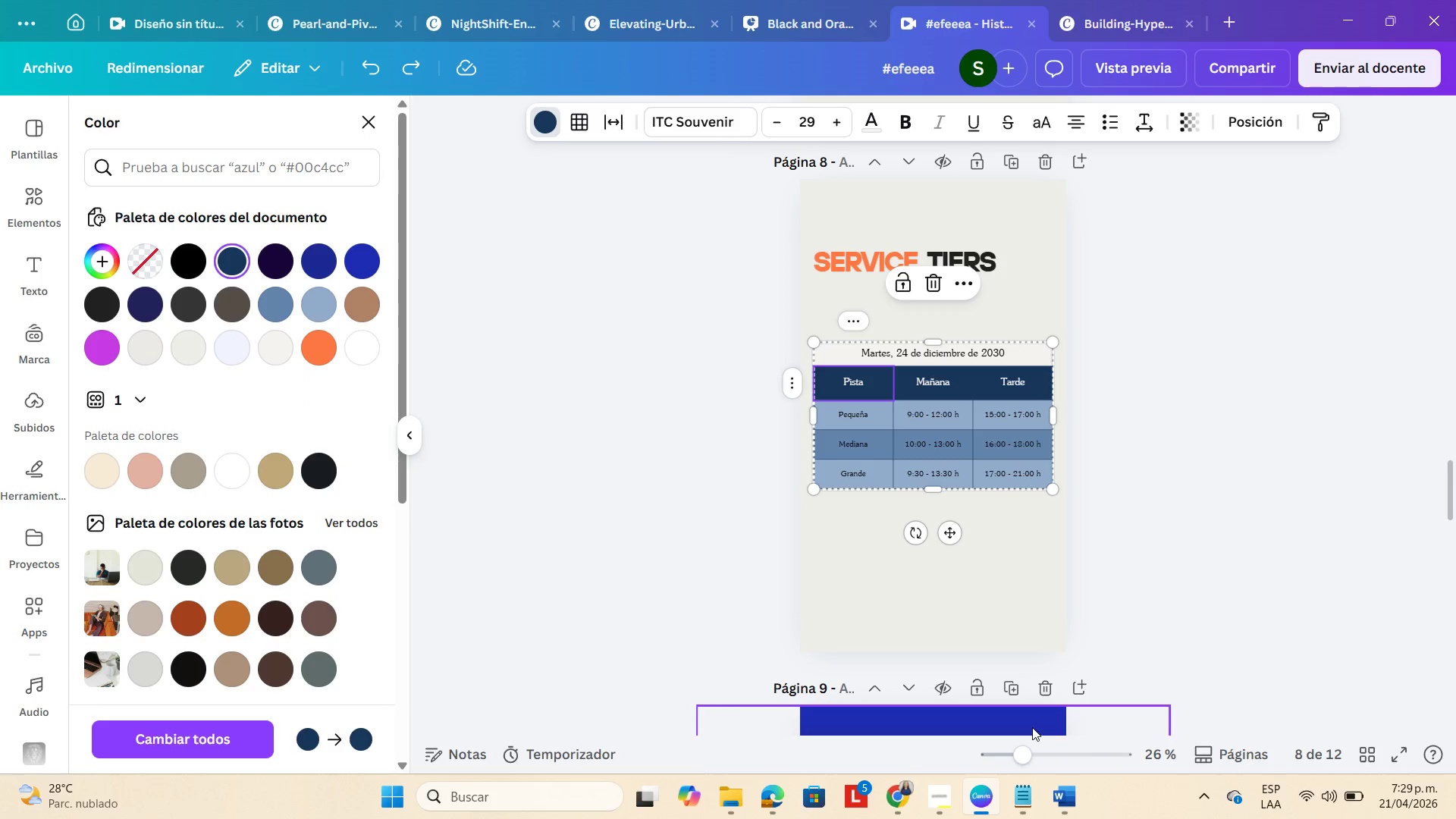 
left_click([1035, 764])
 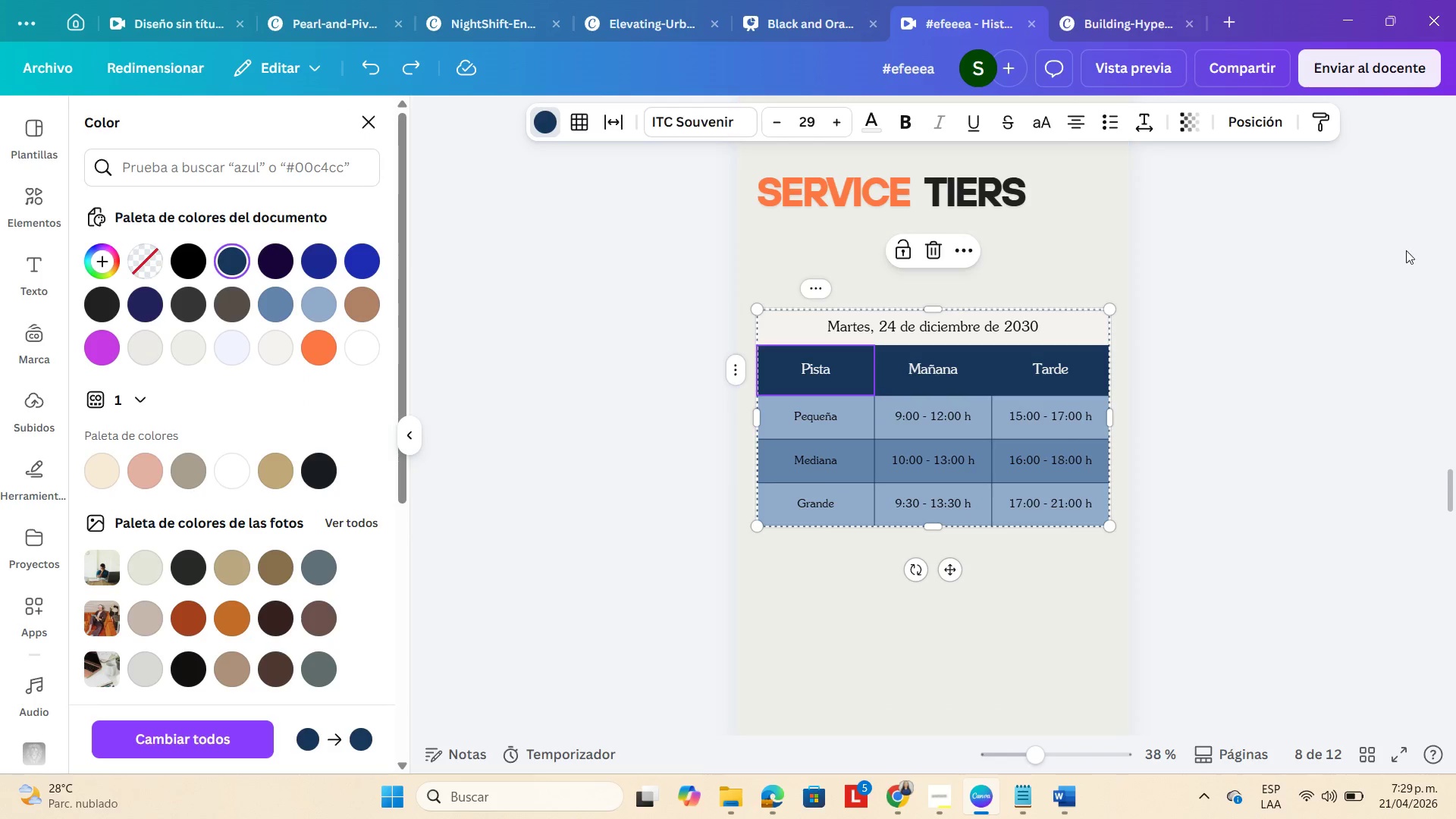 
double_click([1384, 275])
 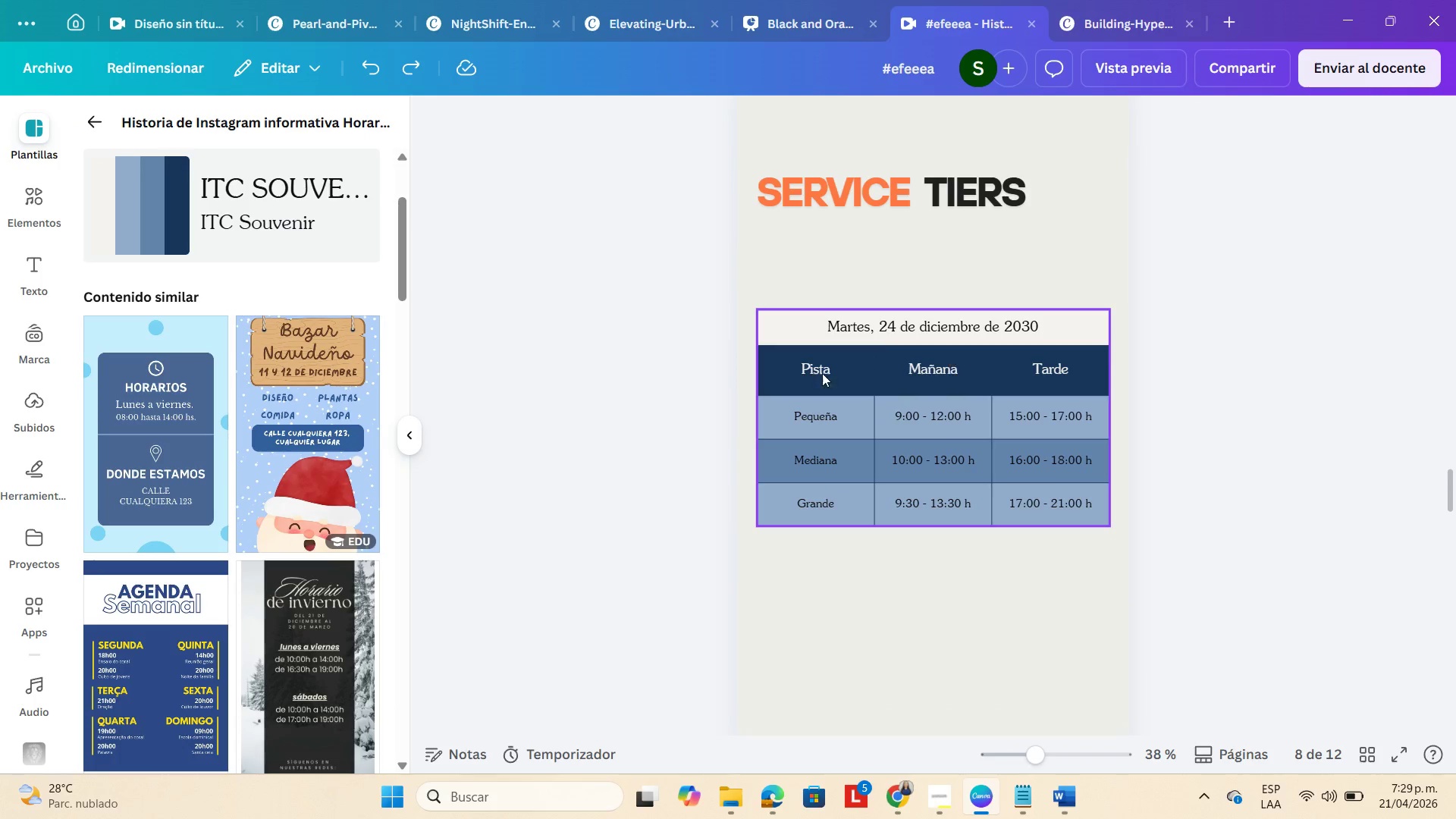 
mouse_move([761, 368])
 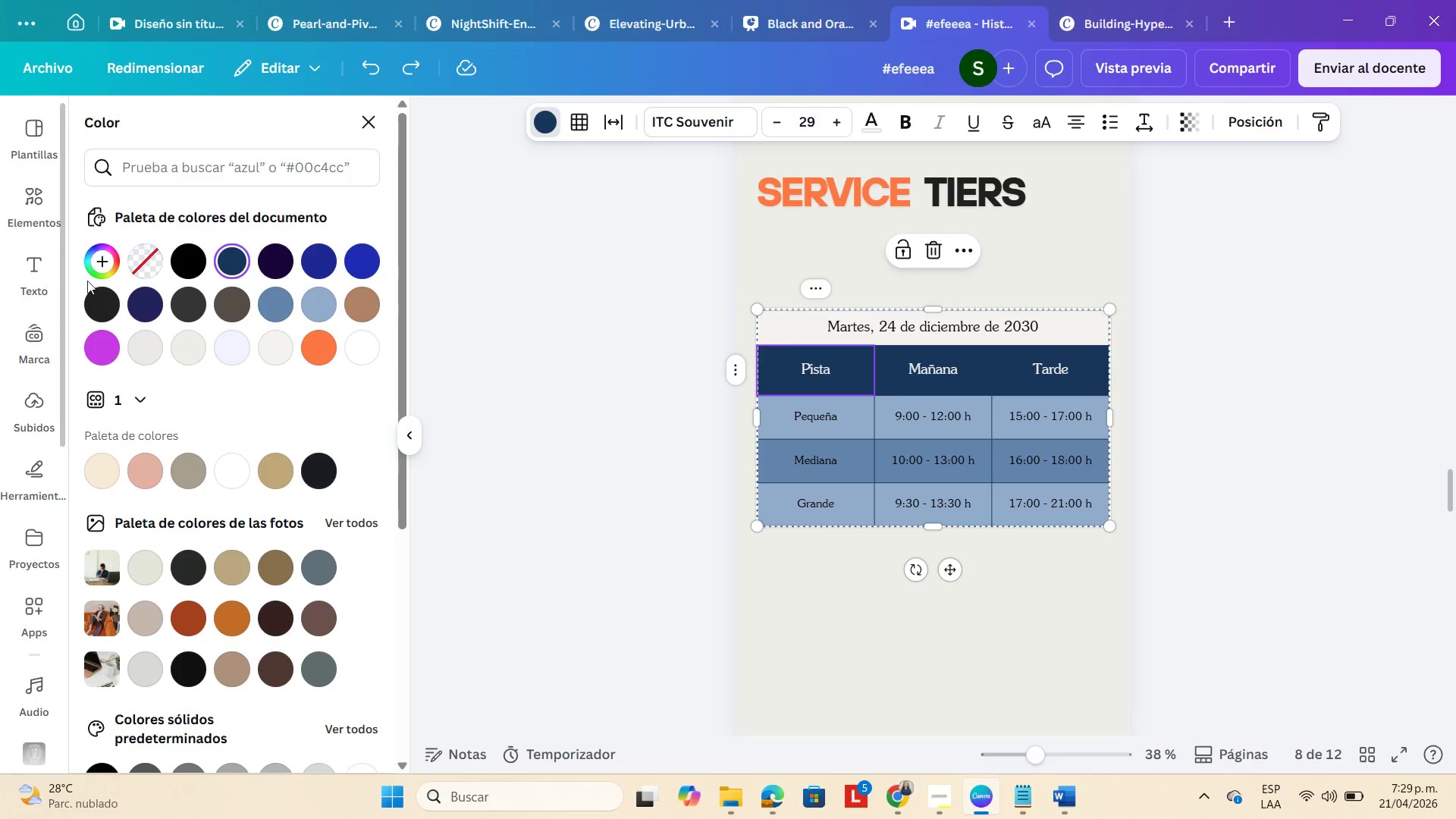 
left_click([312, 337])
 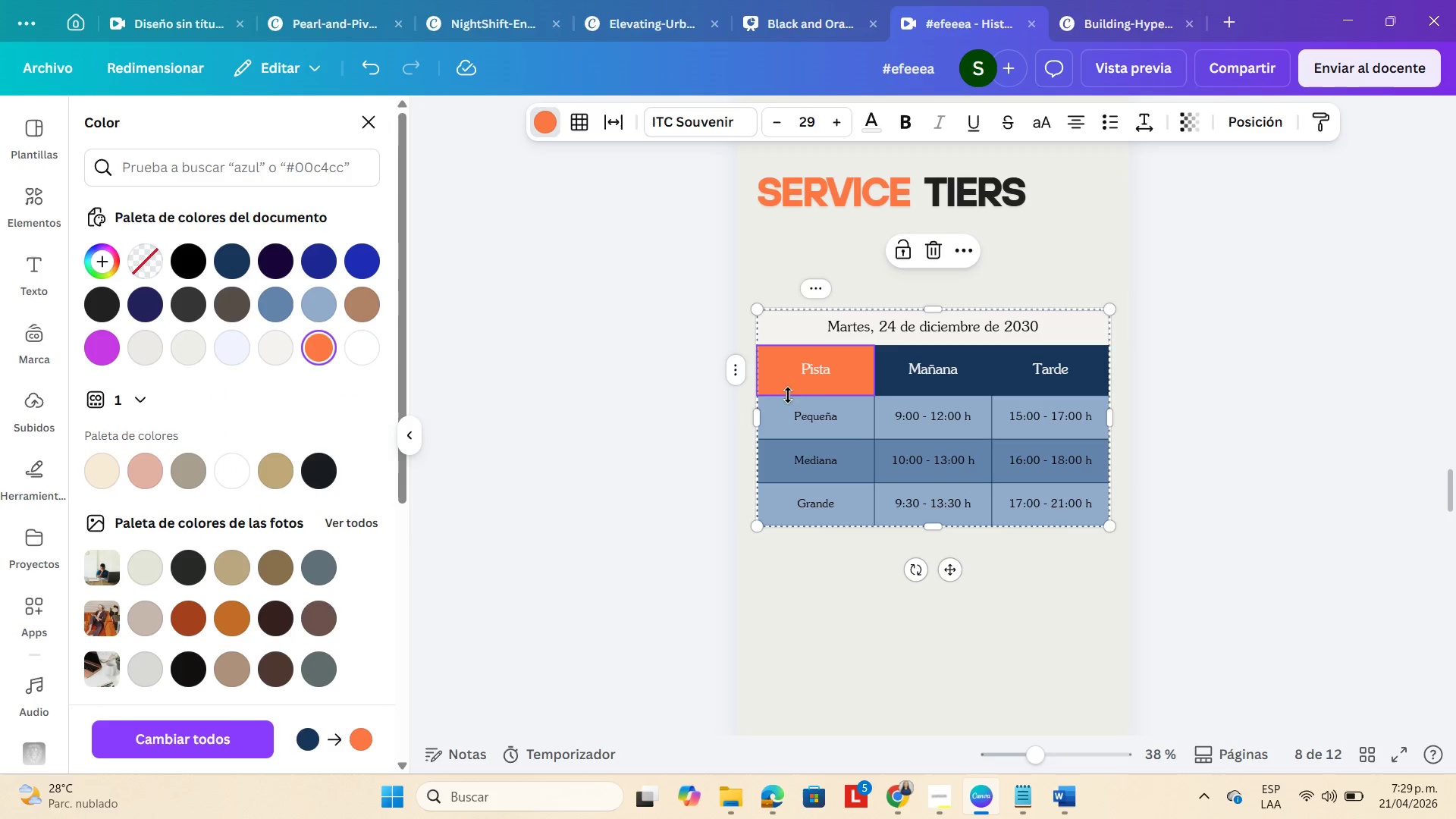 
left_click([895, 379])
 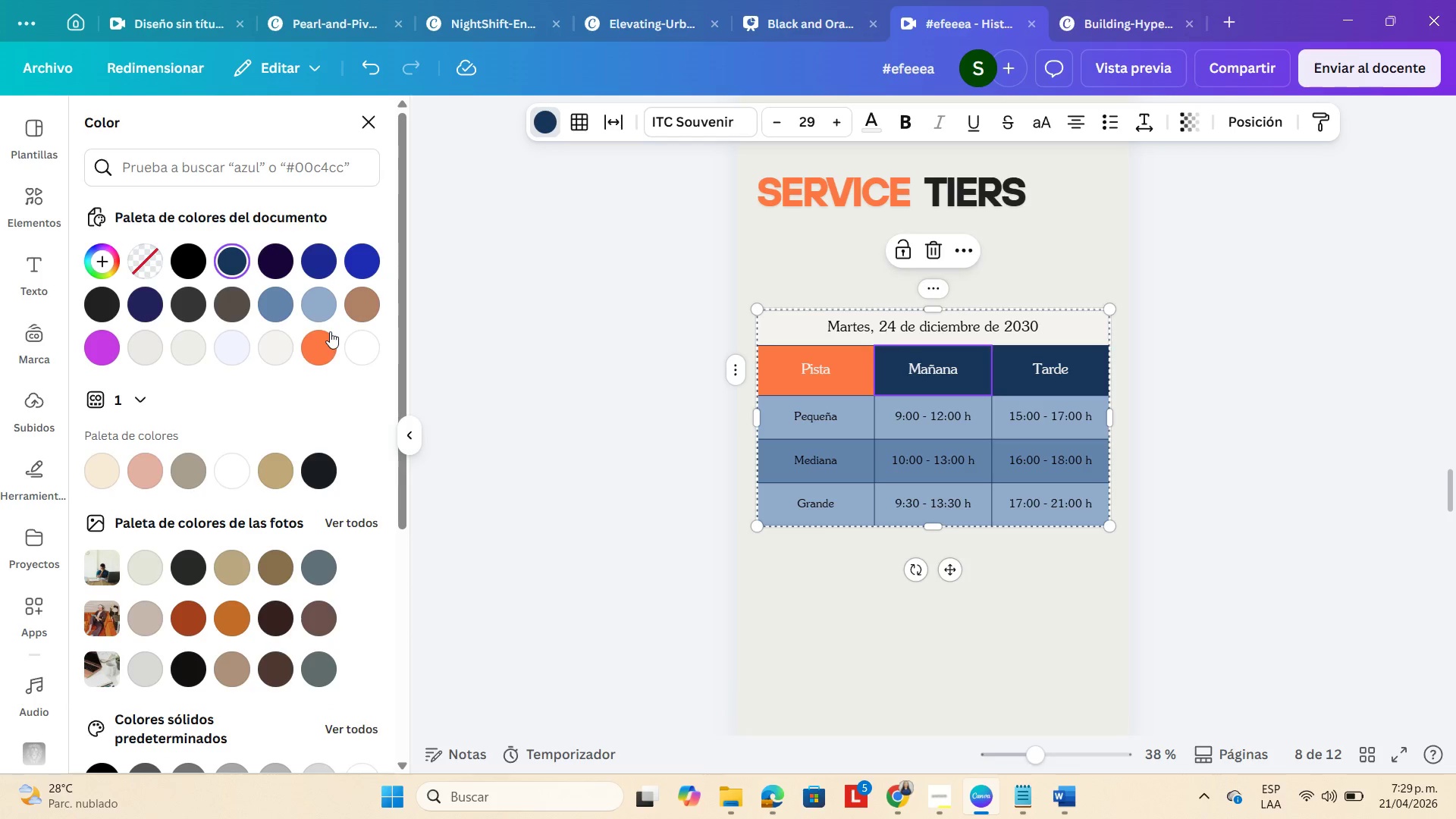 
left_click([318, 350])
 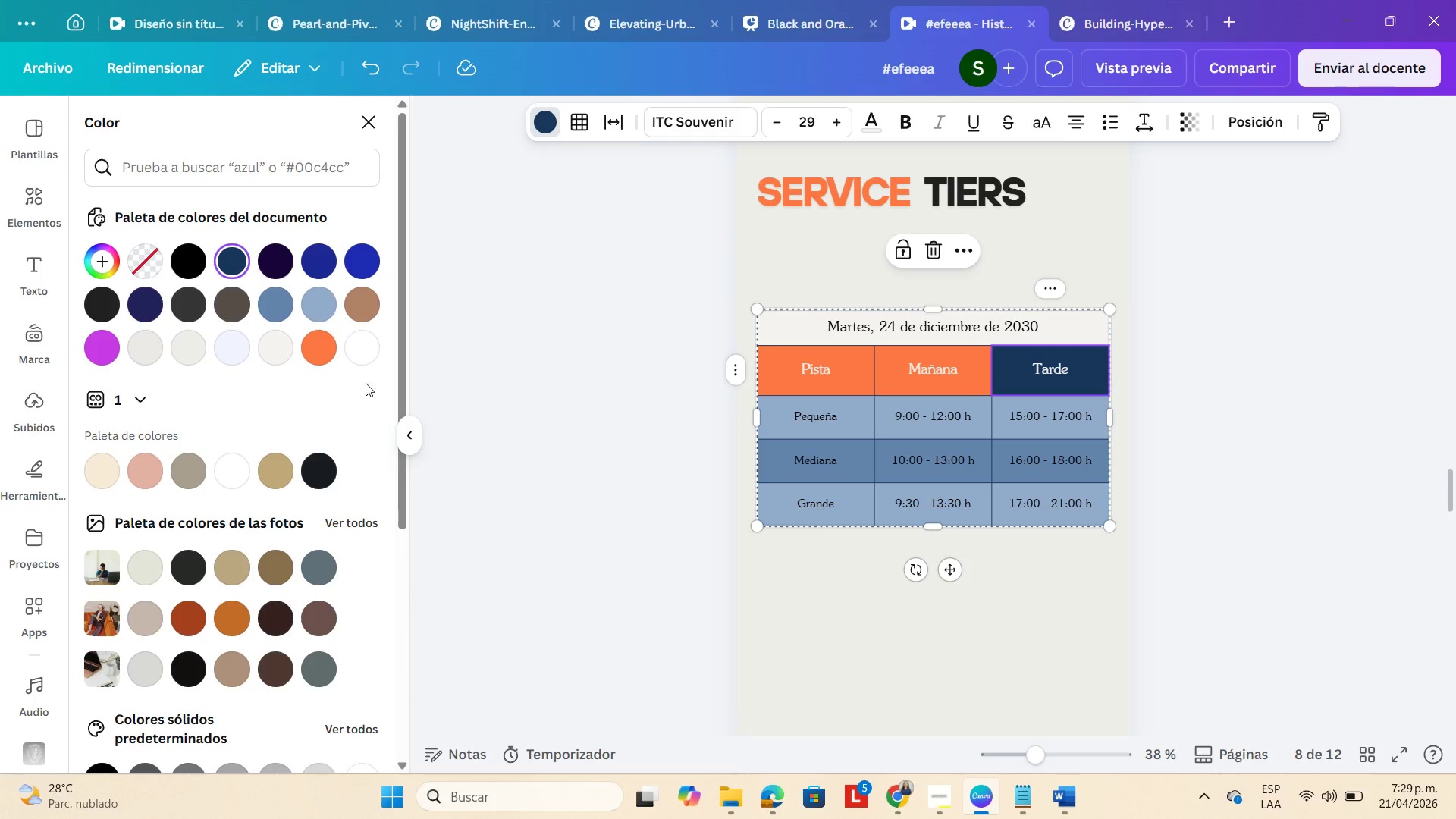 
left_click([318, 358])
 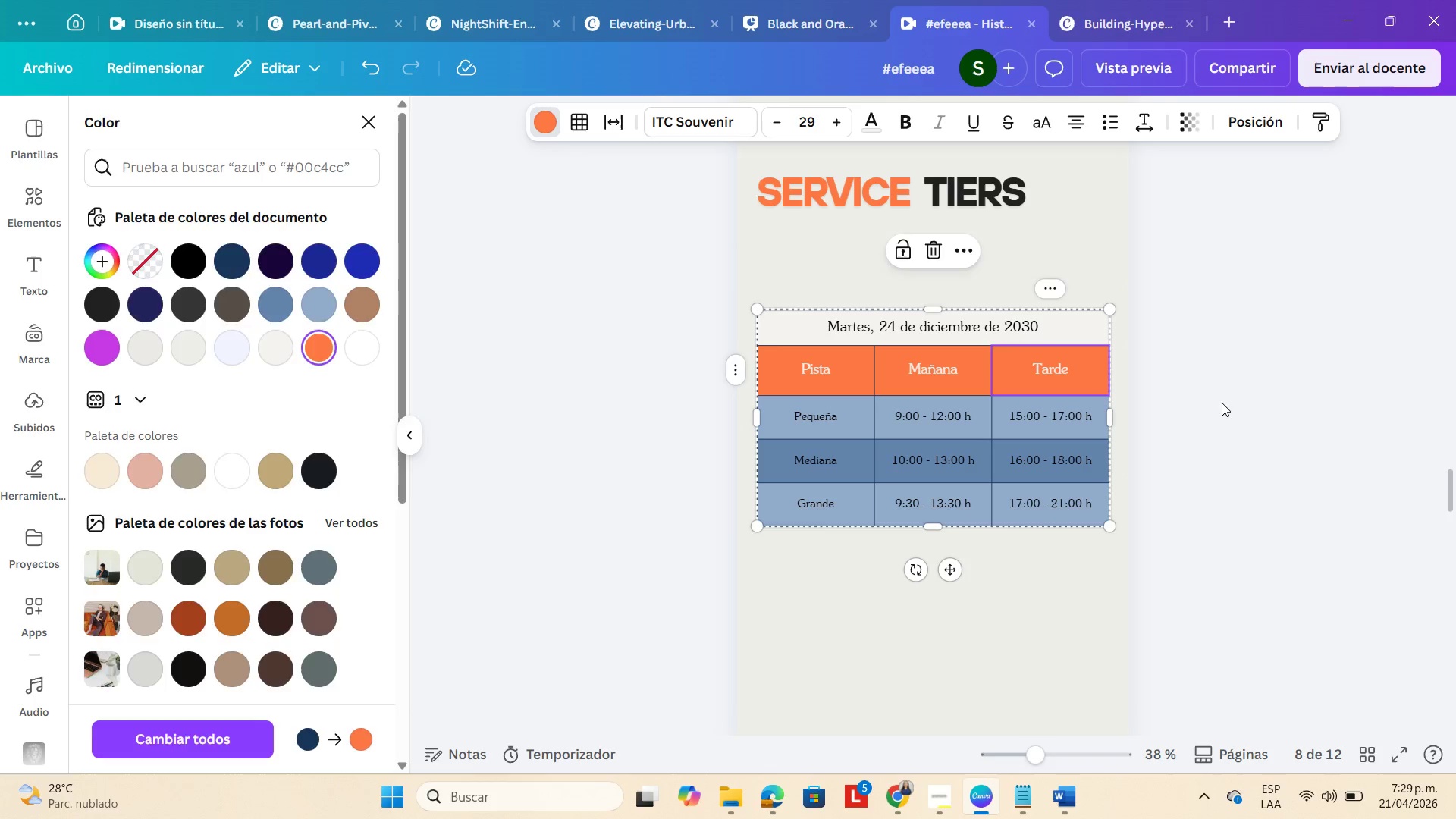 
double_click([1222, 403])
 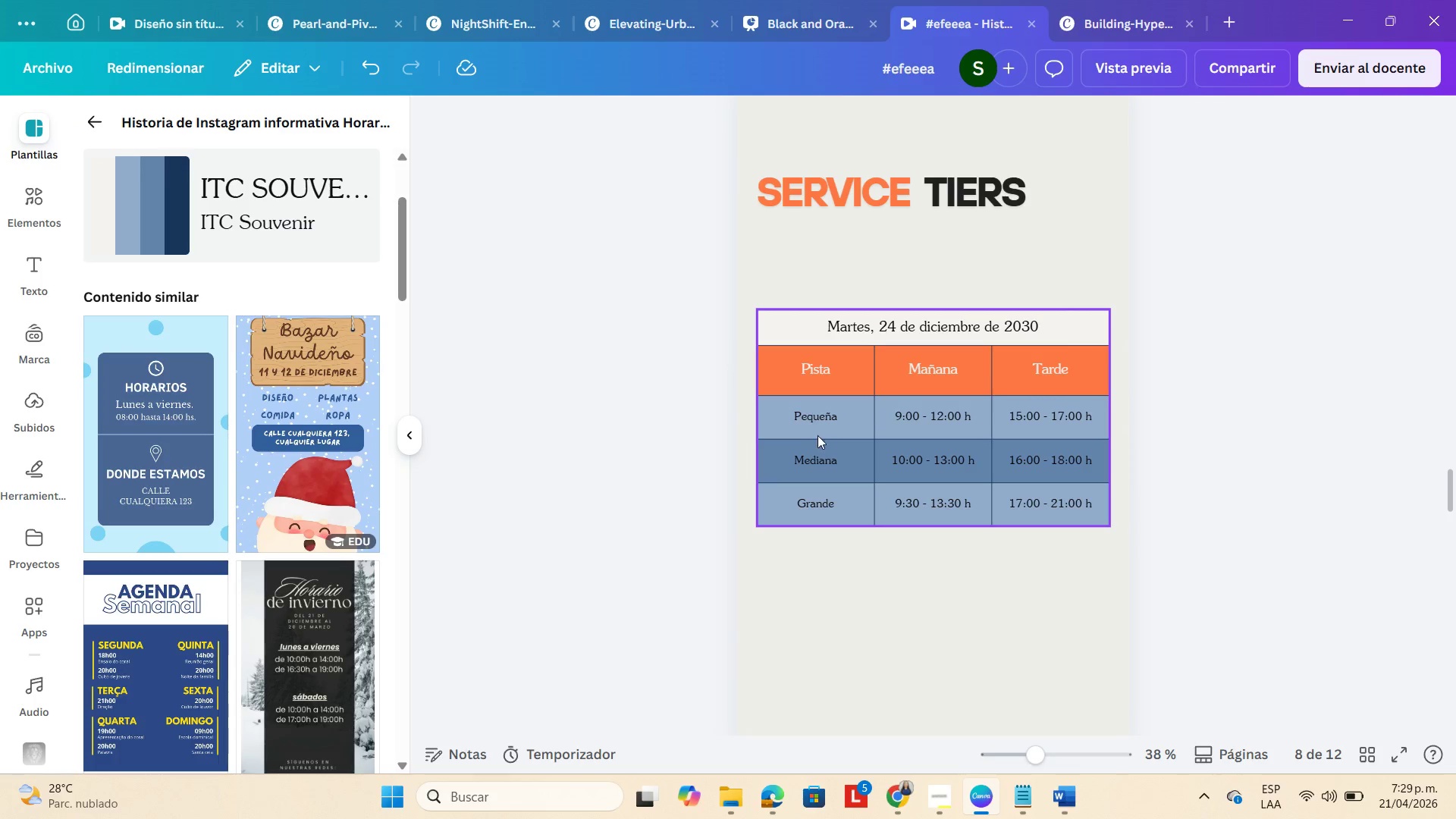 
left_click([807, 419])
 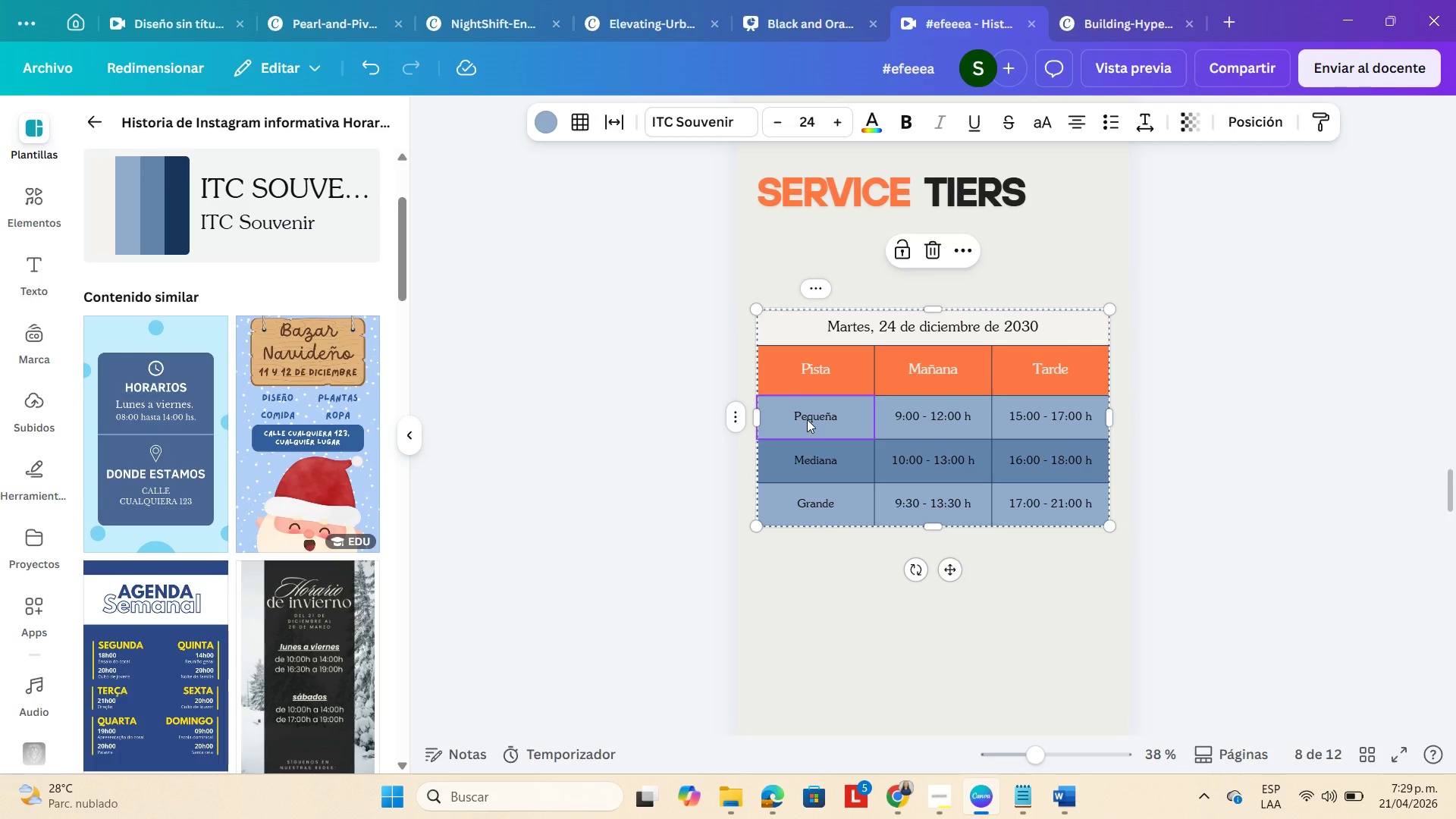 
left_click([807, 419])
 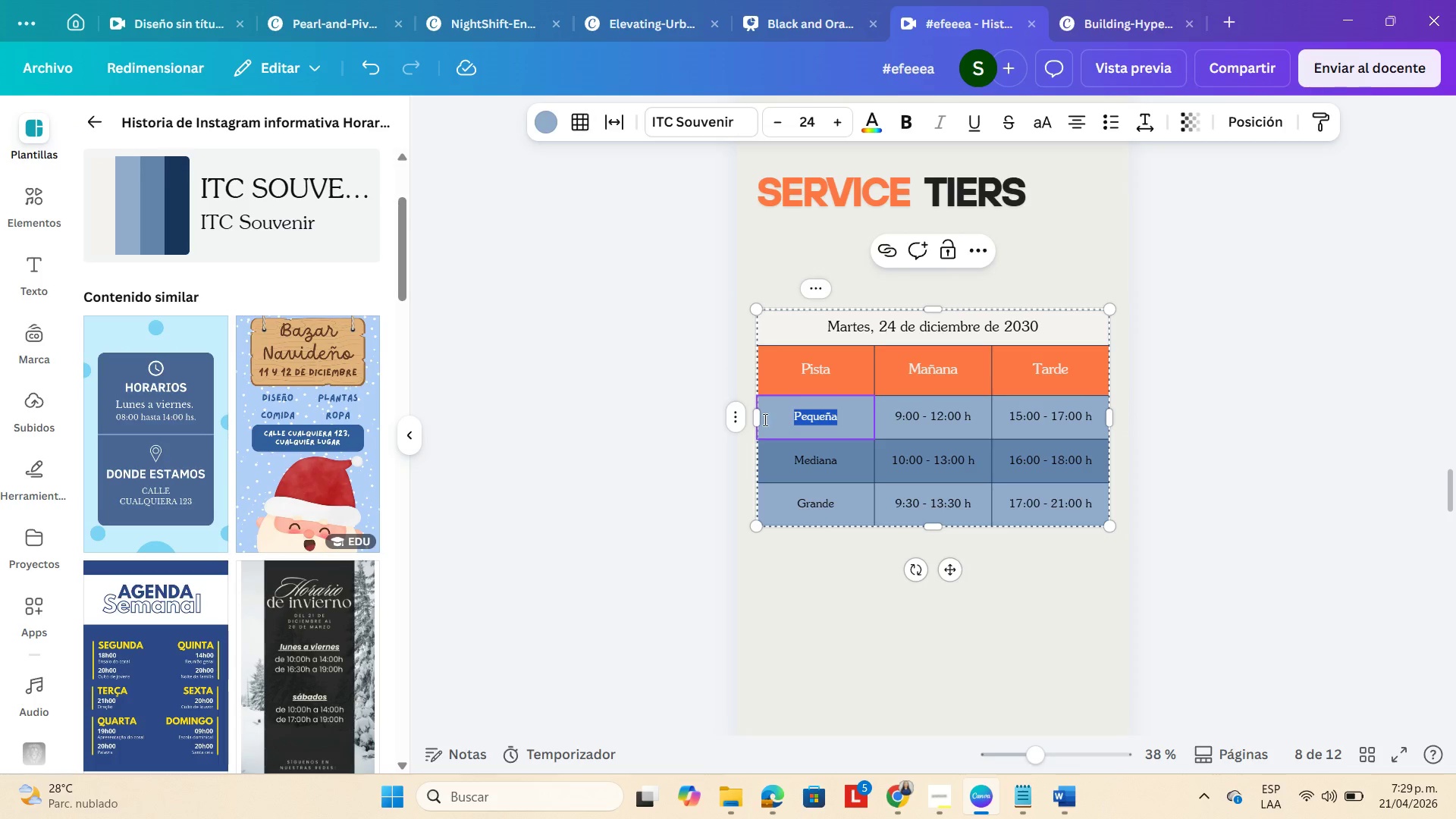 
left_click([761, 419])
 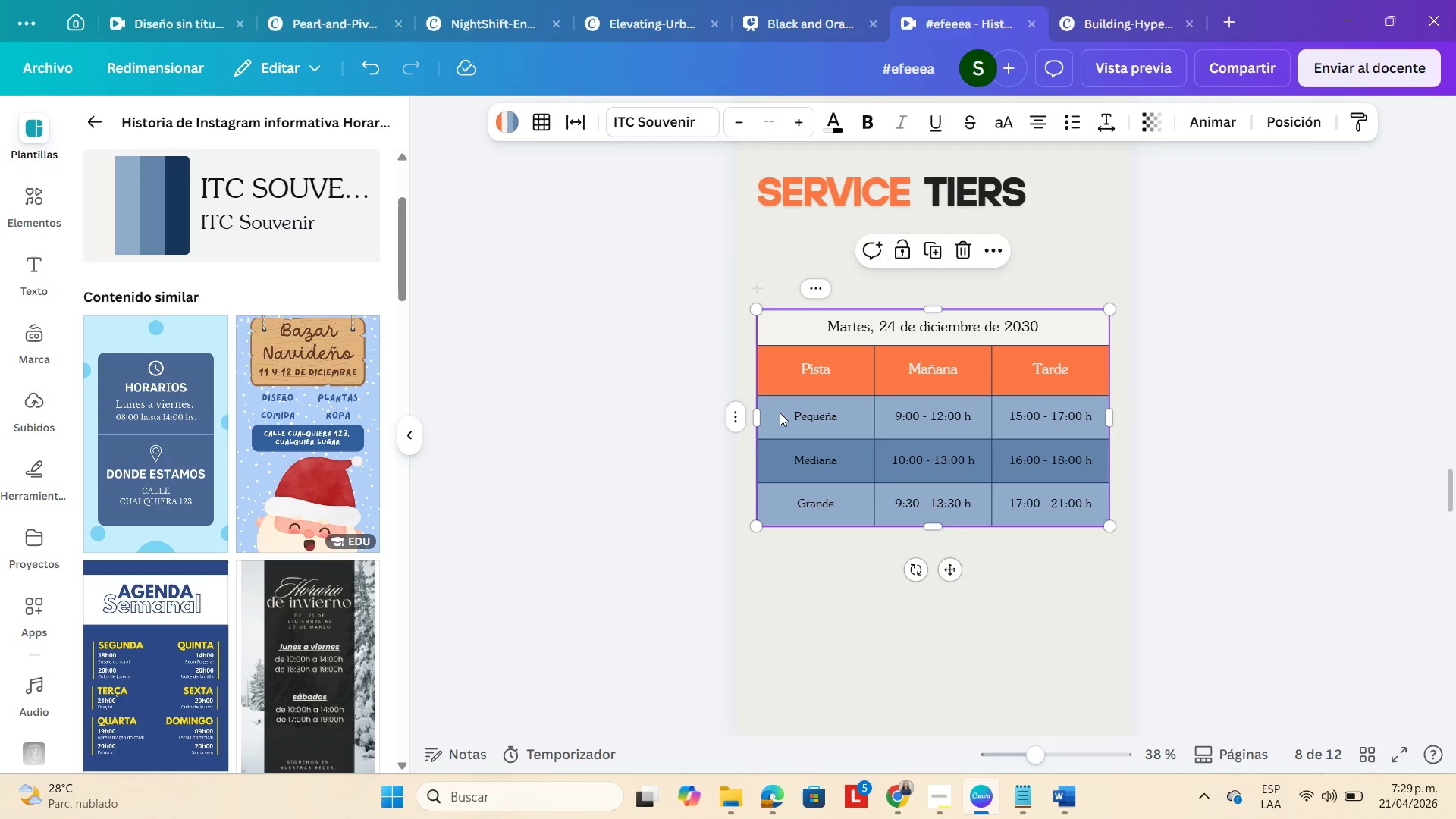 
left_click([780, 413])
 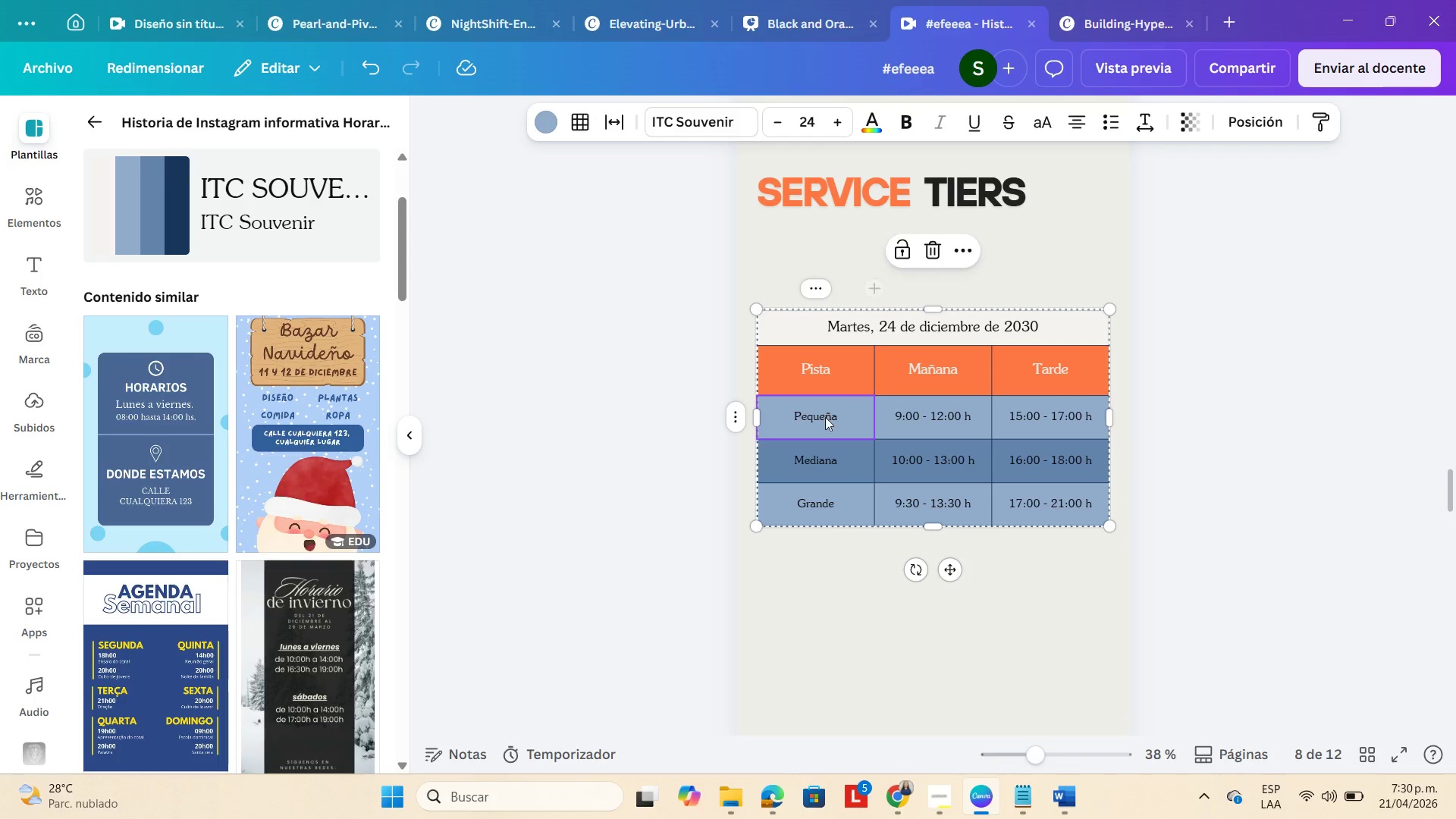 
left_click([695, 413])
 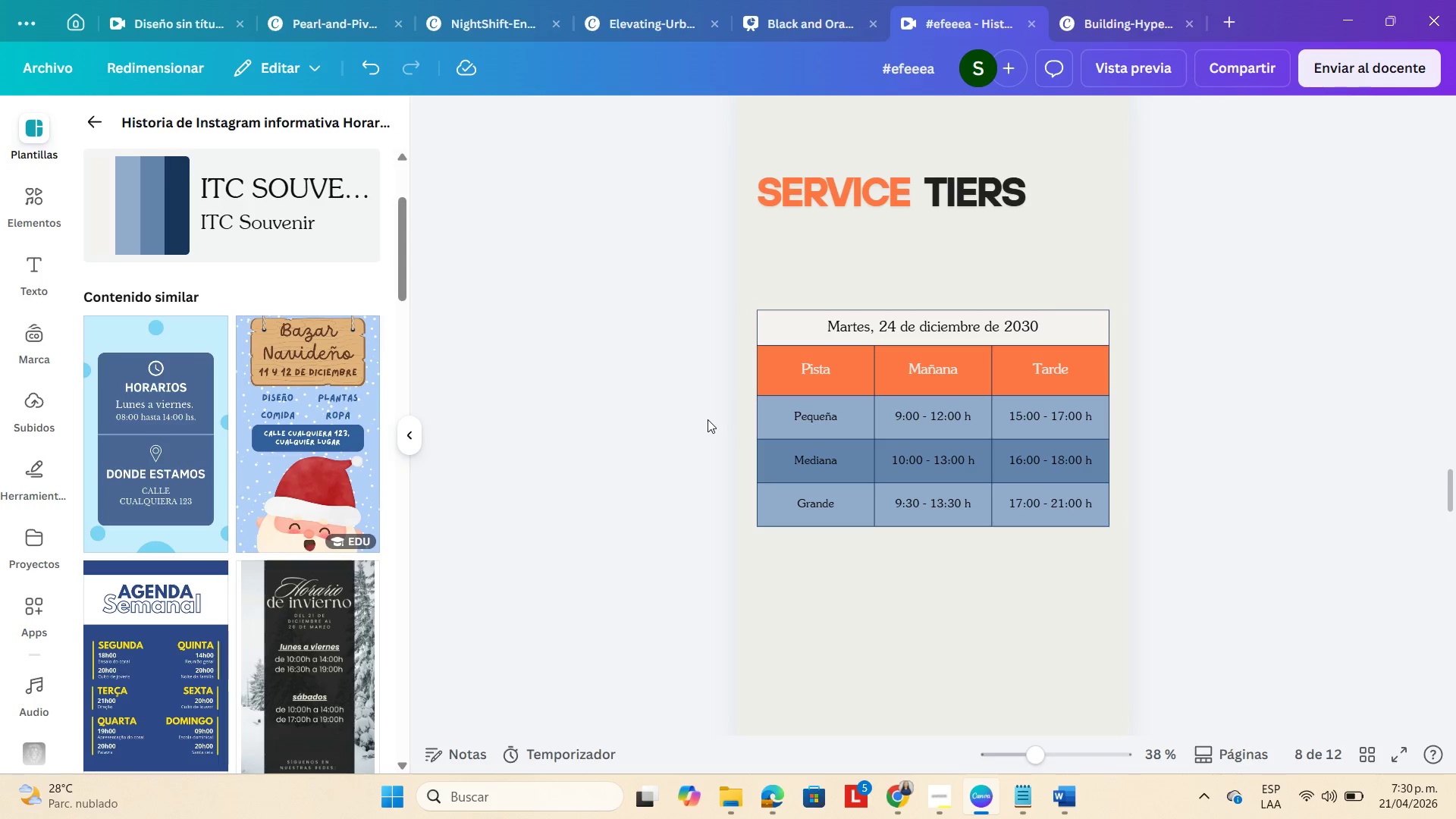 
left_click_drag(start_coordinate=[708, 419], to_coordinate=[1109, 424])
 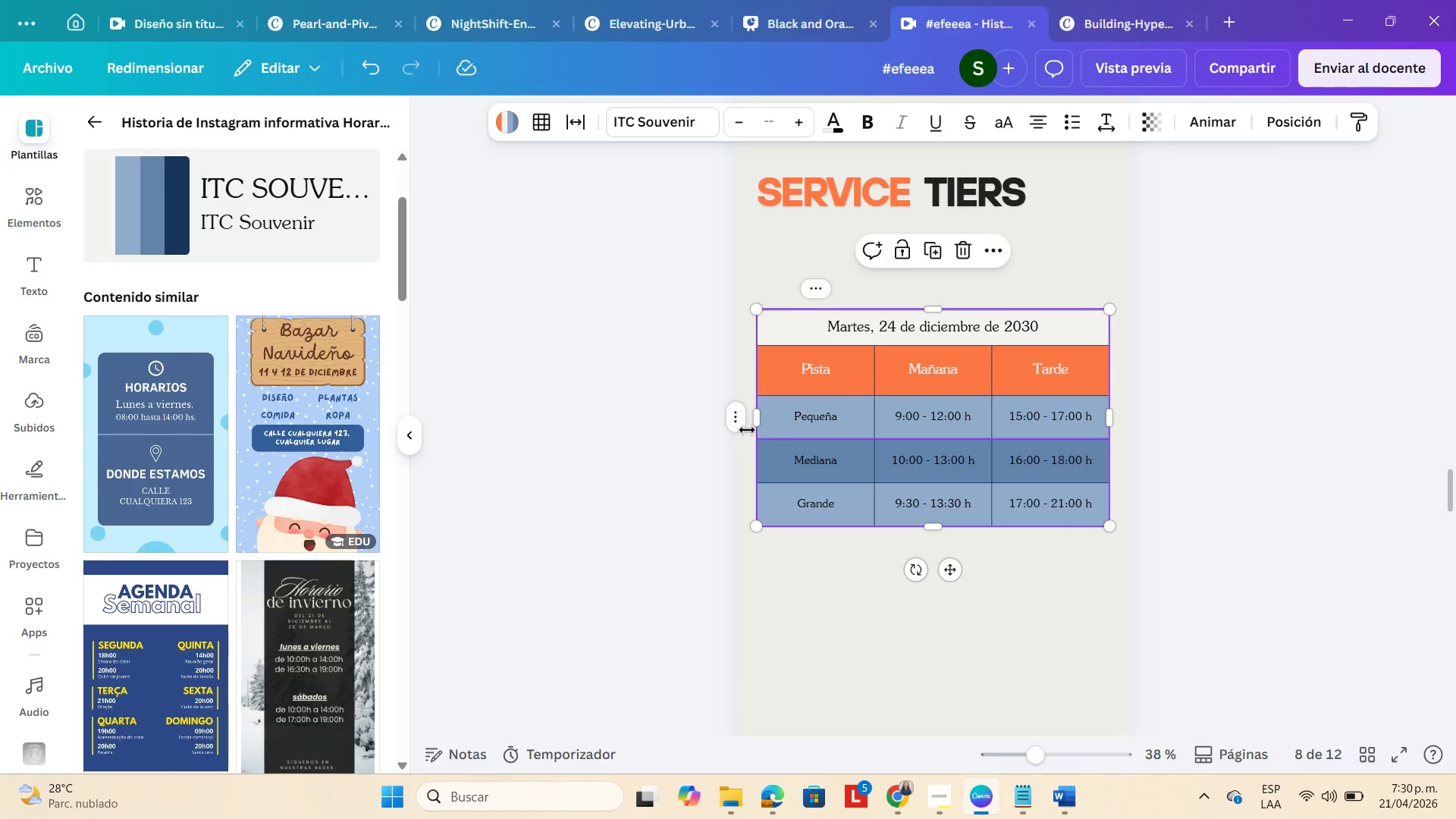 
left_click([736, 425])
 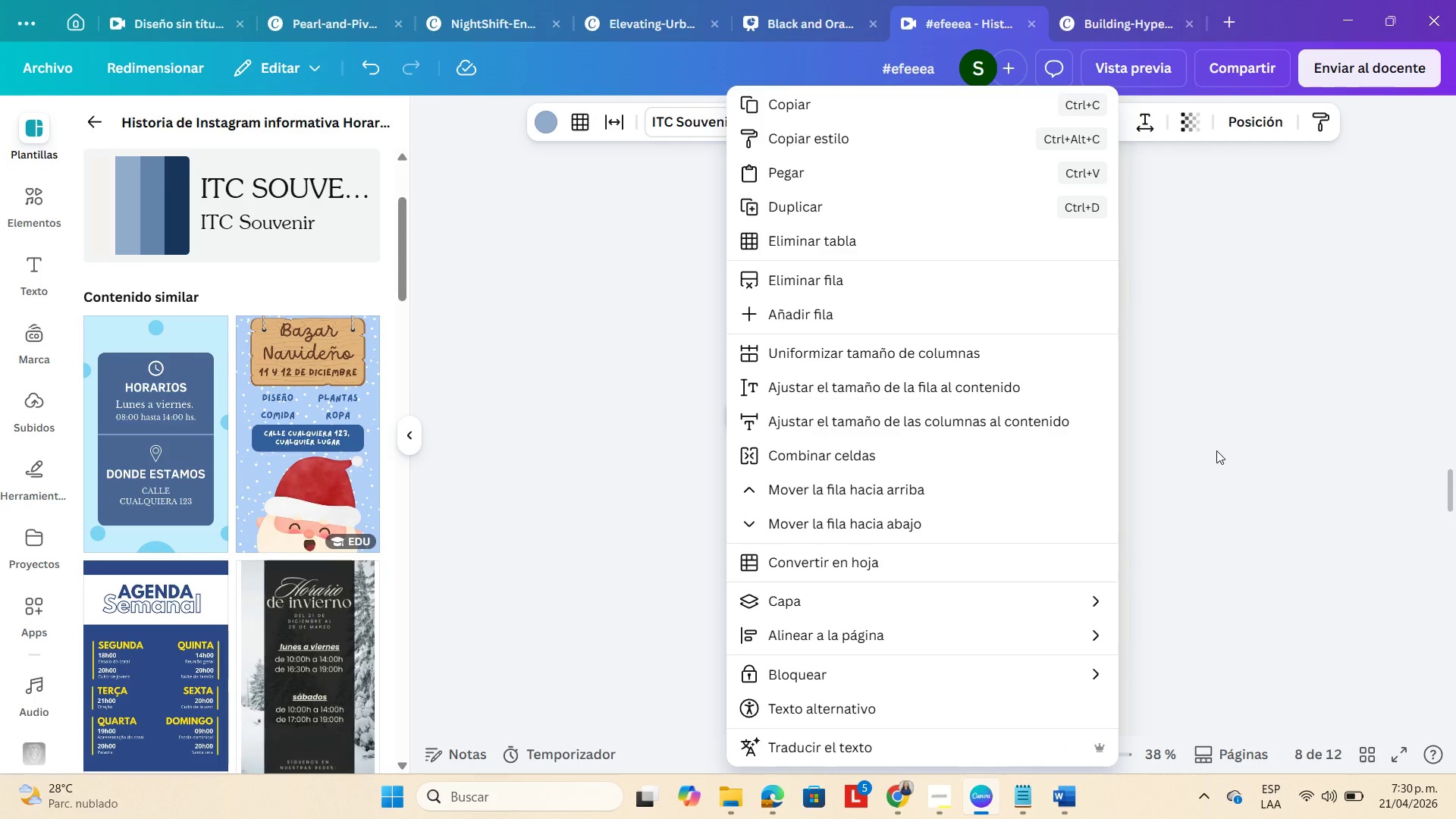 
left_click([1216, 450])
 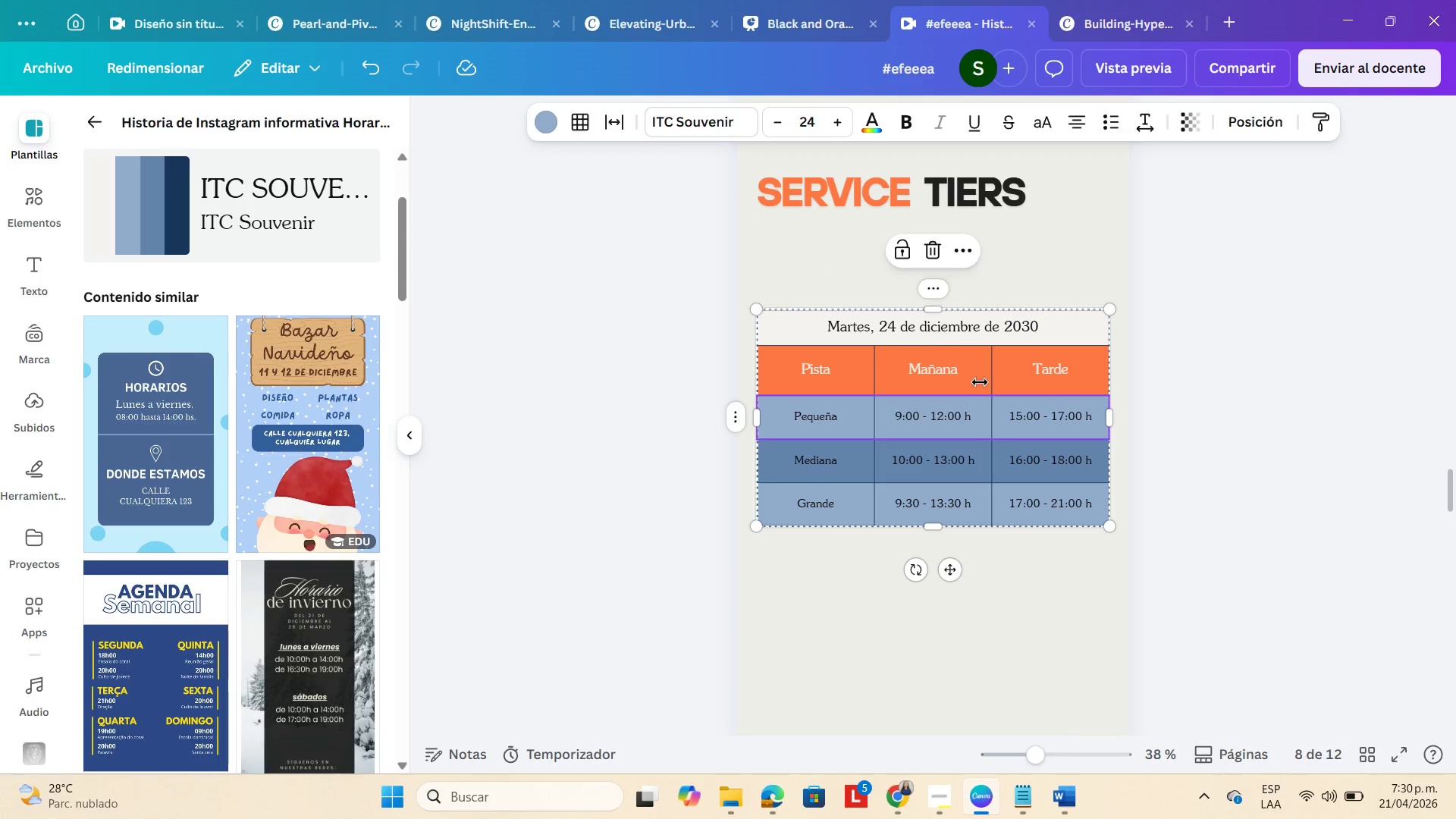 
wait(8.56)
 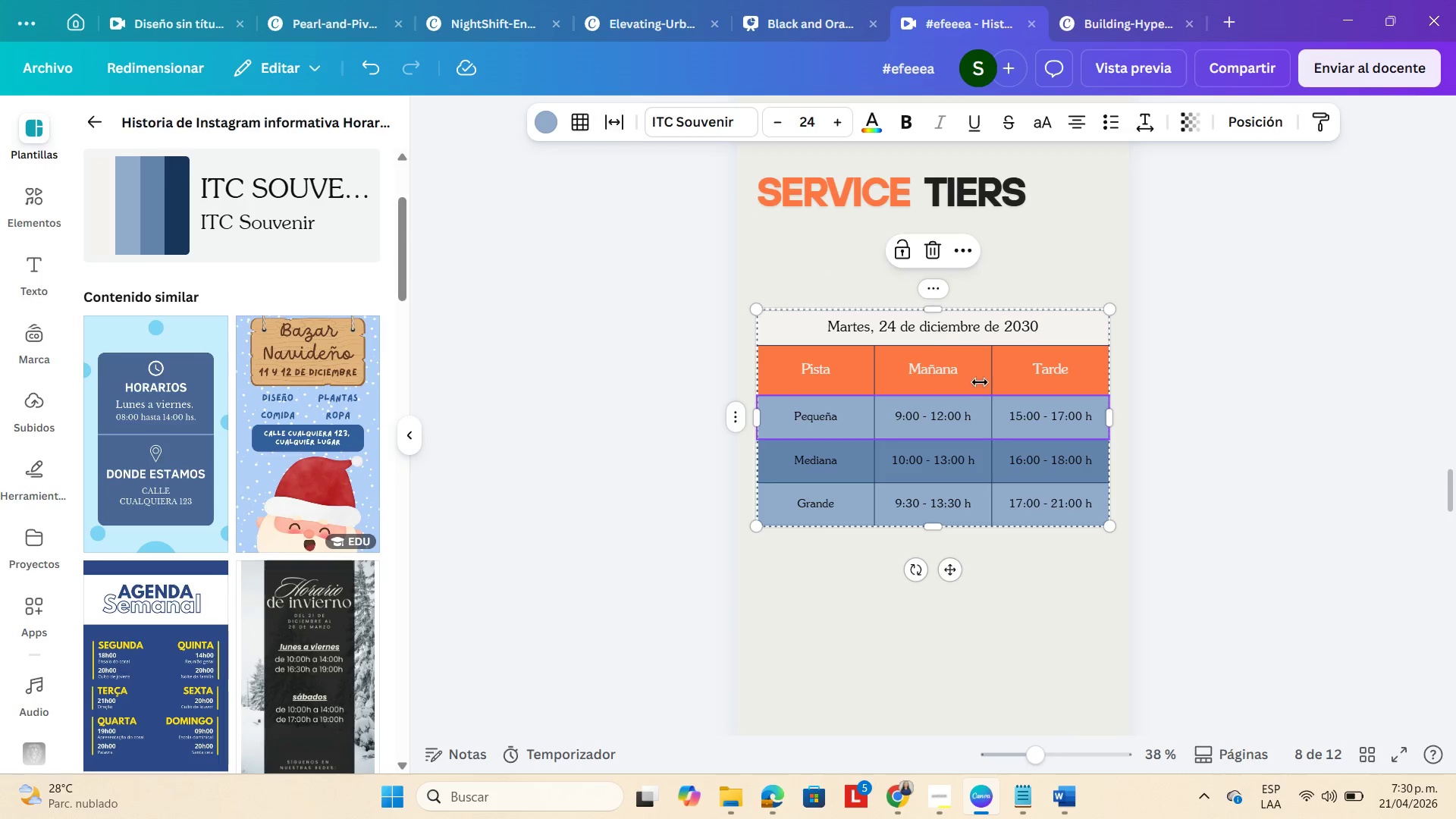 
left_click([783, 799])
 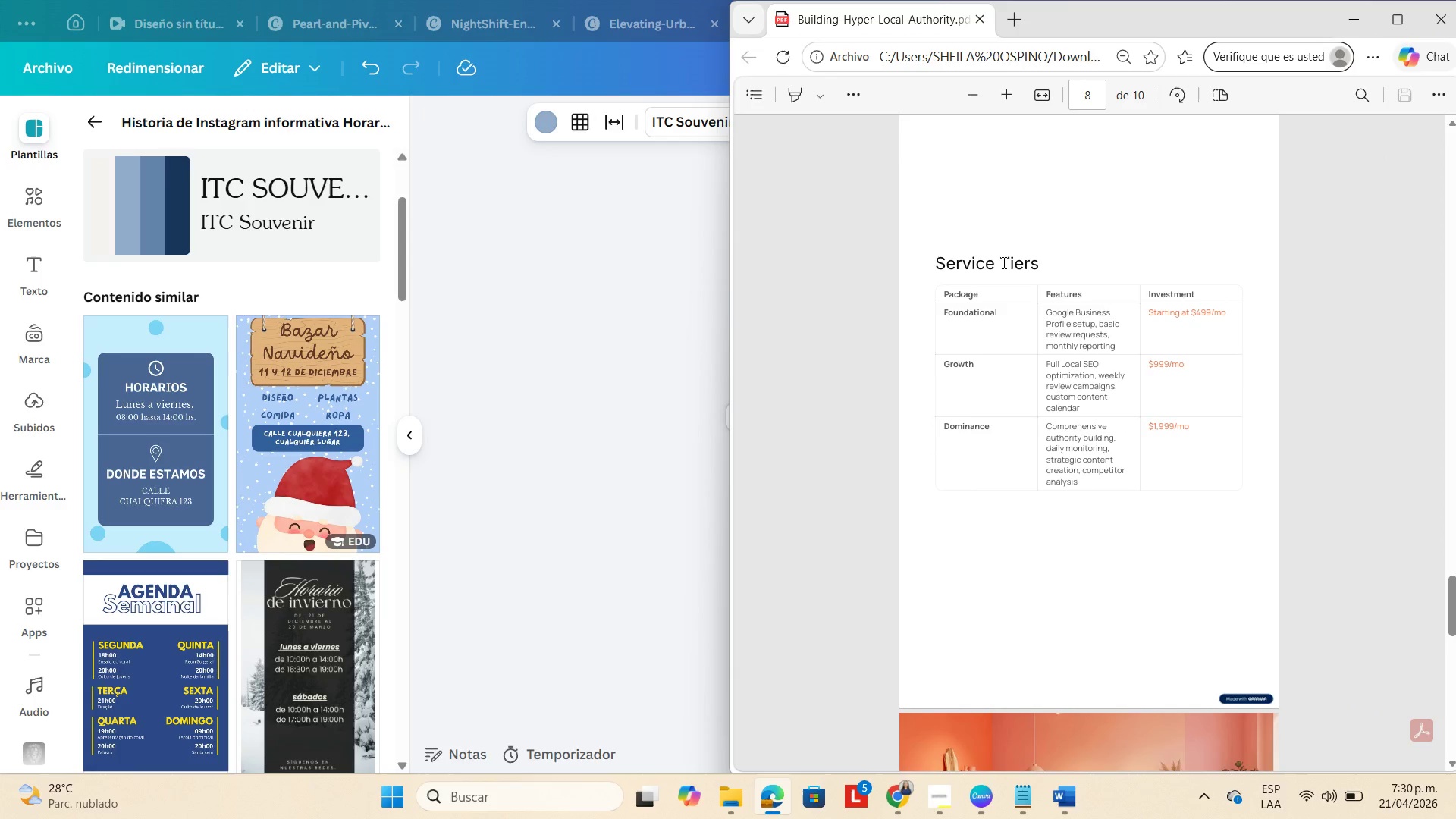 
left_click([1364, 14])
 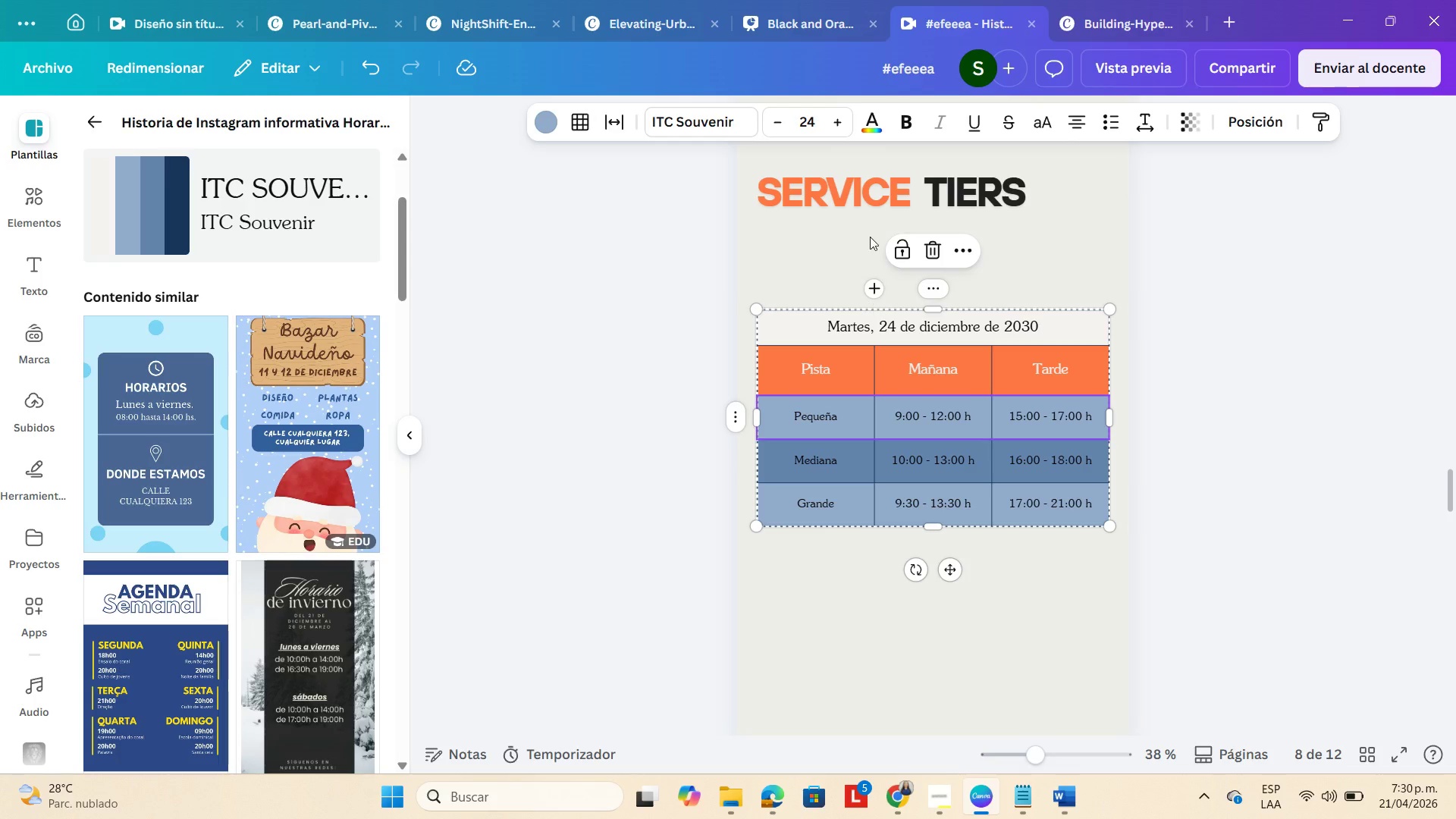 
double_click([877, 174])
 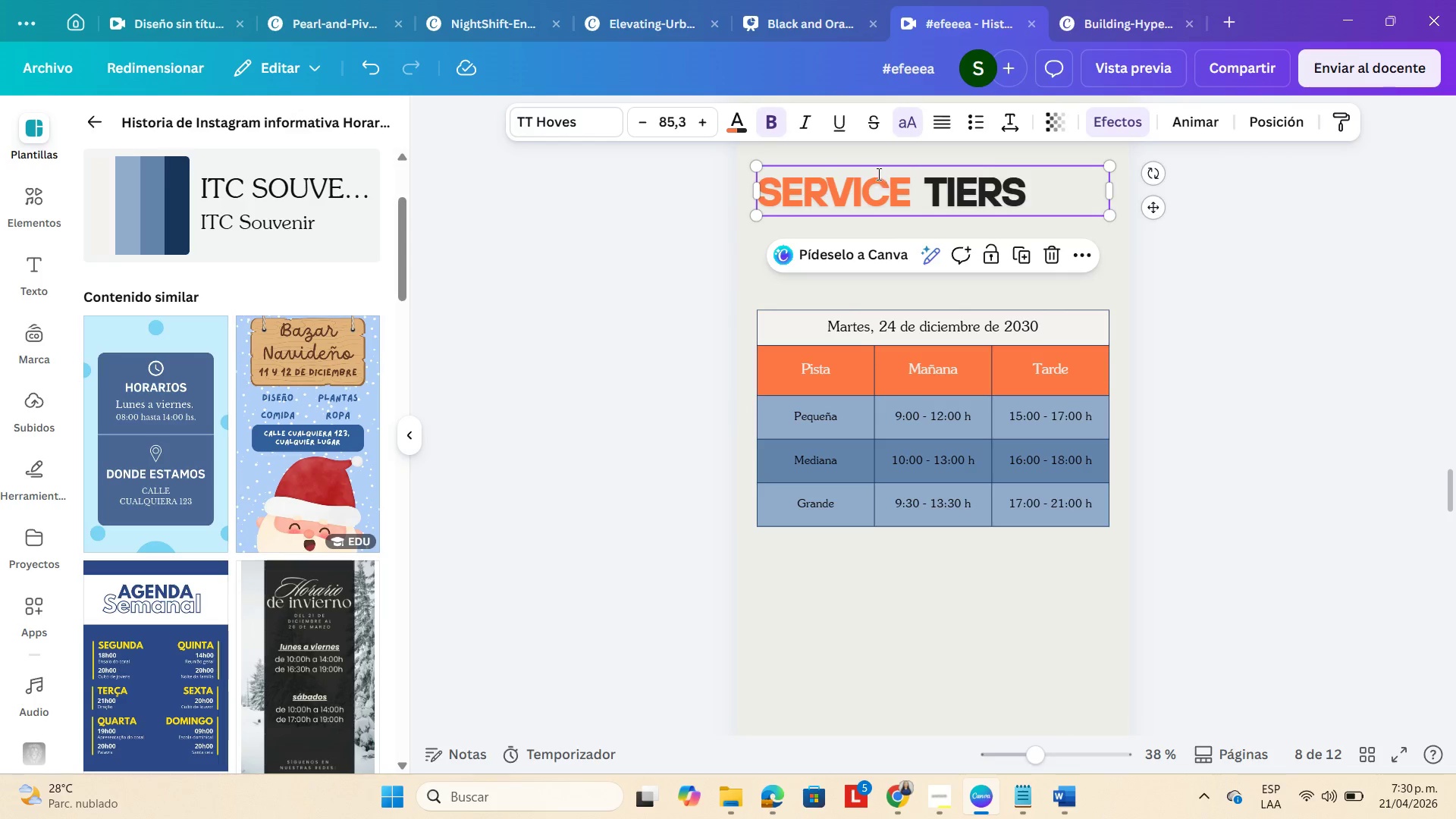 
triple_click([877, 174])
 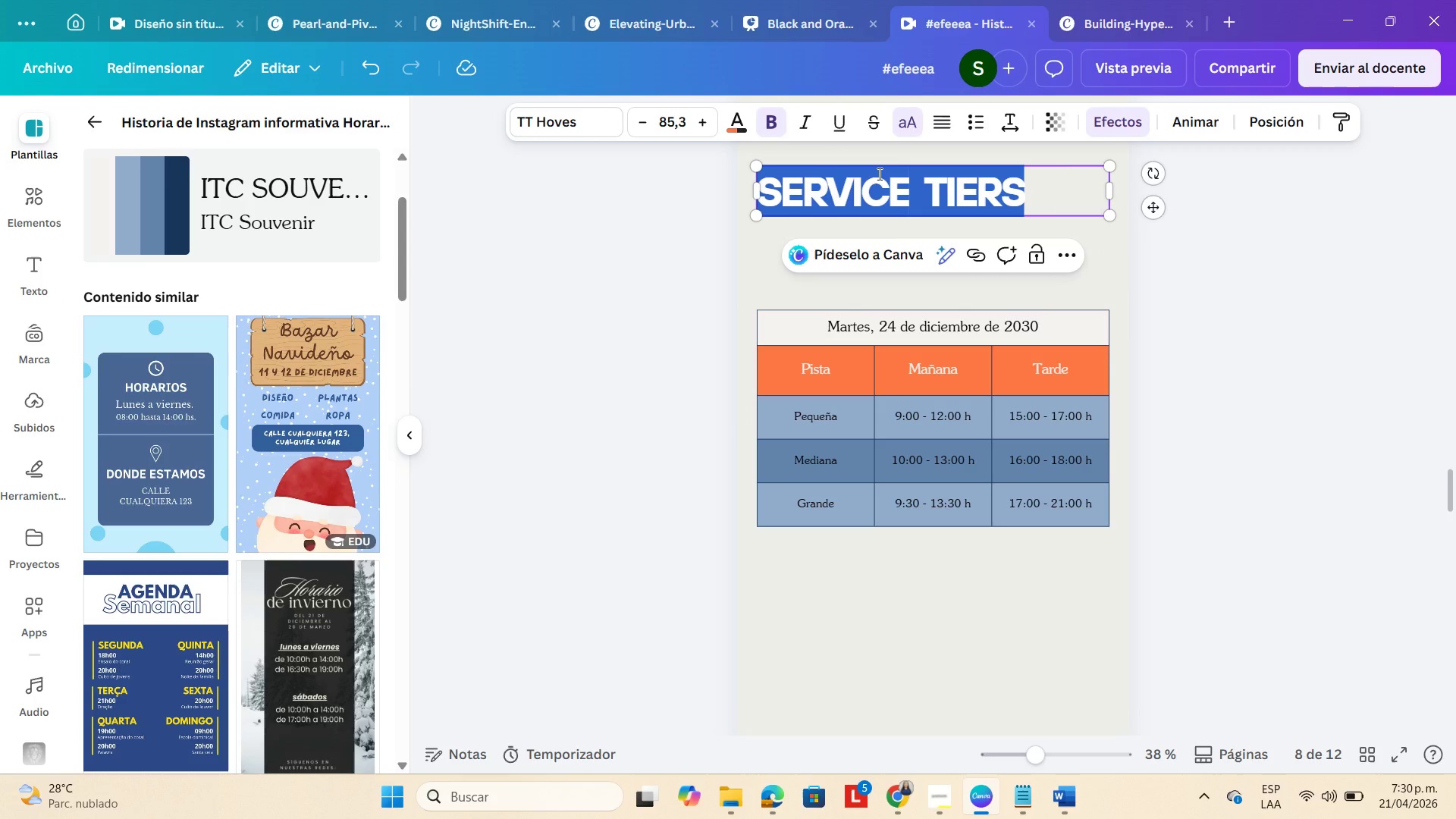 
key(Control+C)
 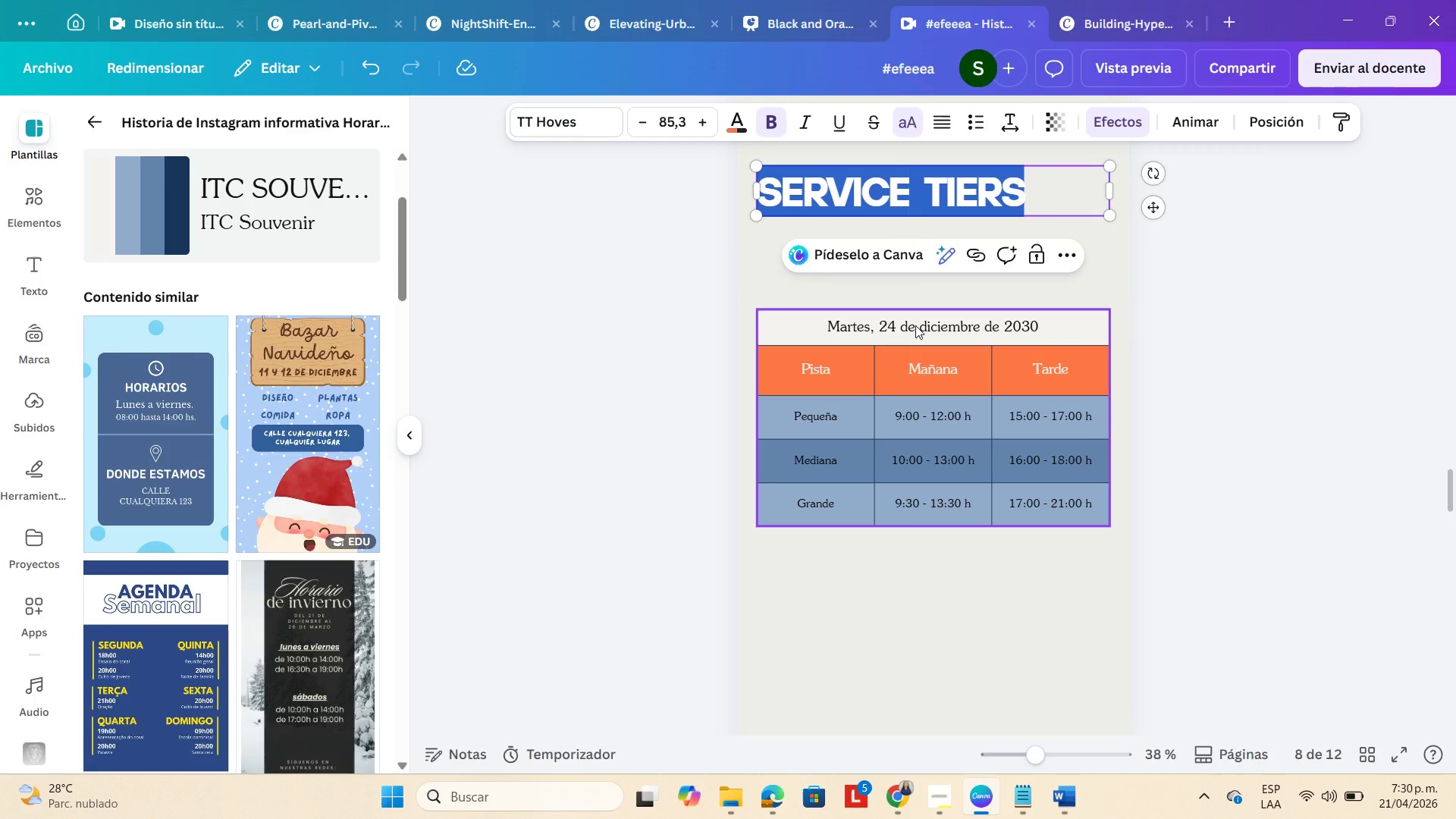 
left_click([915, 325])
 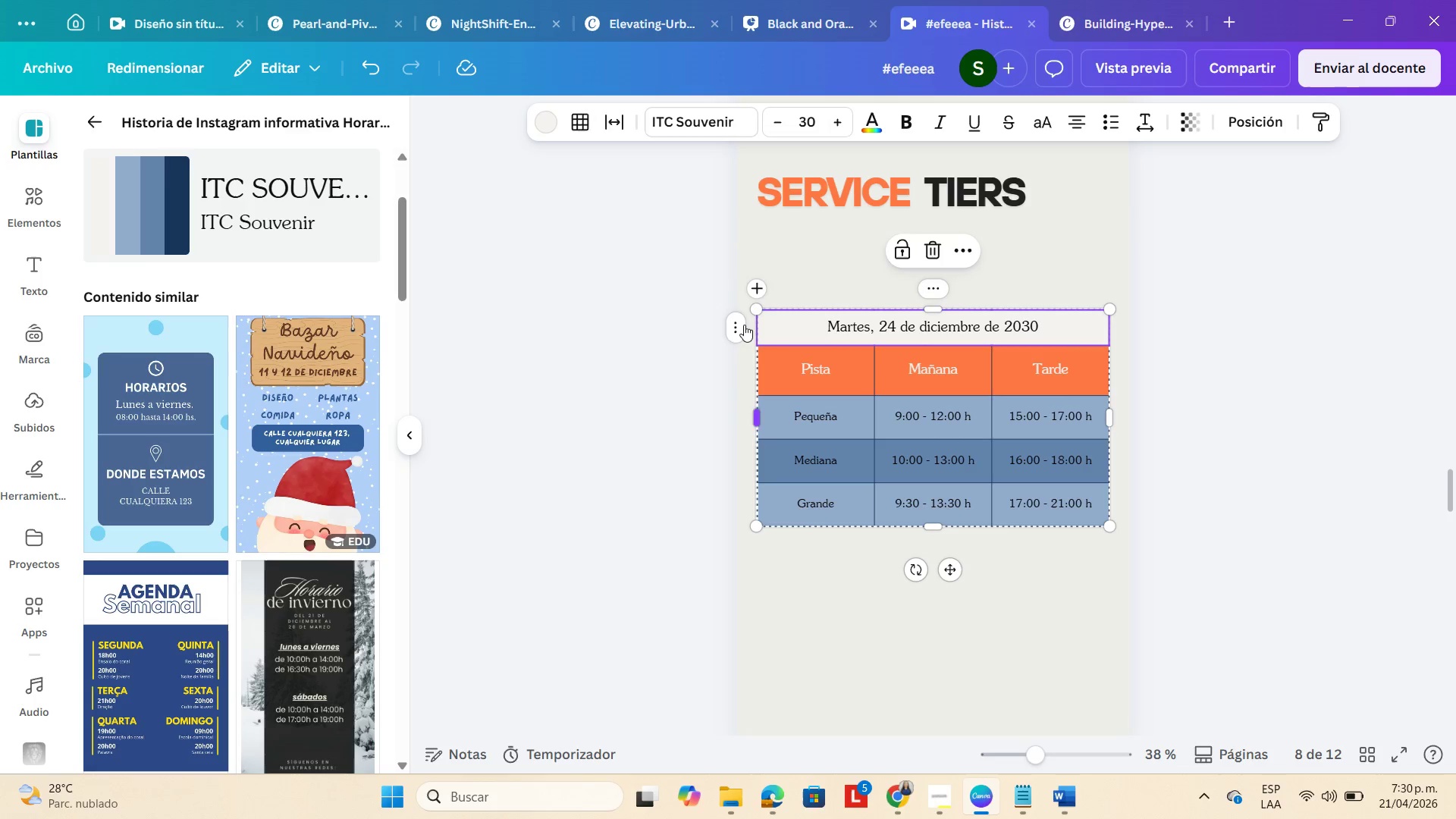 
left_click([738, 326])
 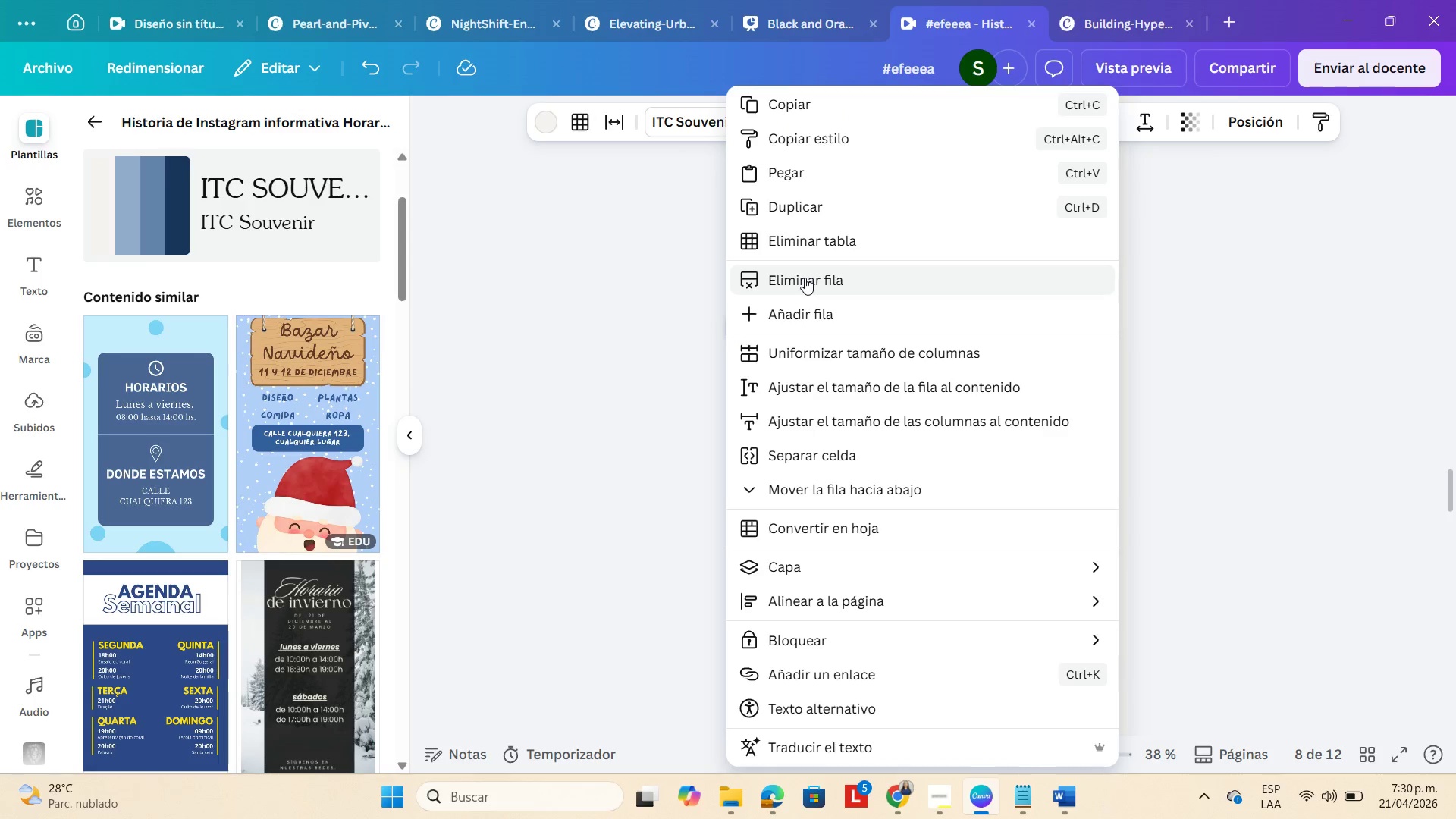 
left_click([805, 278])
 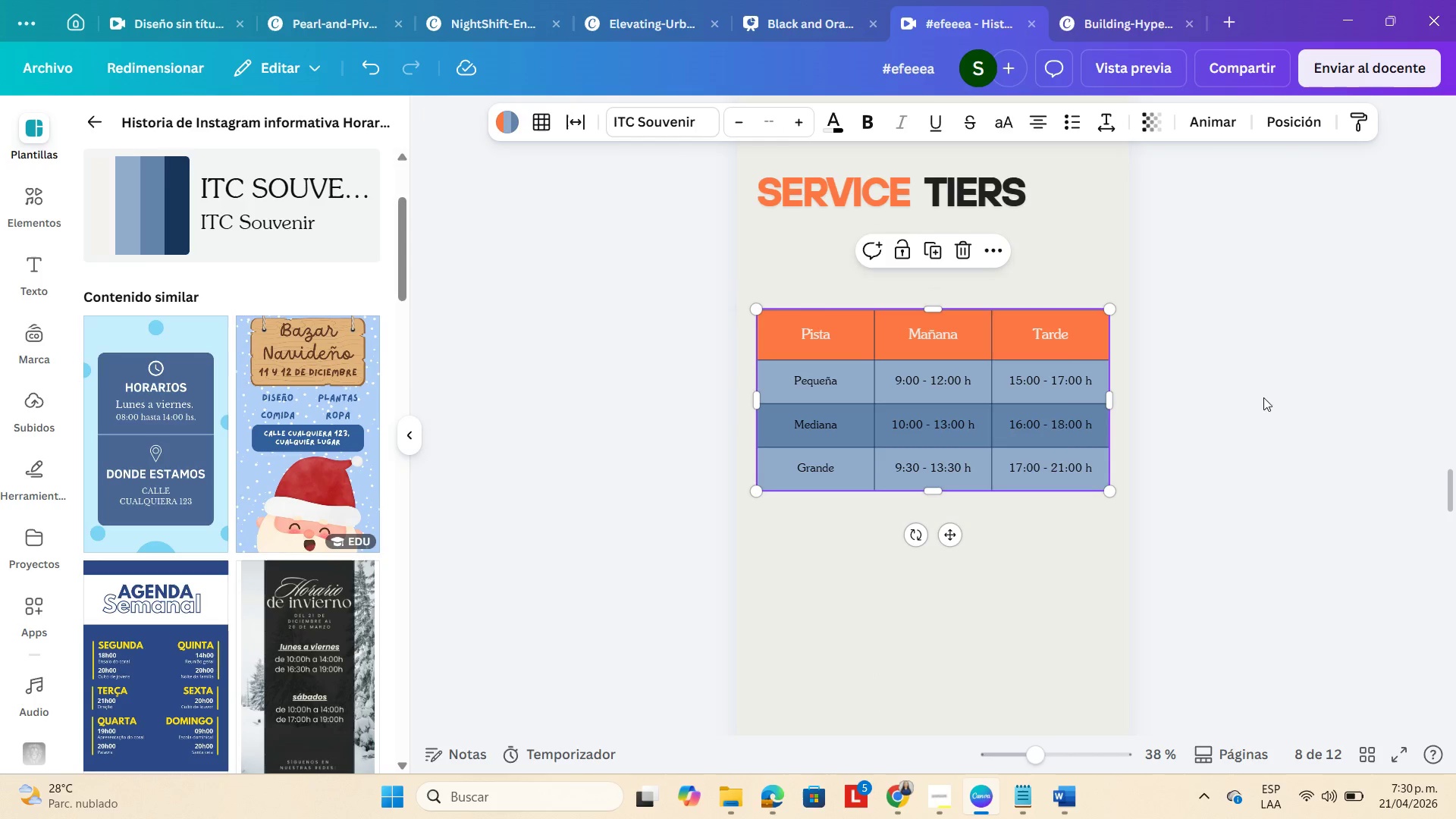 
left_click([1345, 410])
 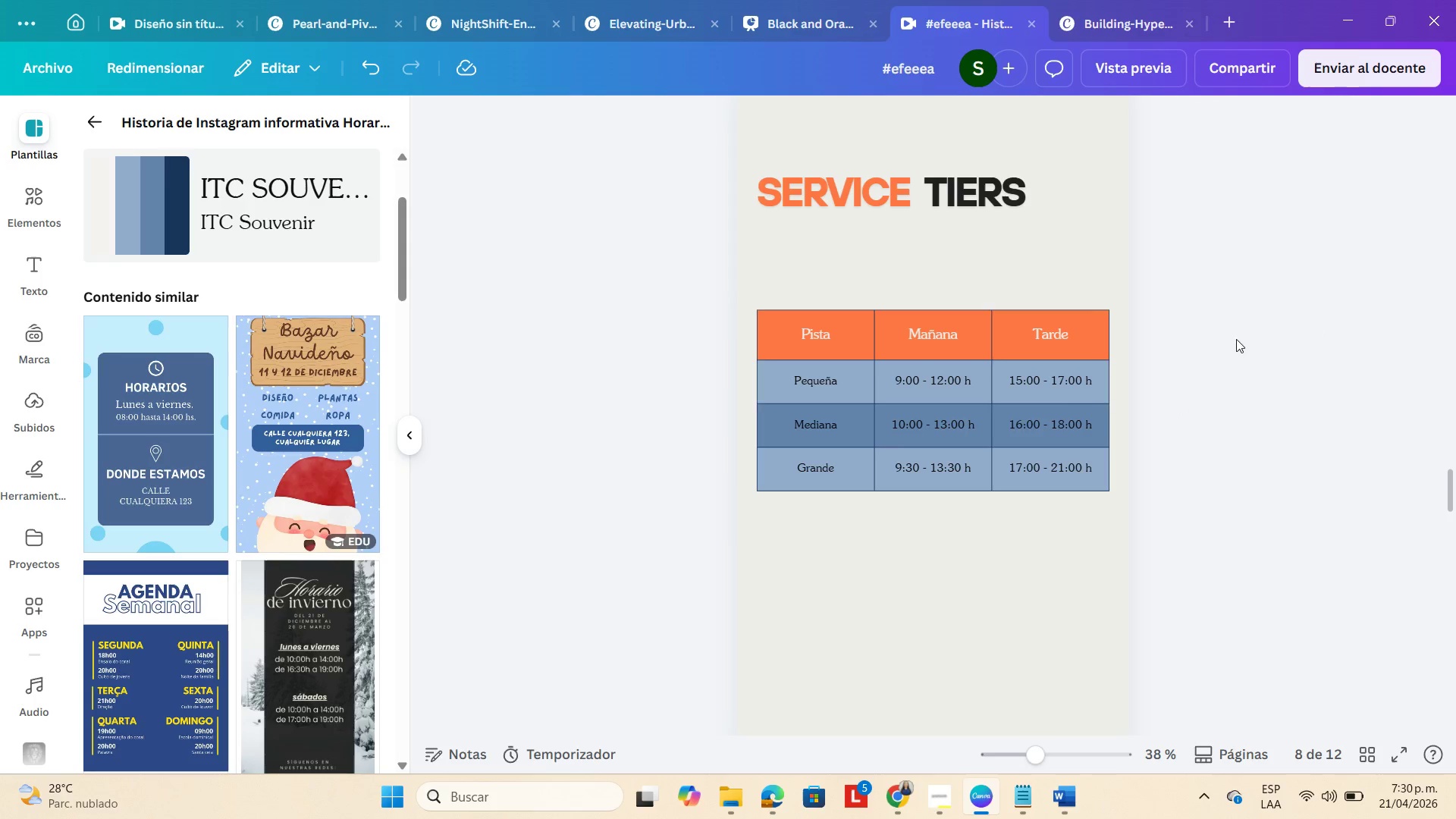 
left_click([866, 356])
 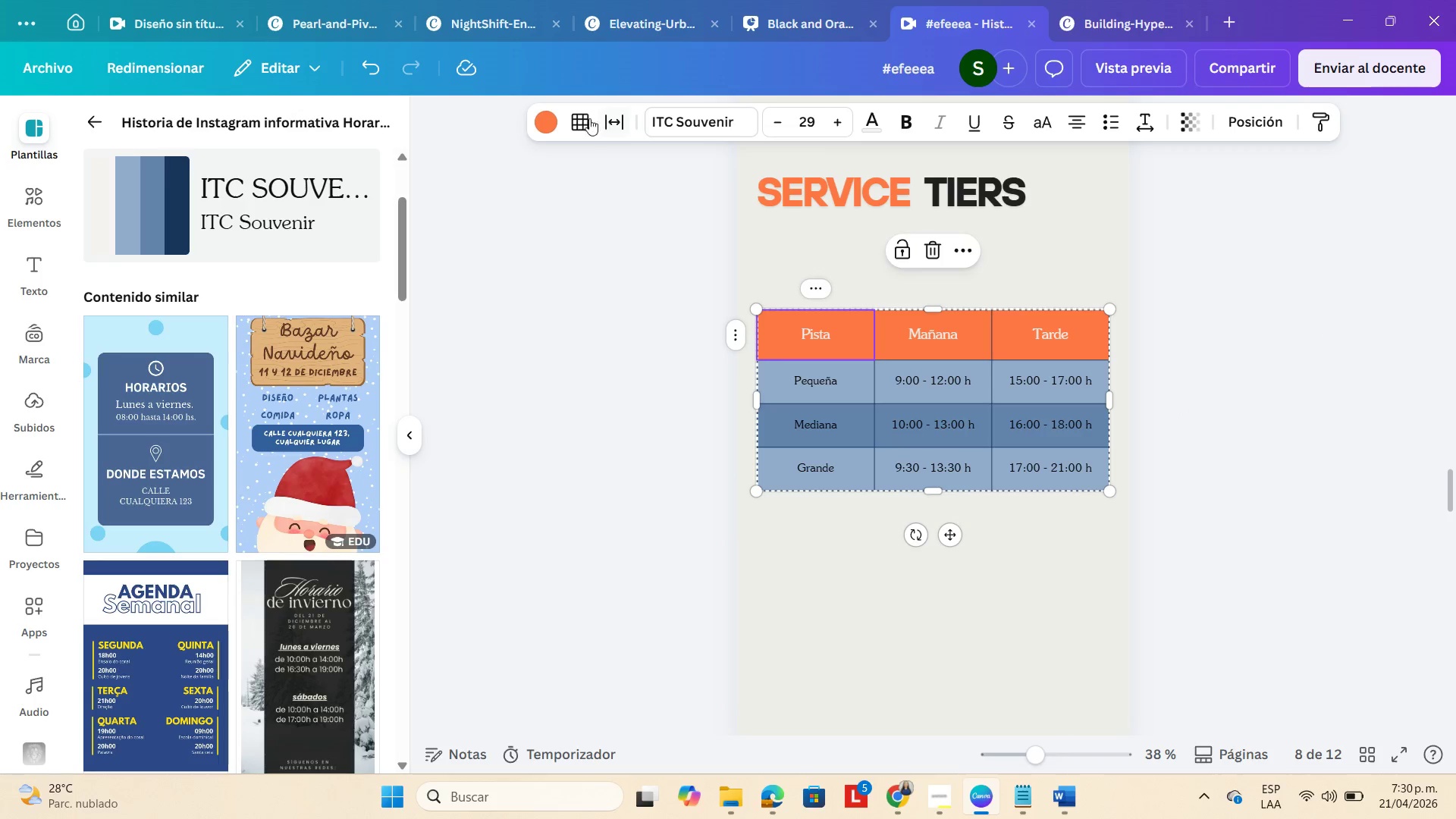 
left_click([578, 117])
 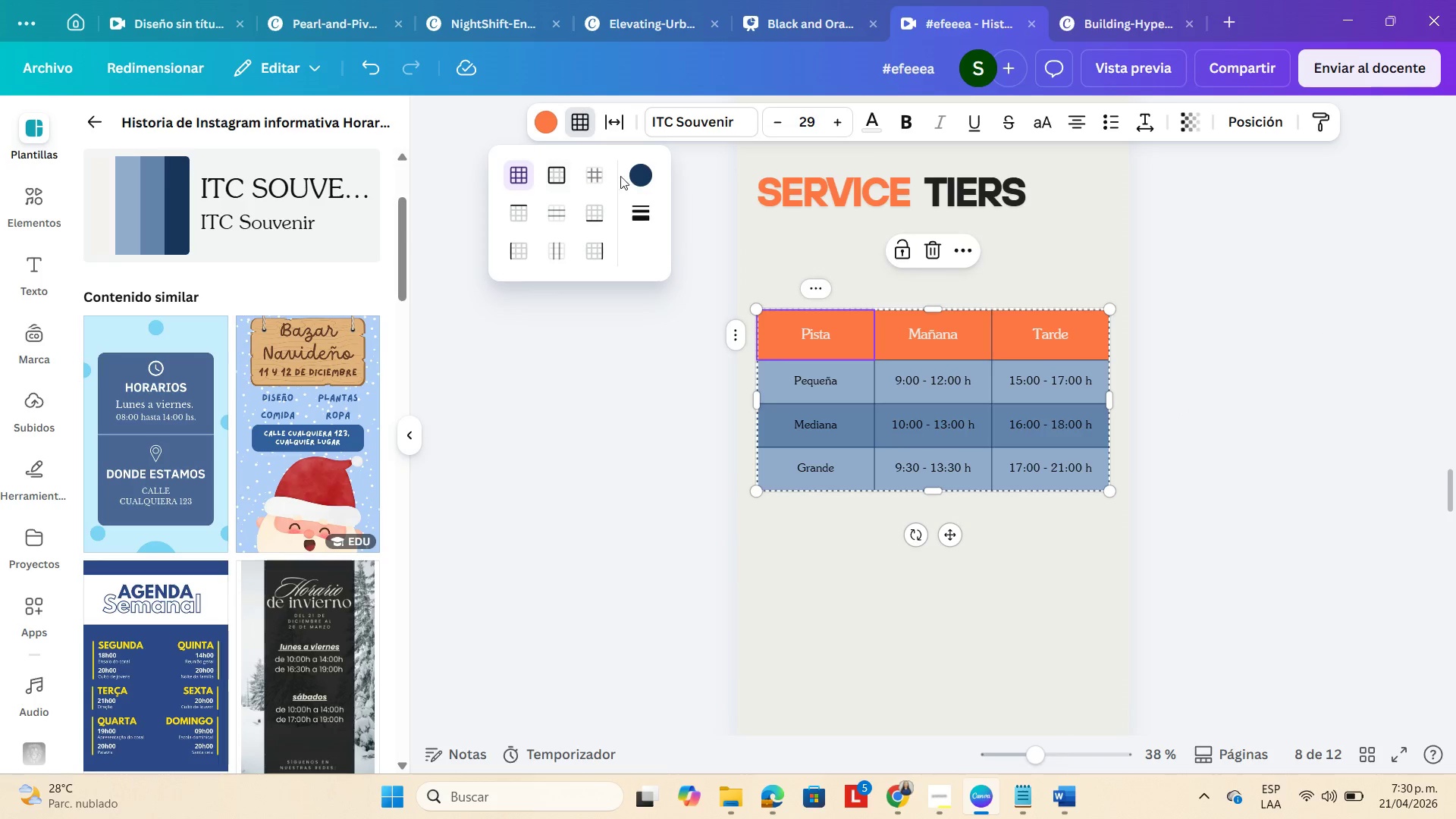 
left_click([643, 174])
 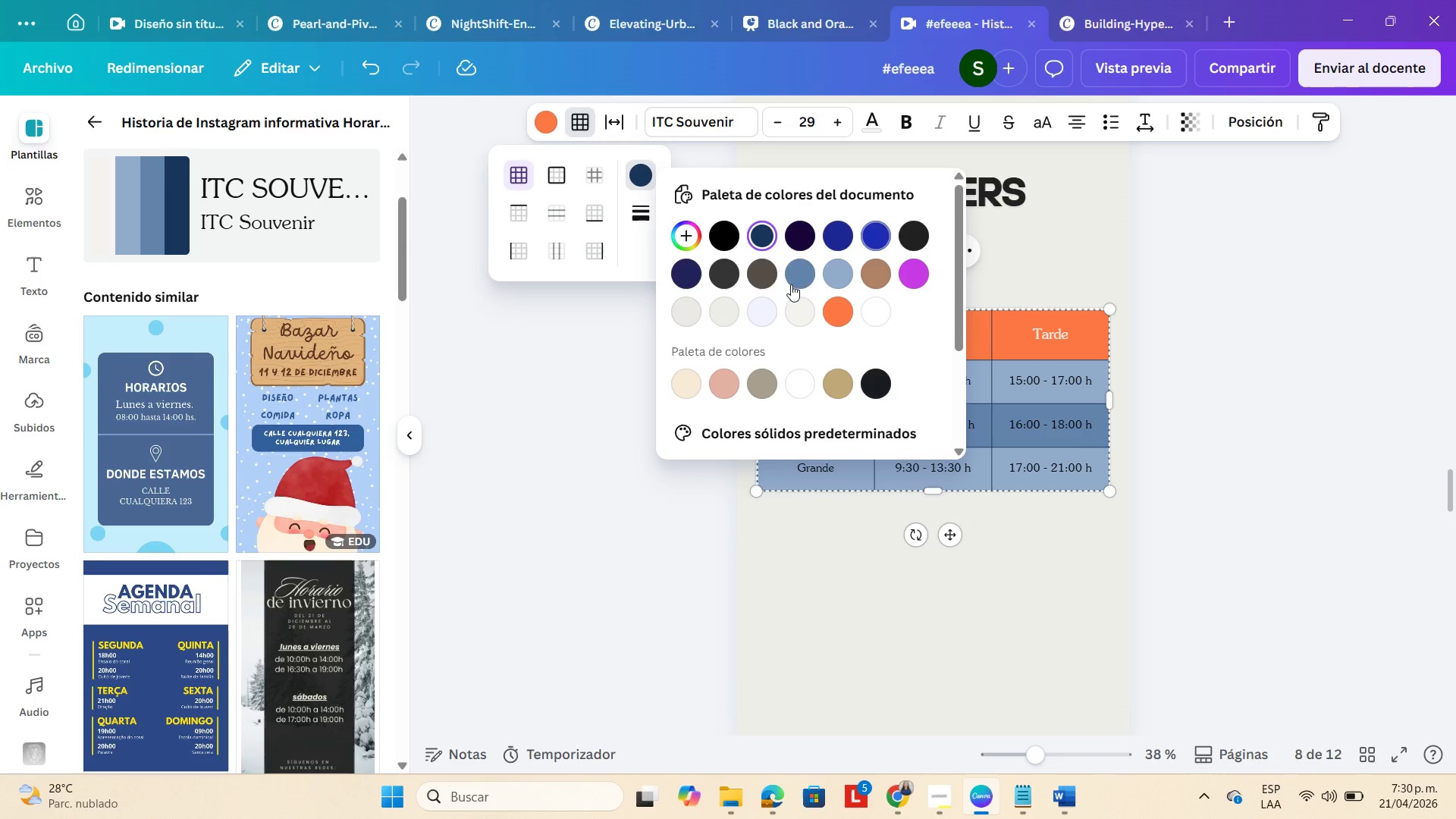 
left_click([727, 271])
 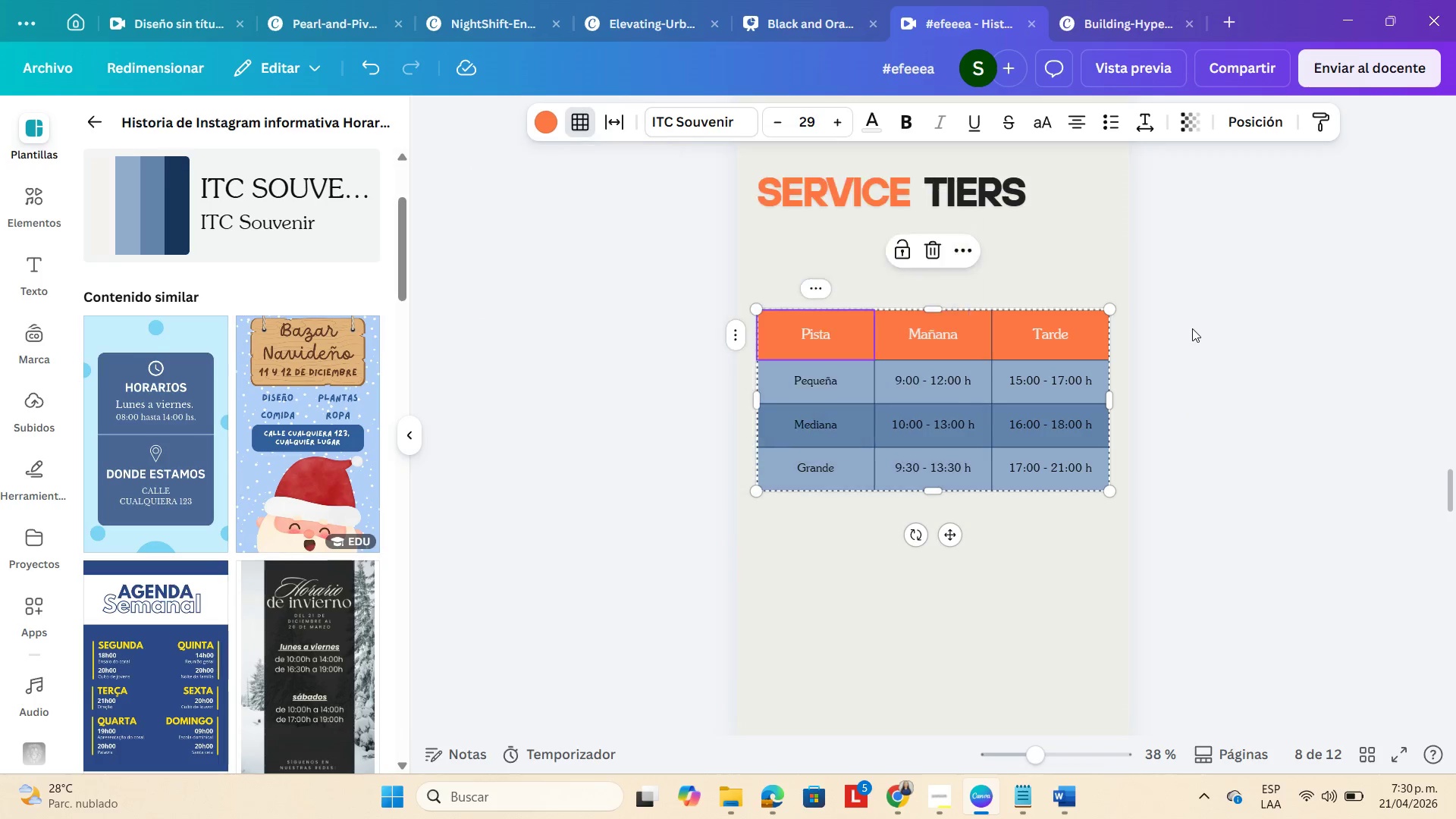 
double_click([1192, 328])
 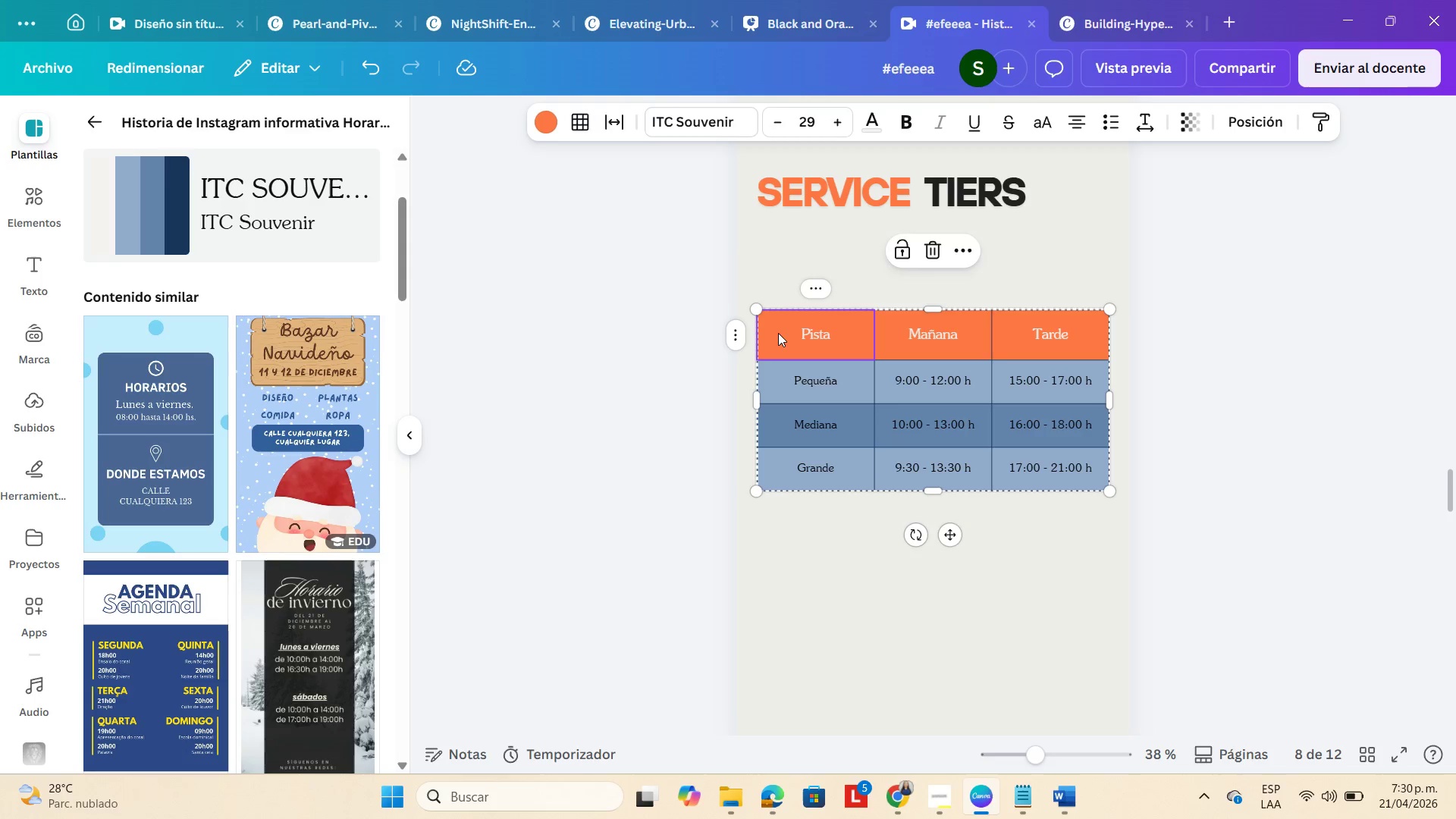 
left_click([582, 112])
 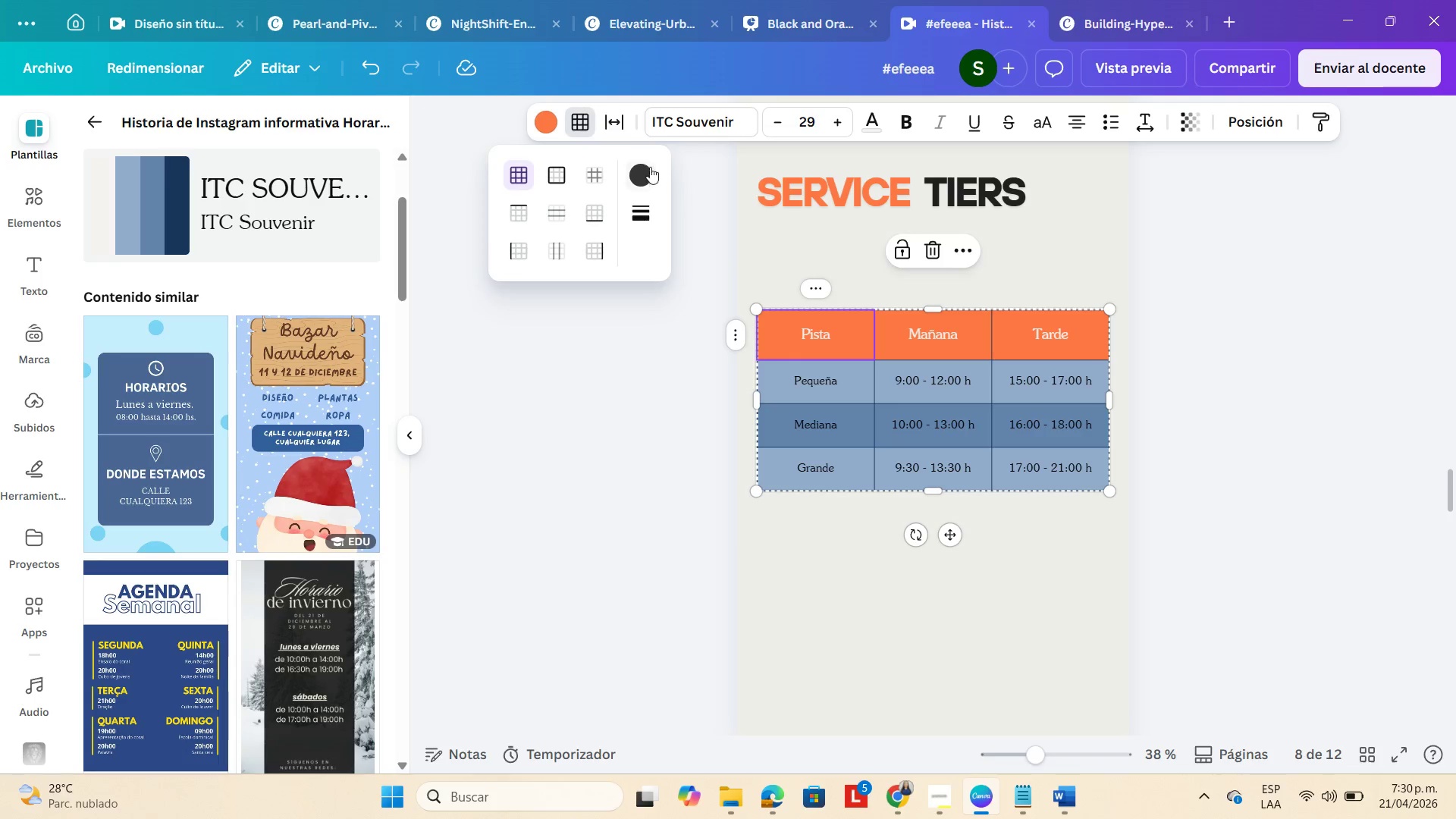 
left_click([643, 176])
 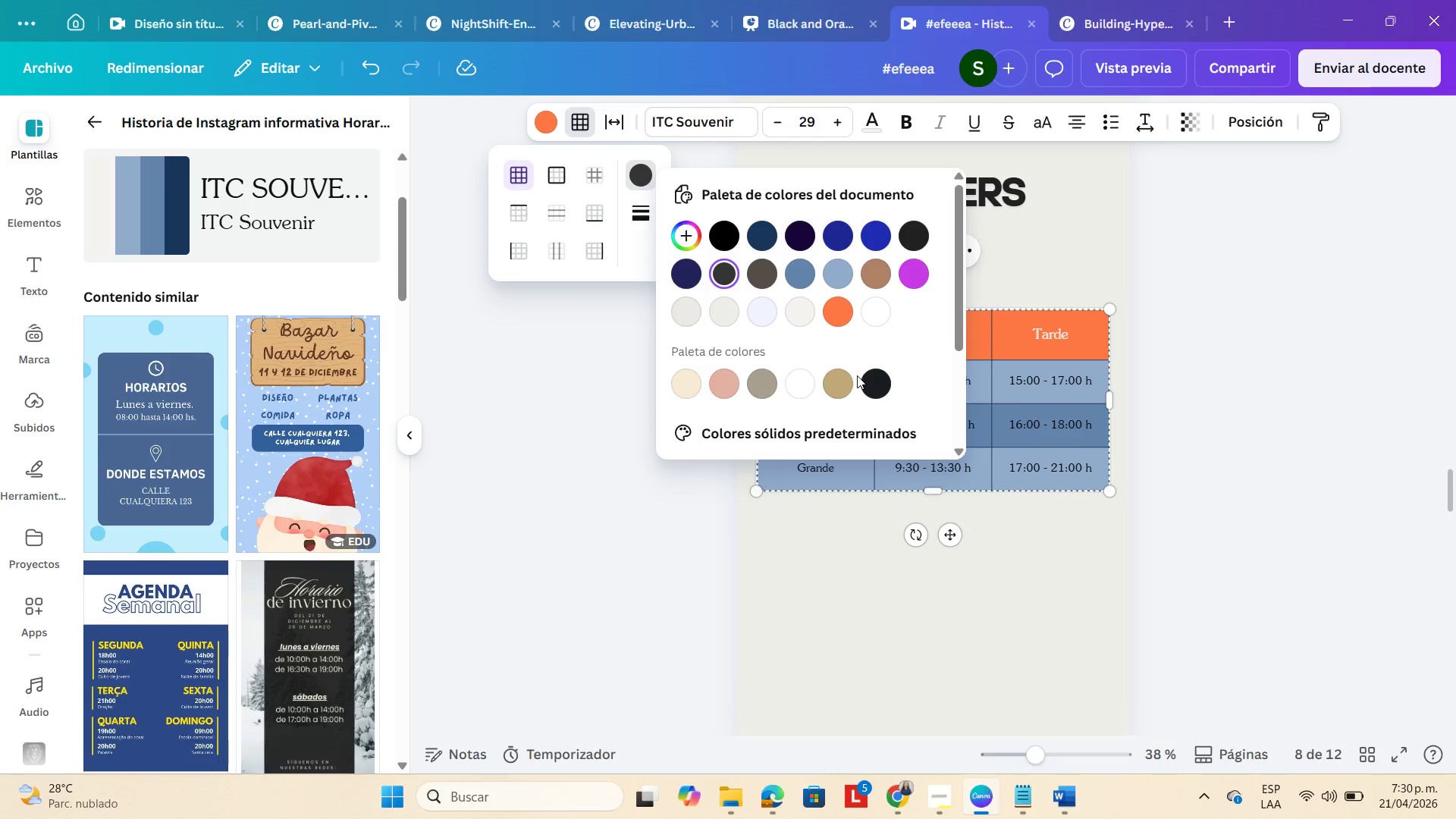 
left_click([876, 391])
 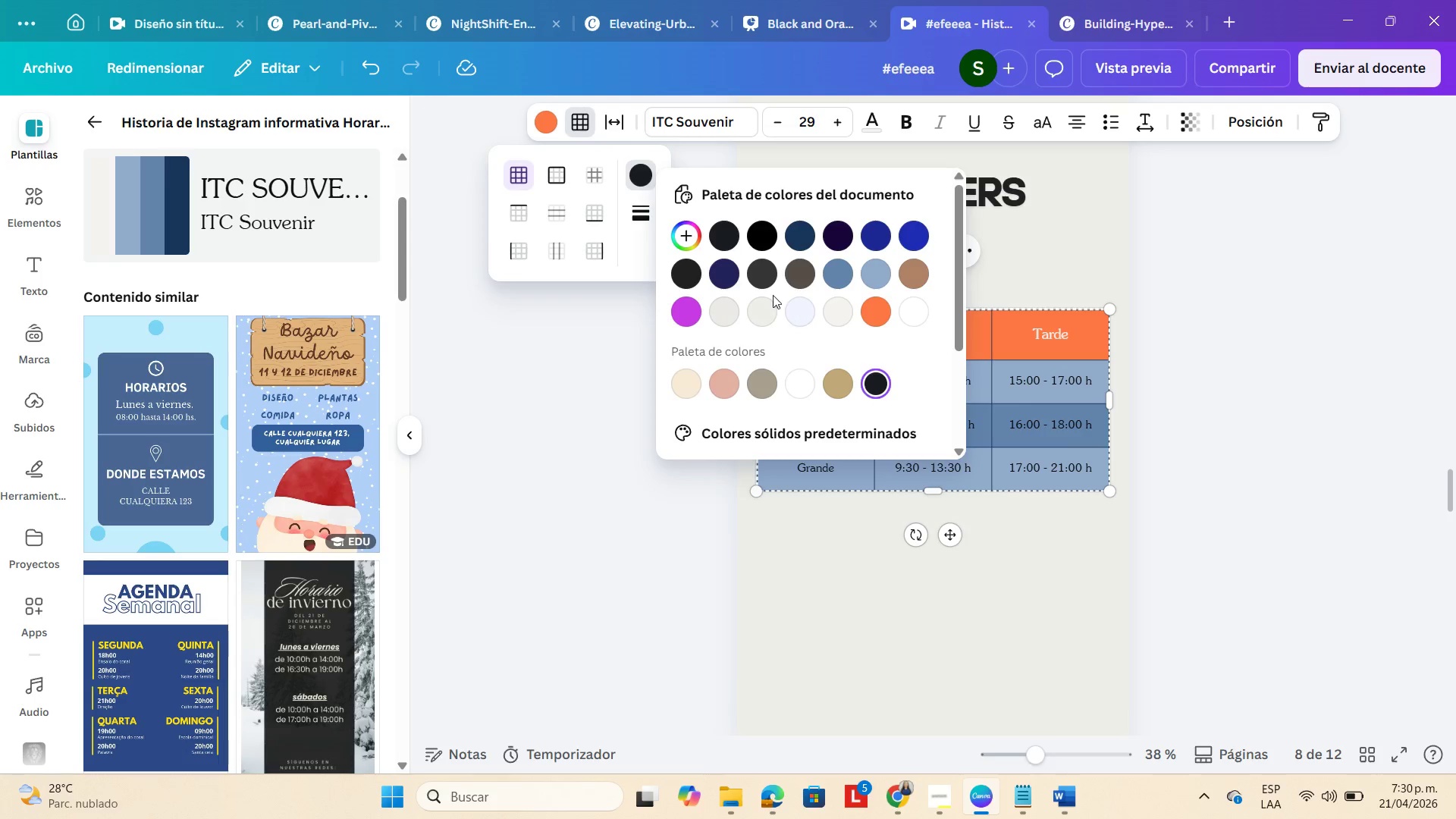 
left_click([758, 278])
 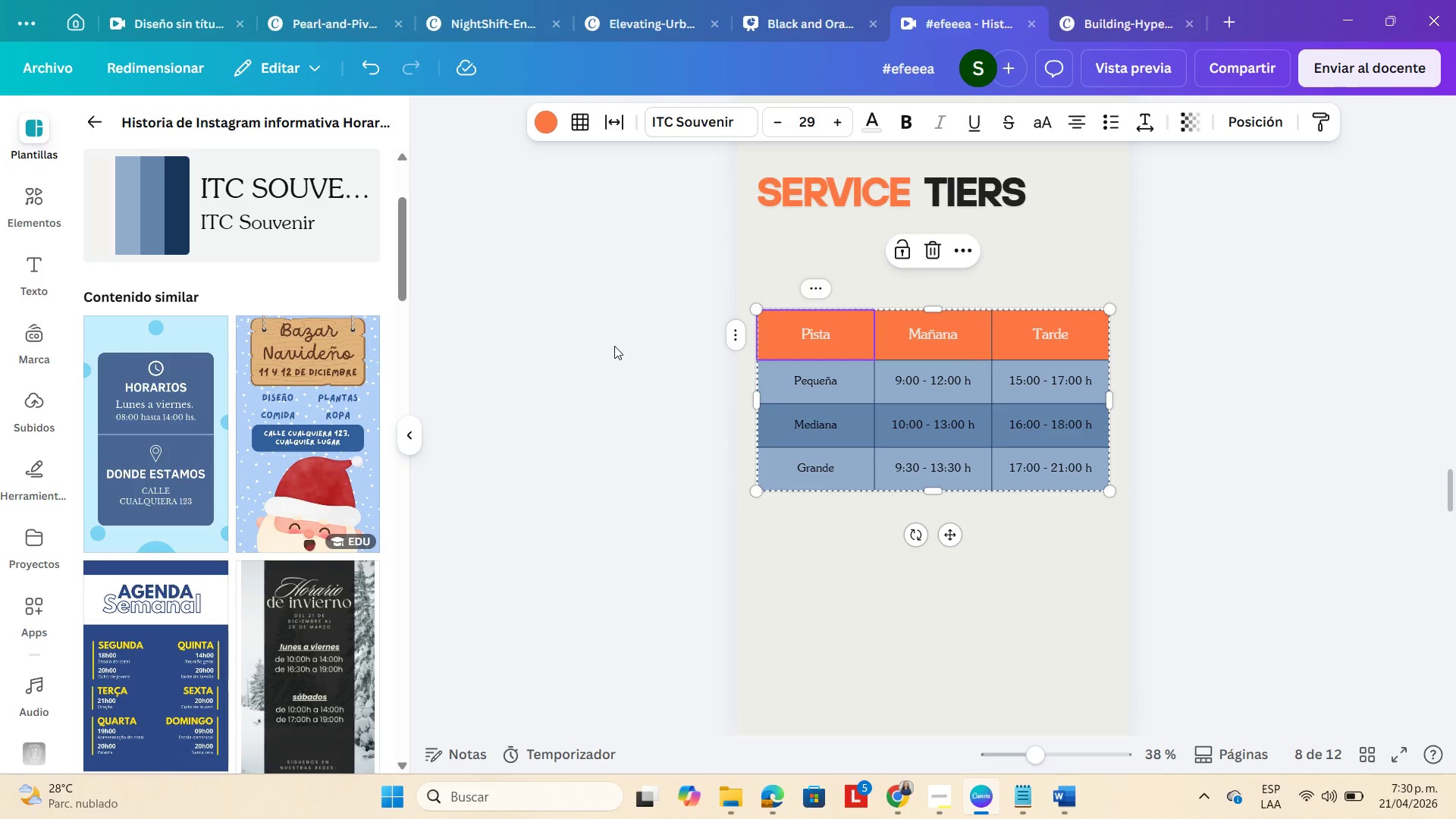 
double_click([1304, 313])
 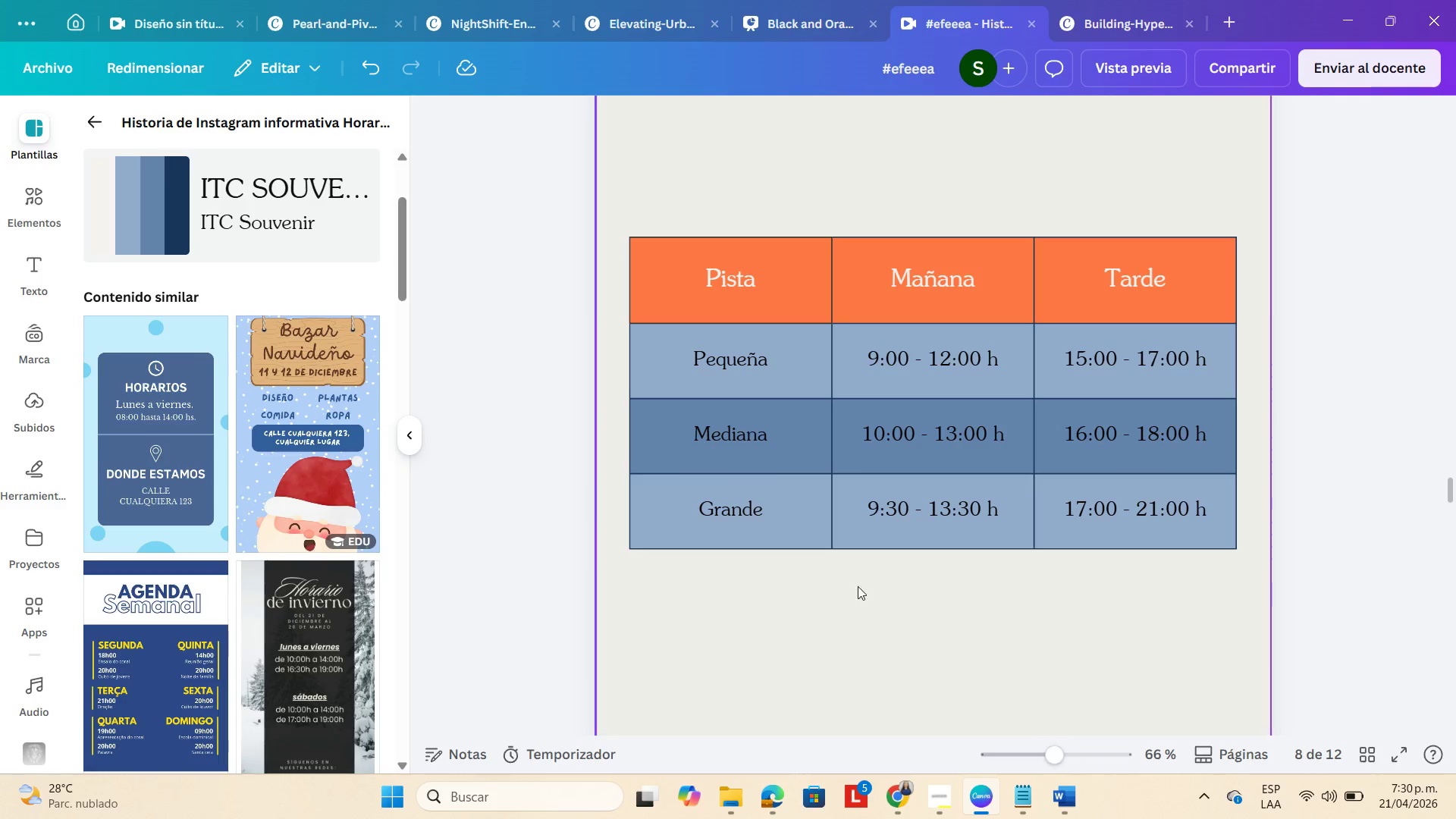 
left_click([846, 547])
 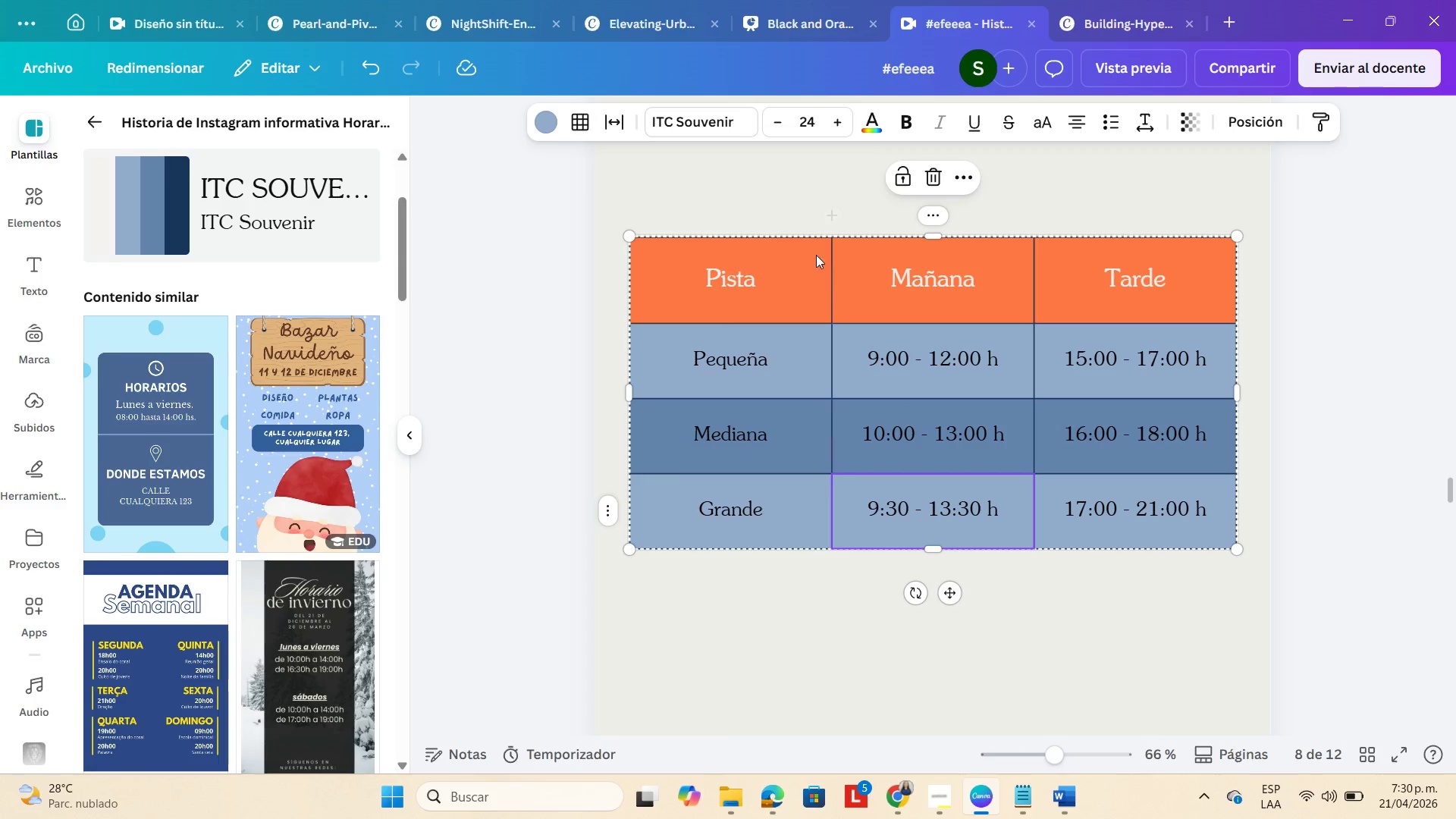 
left_click([685, 341])
 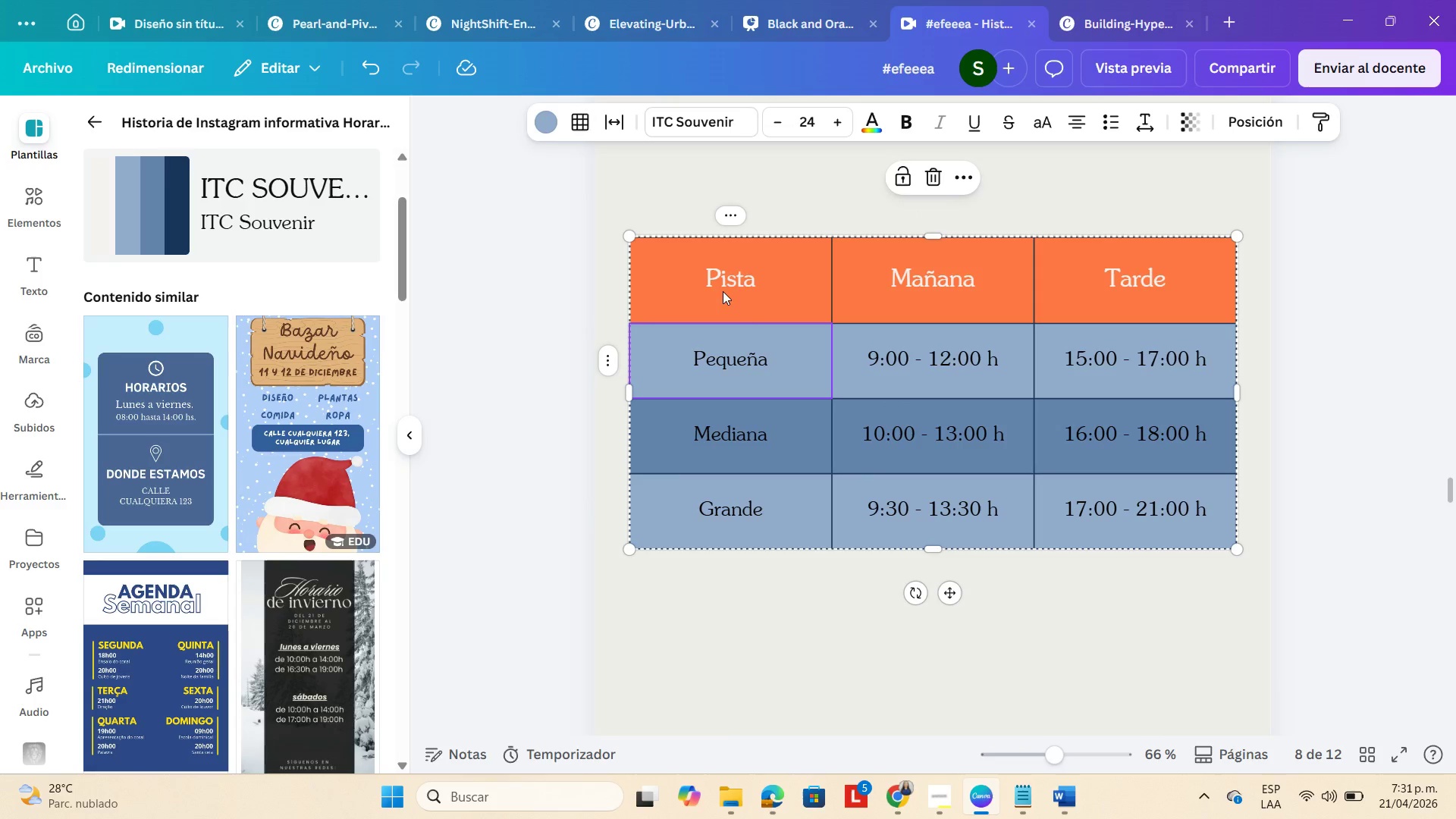 
left_click([733, 280])
 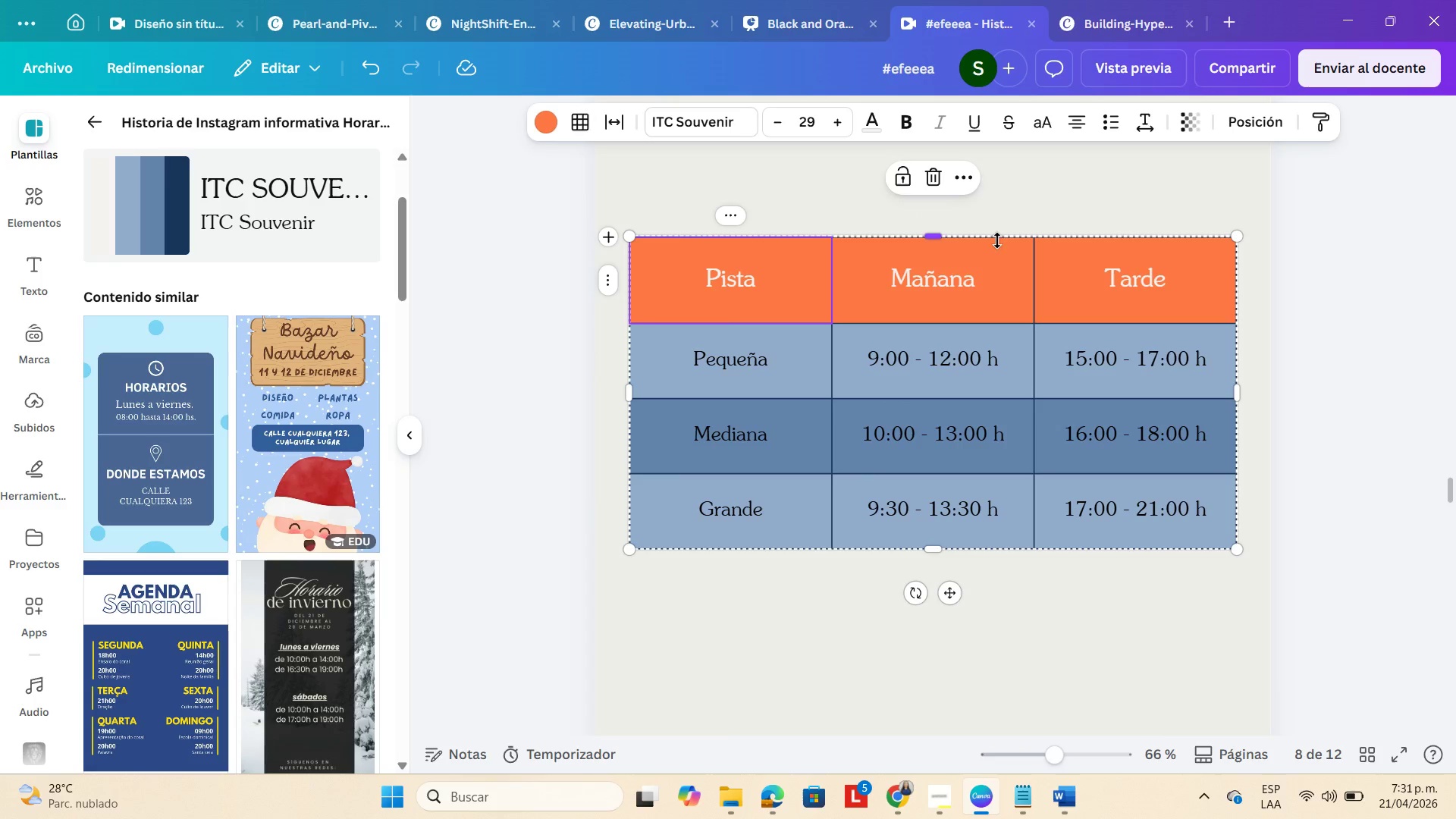 
scroll: coordinate [993, 254], scroll_direction: up, amount: 3.0
 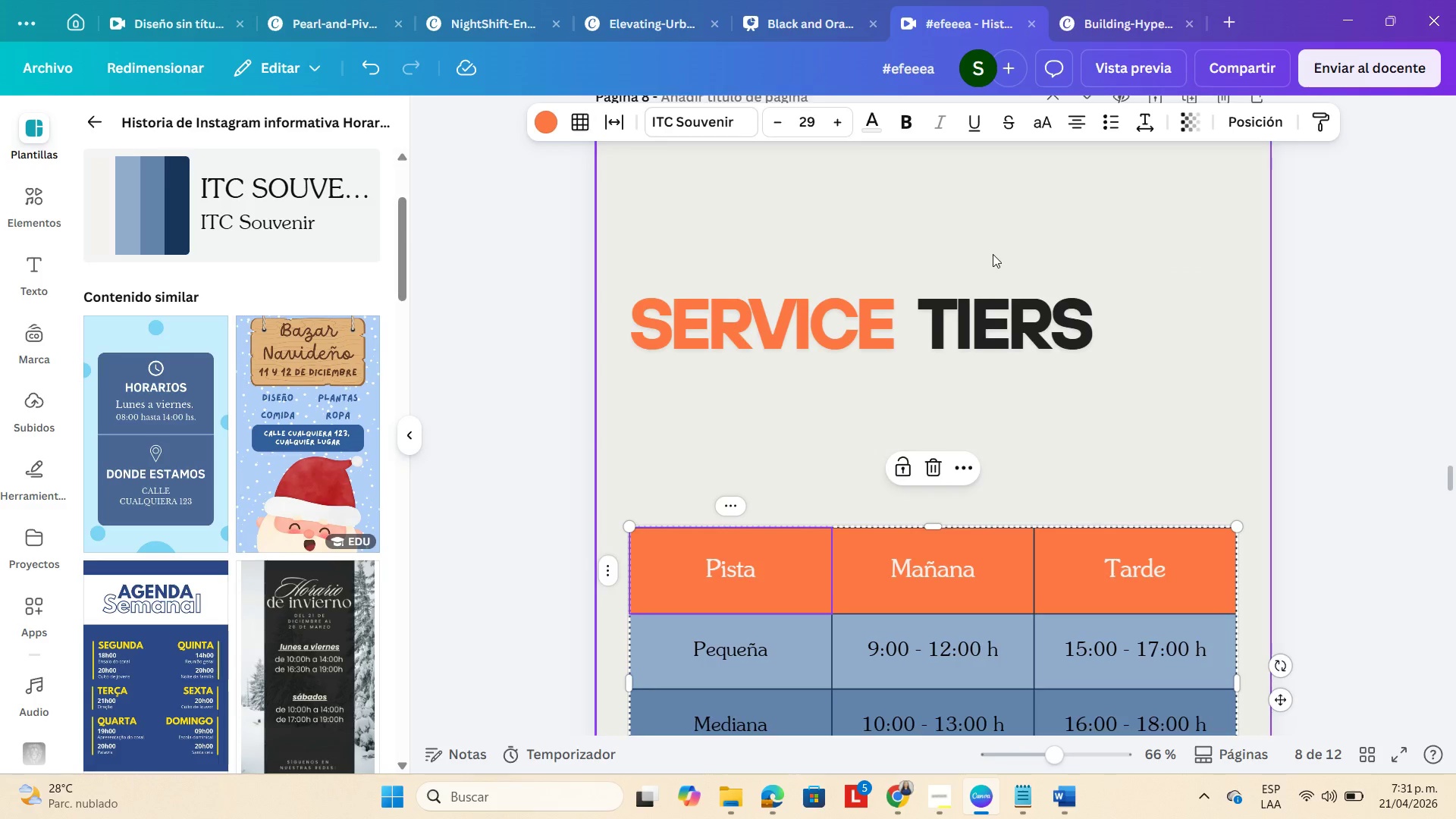 
scroll: coordinate [993, 254], scroll_direction: down, amount: 1.0
 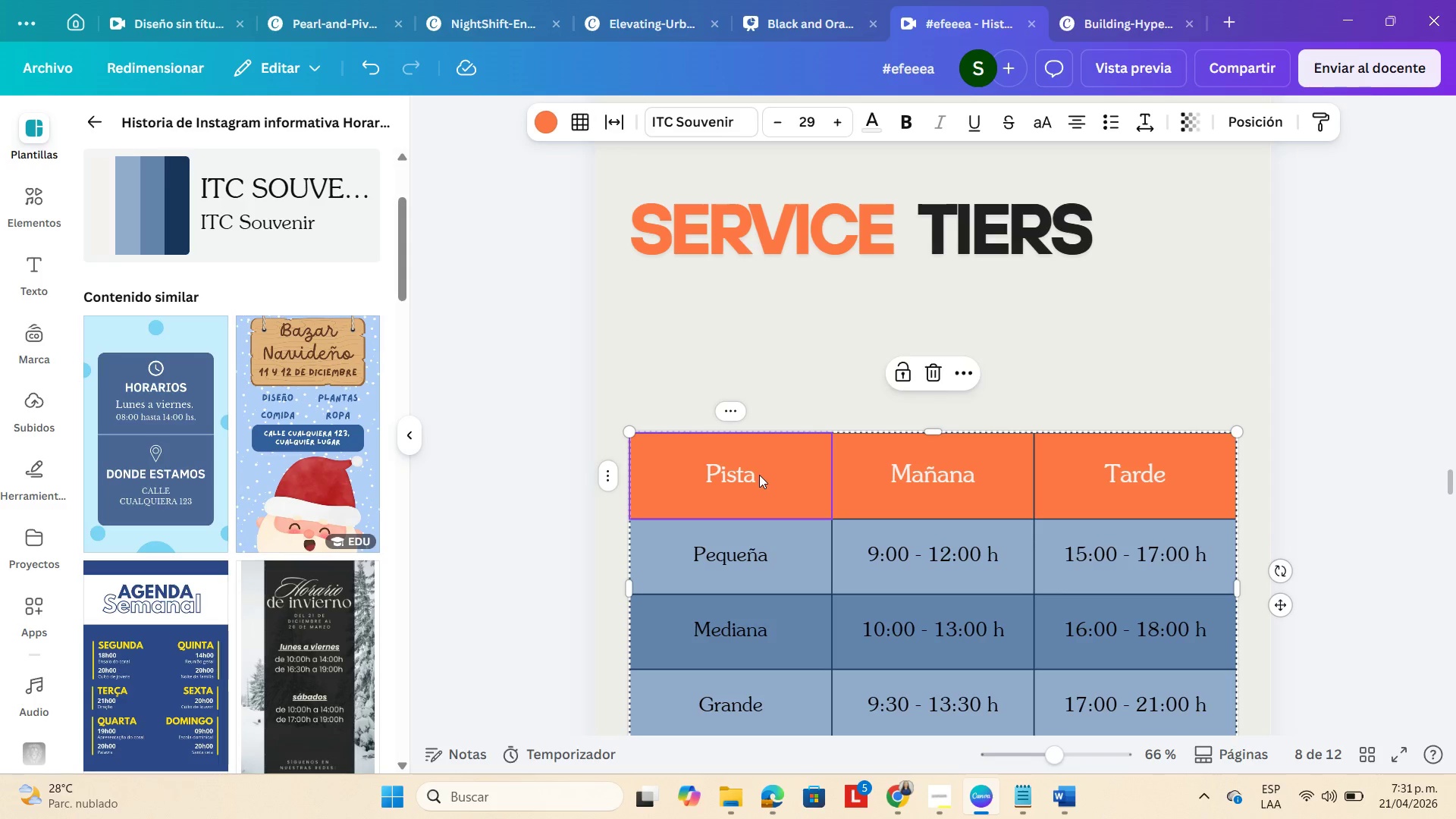 
left_click([704, 470])
 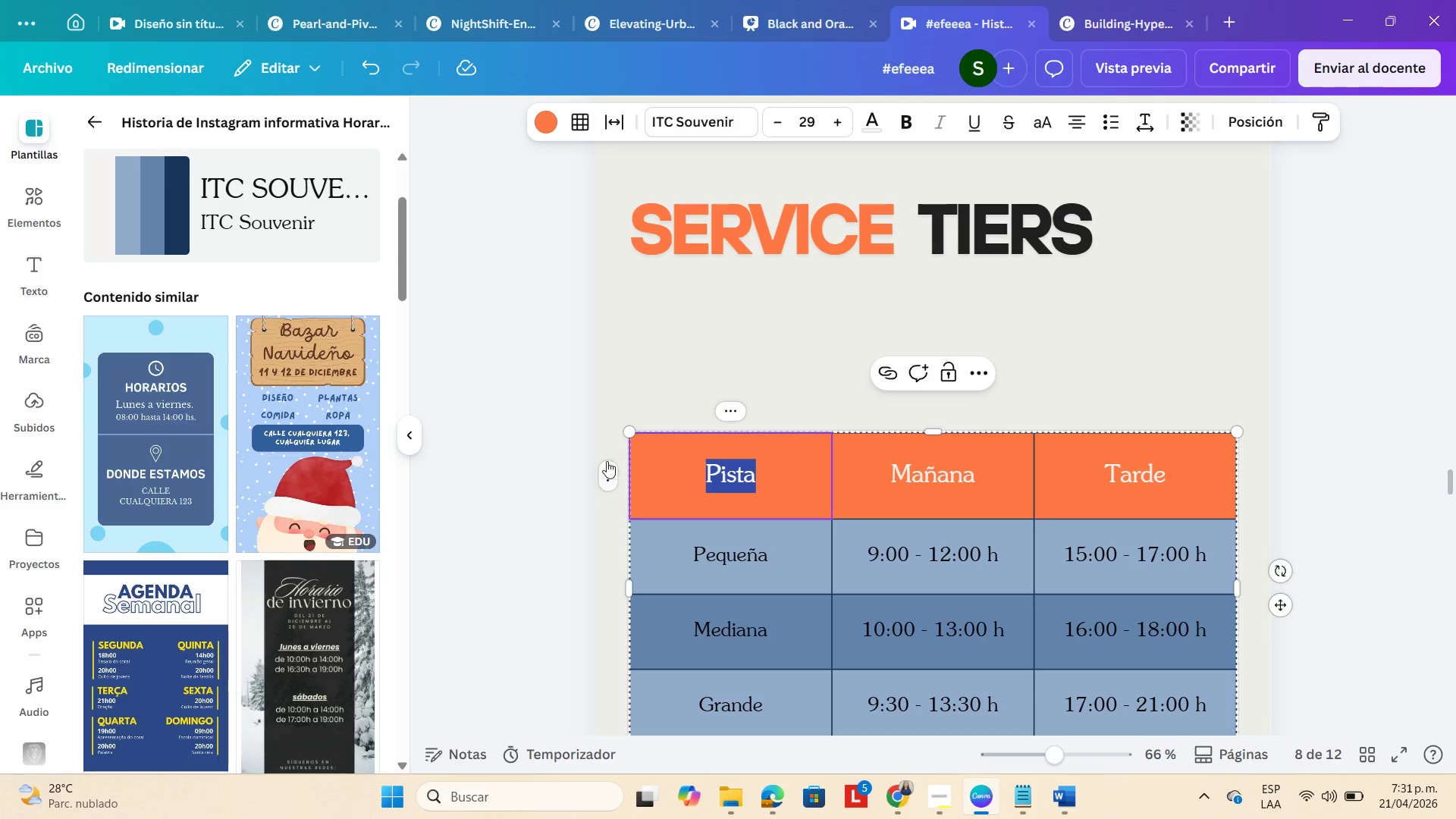 
left_click([562, 449])
 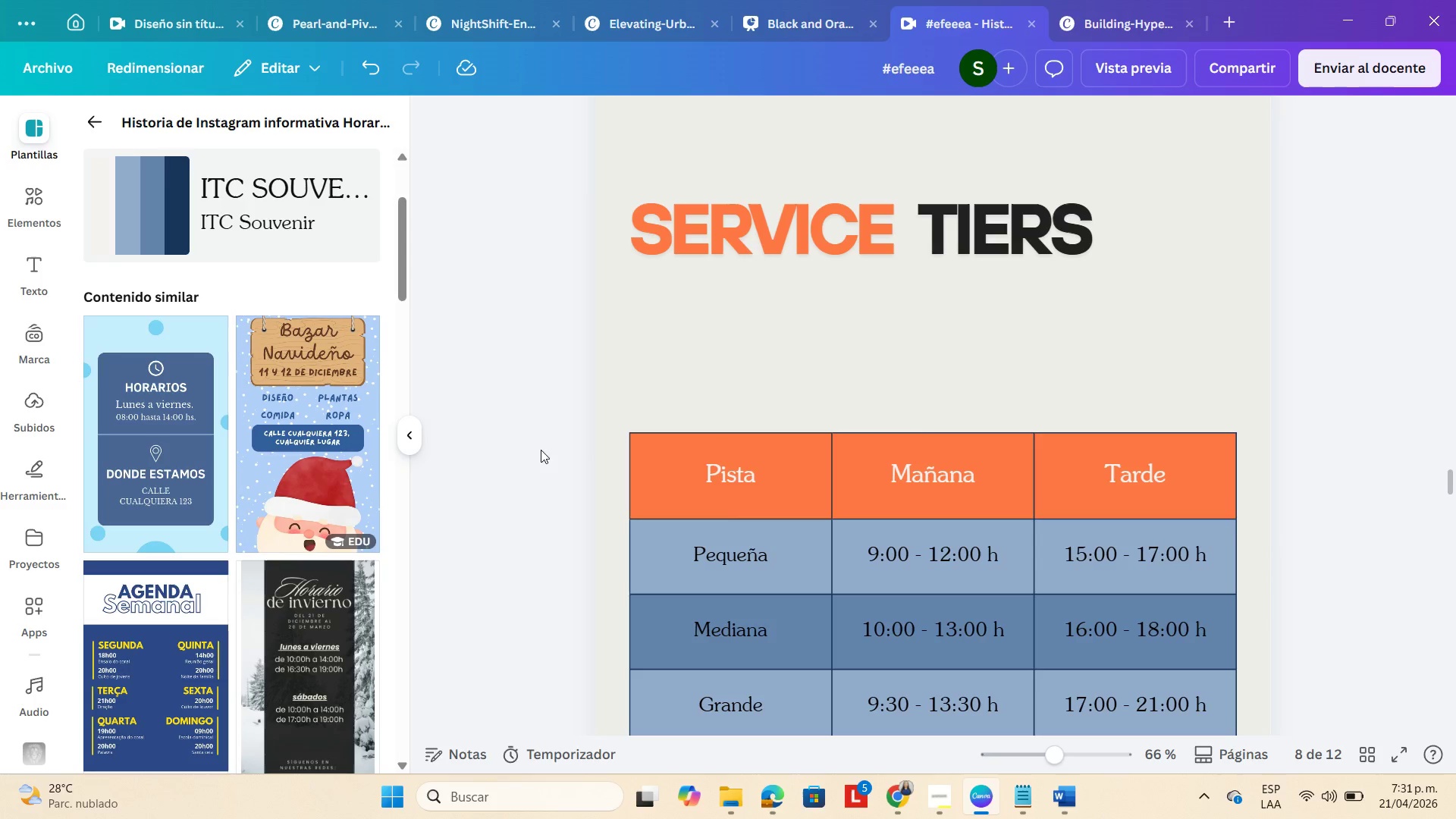 
left_click_drag(start_coordinate=[531, 450], to_coordinate=[1224, 723])
 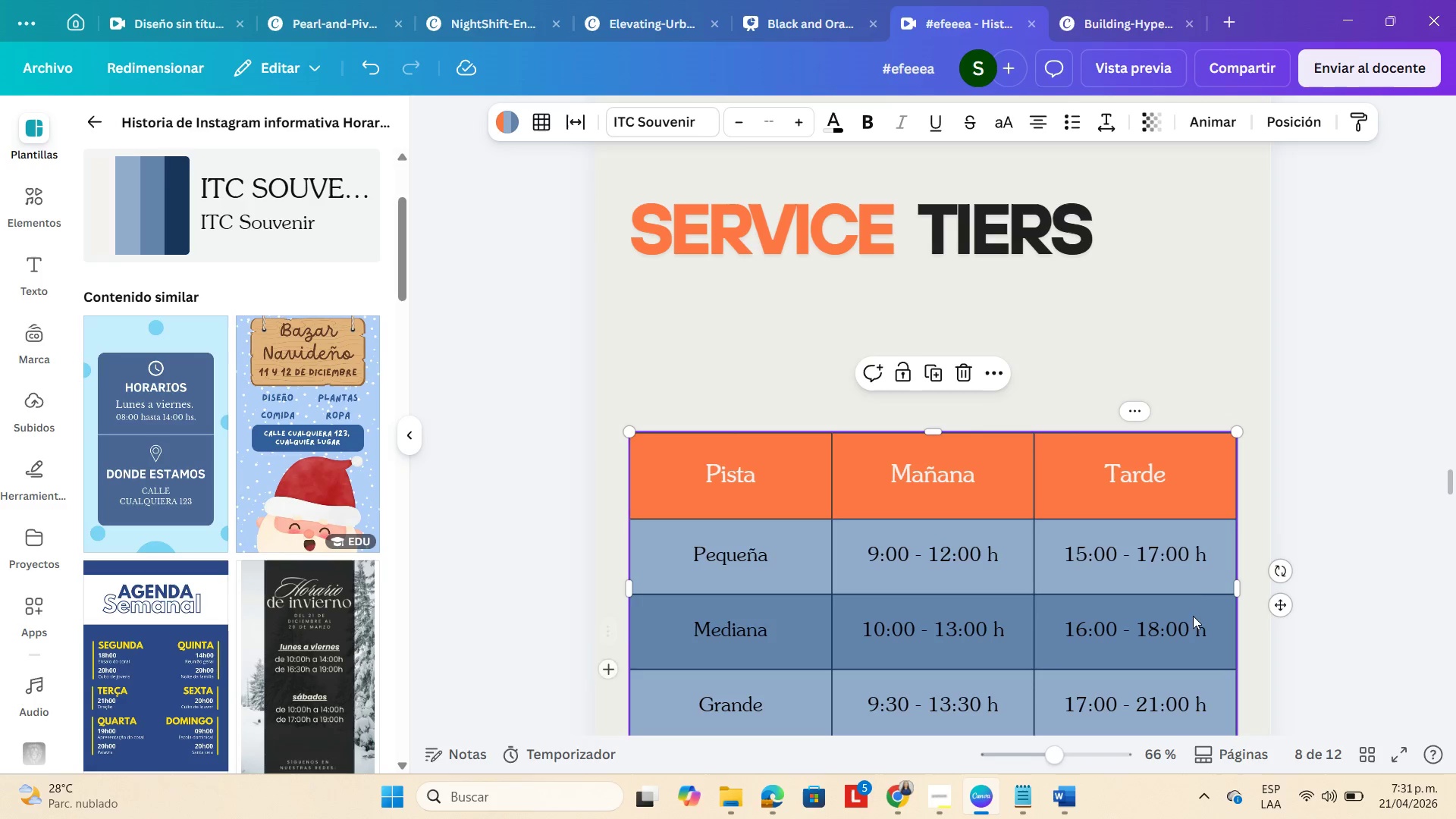 
scroll: coordinate [1205, 597], scroll_direction: down, amount: 2.0
 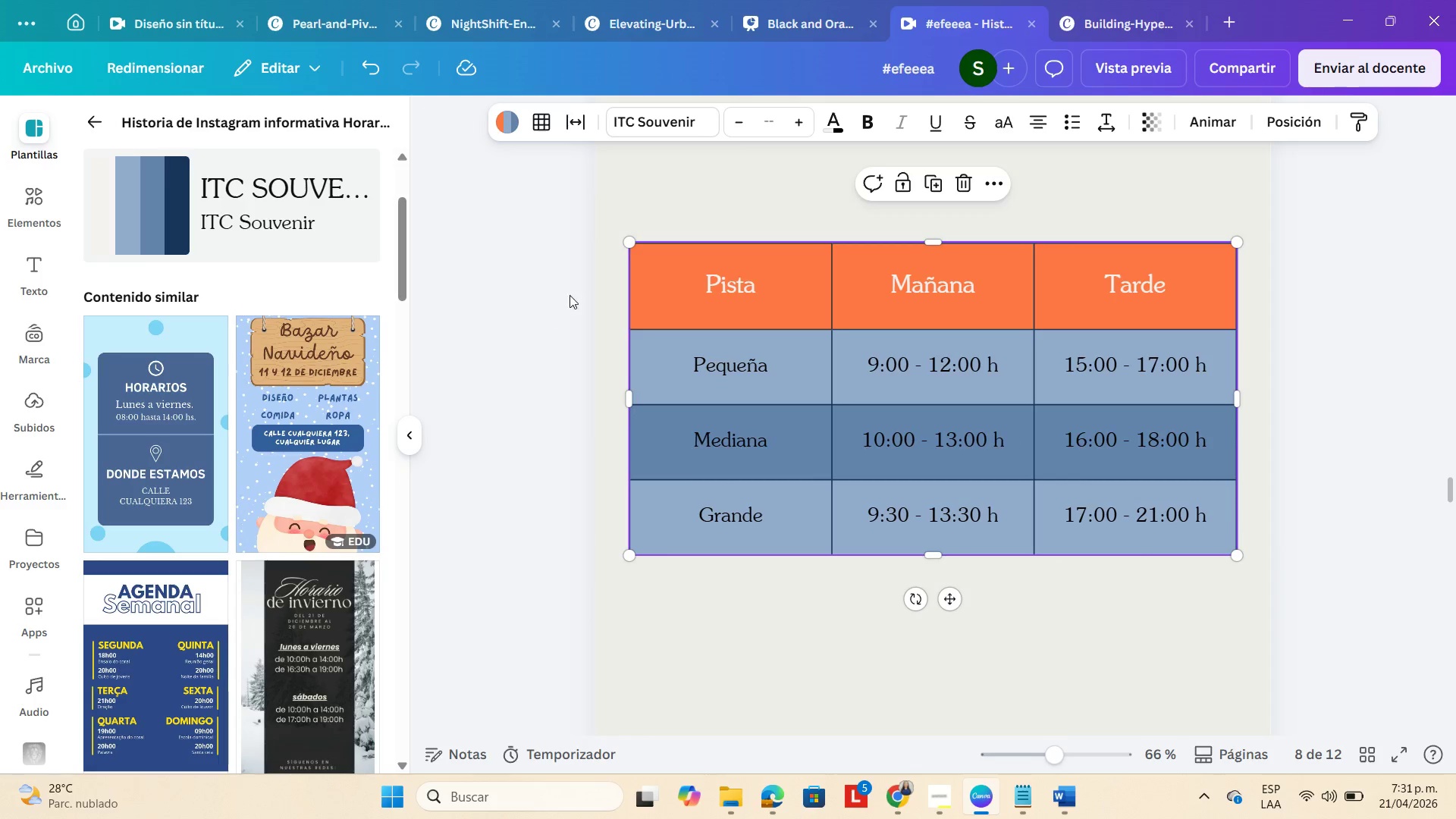 
left_click_drag(start_coordinate=[574, 291], to_coordinate=[1189, 538])
 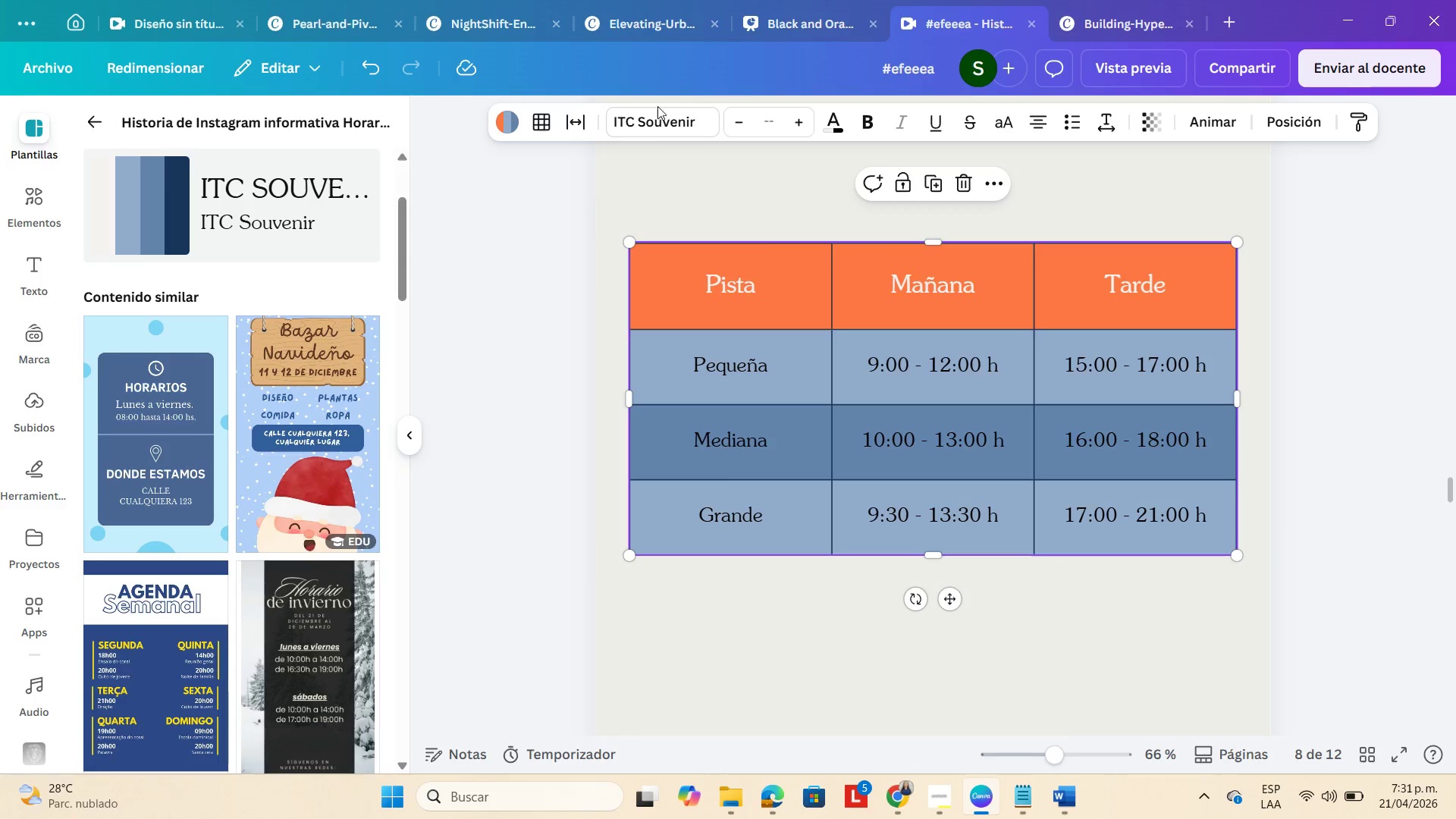 
left_click([650, 119])
 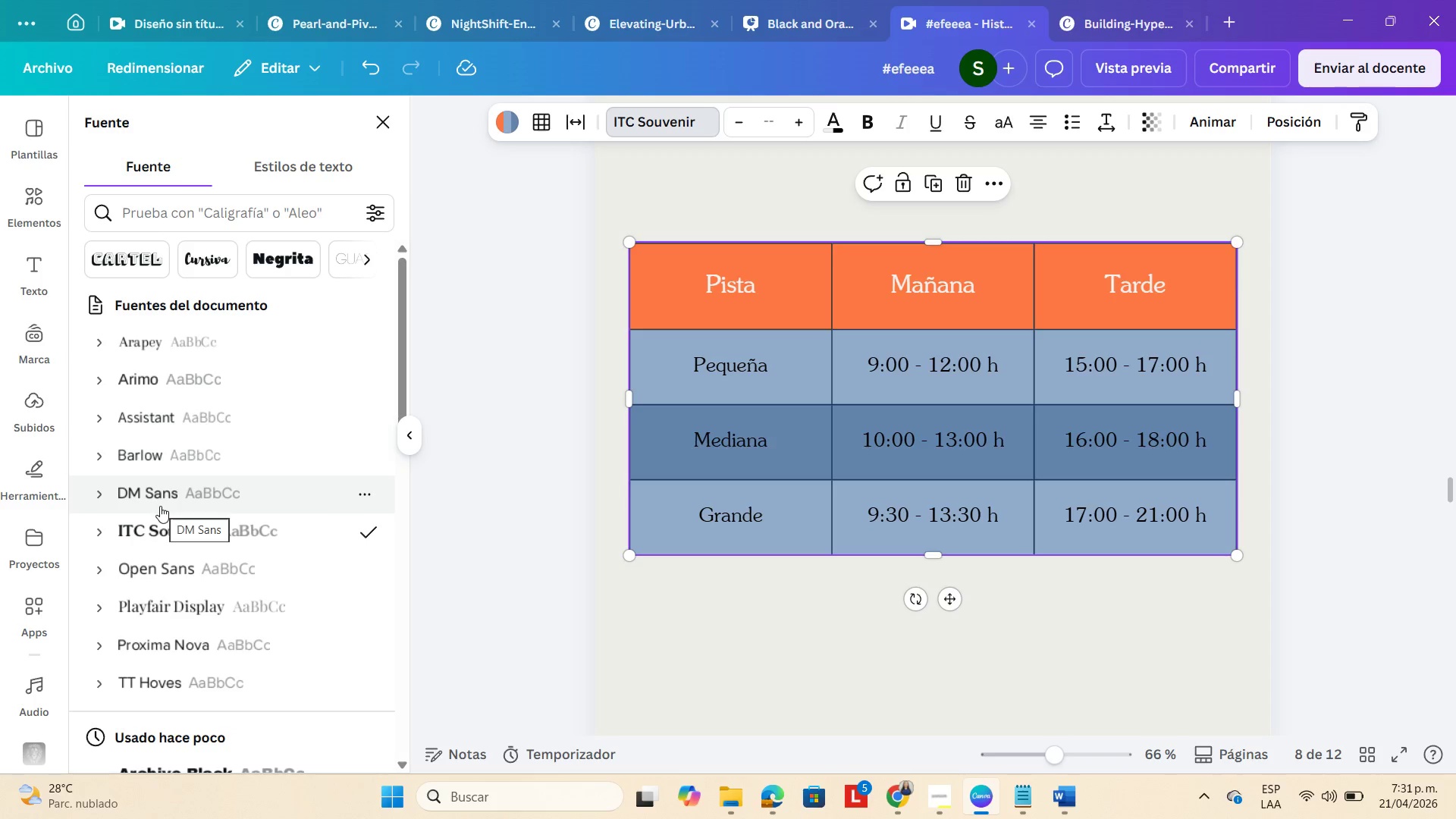 
left_click([180, 684])
 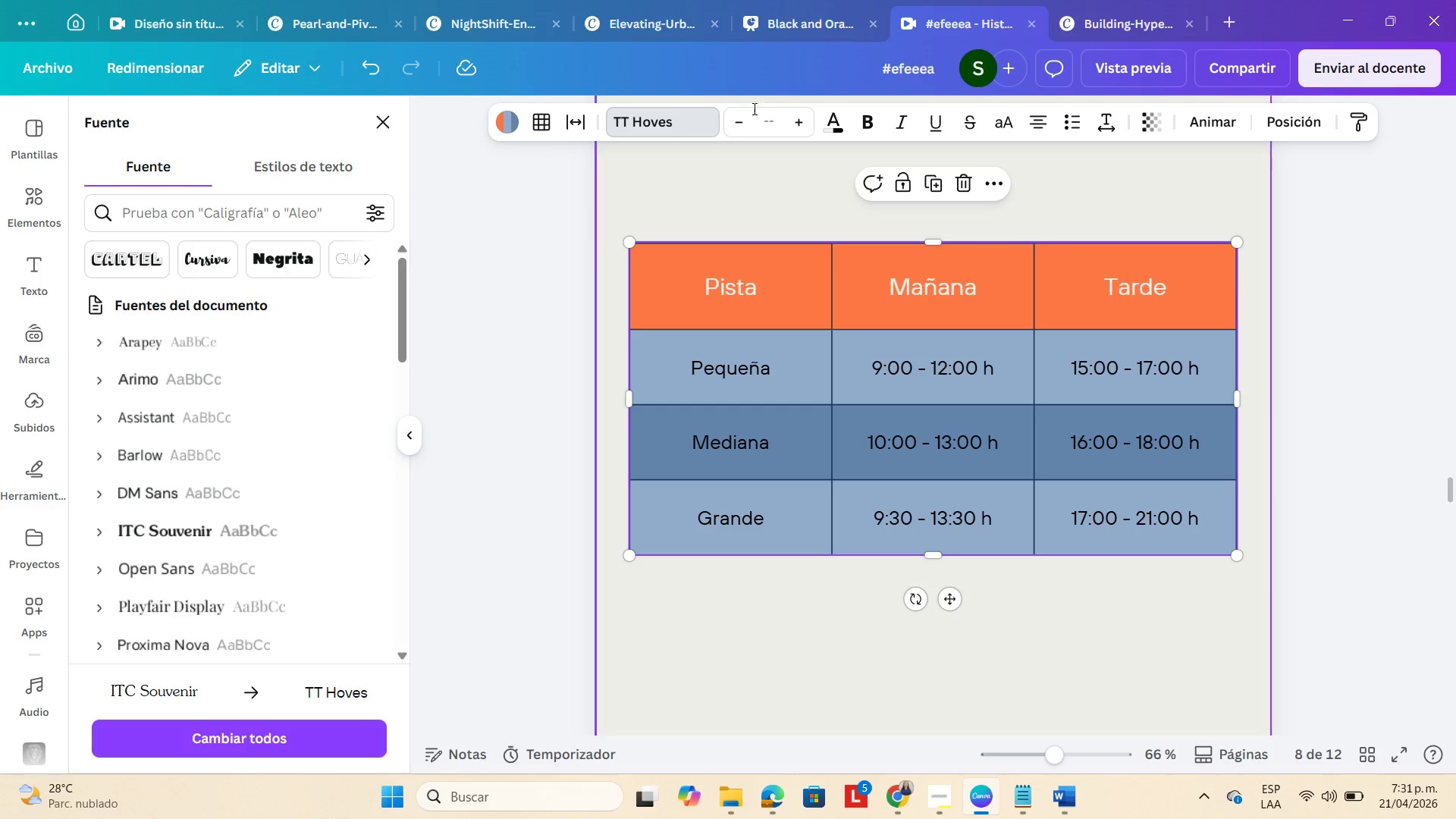 
left_click([798, 126])
 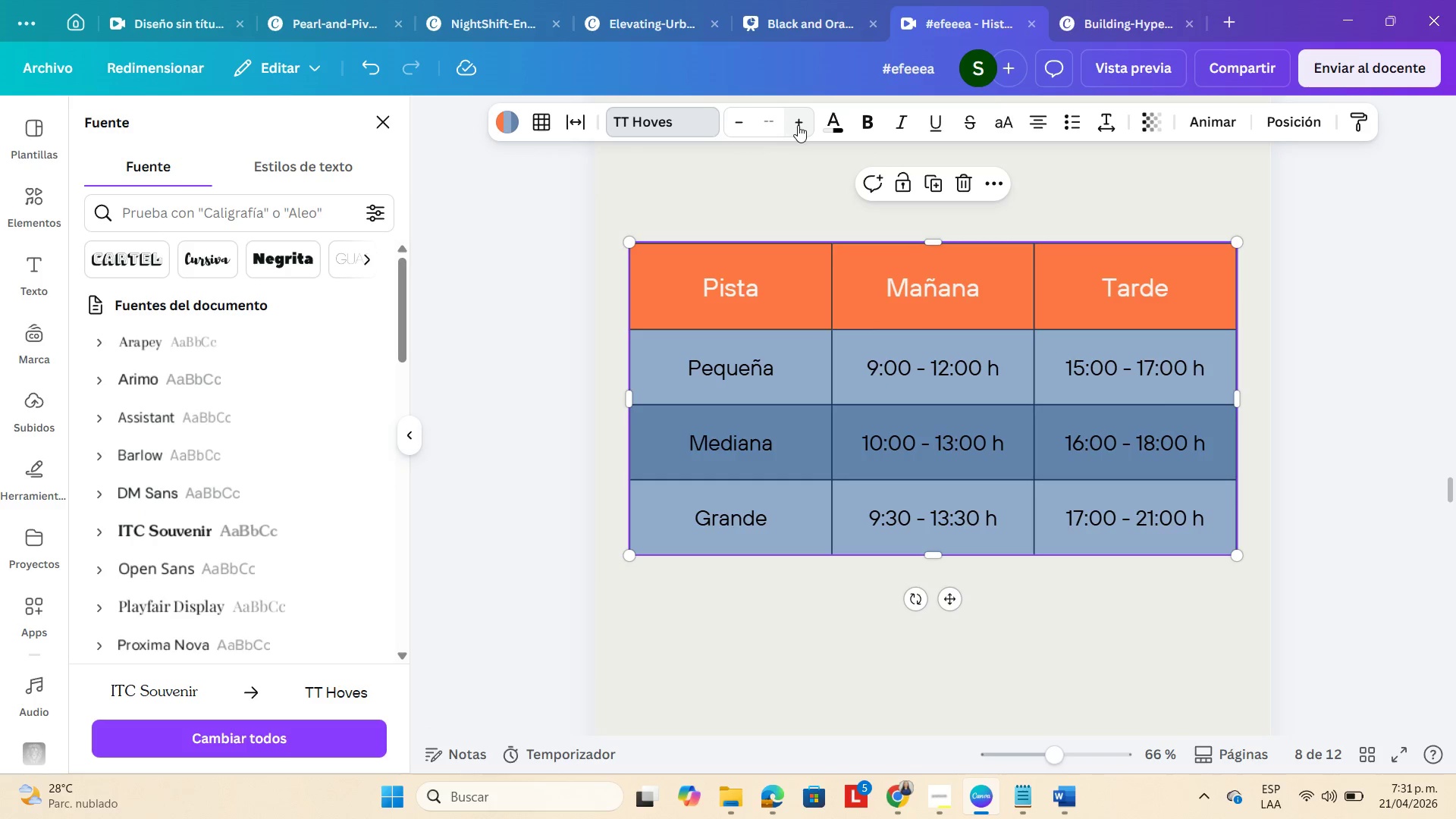 
left_click([798, 125])
 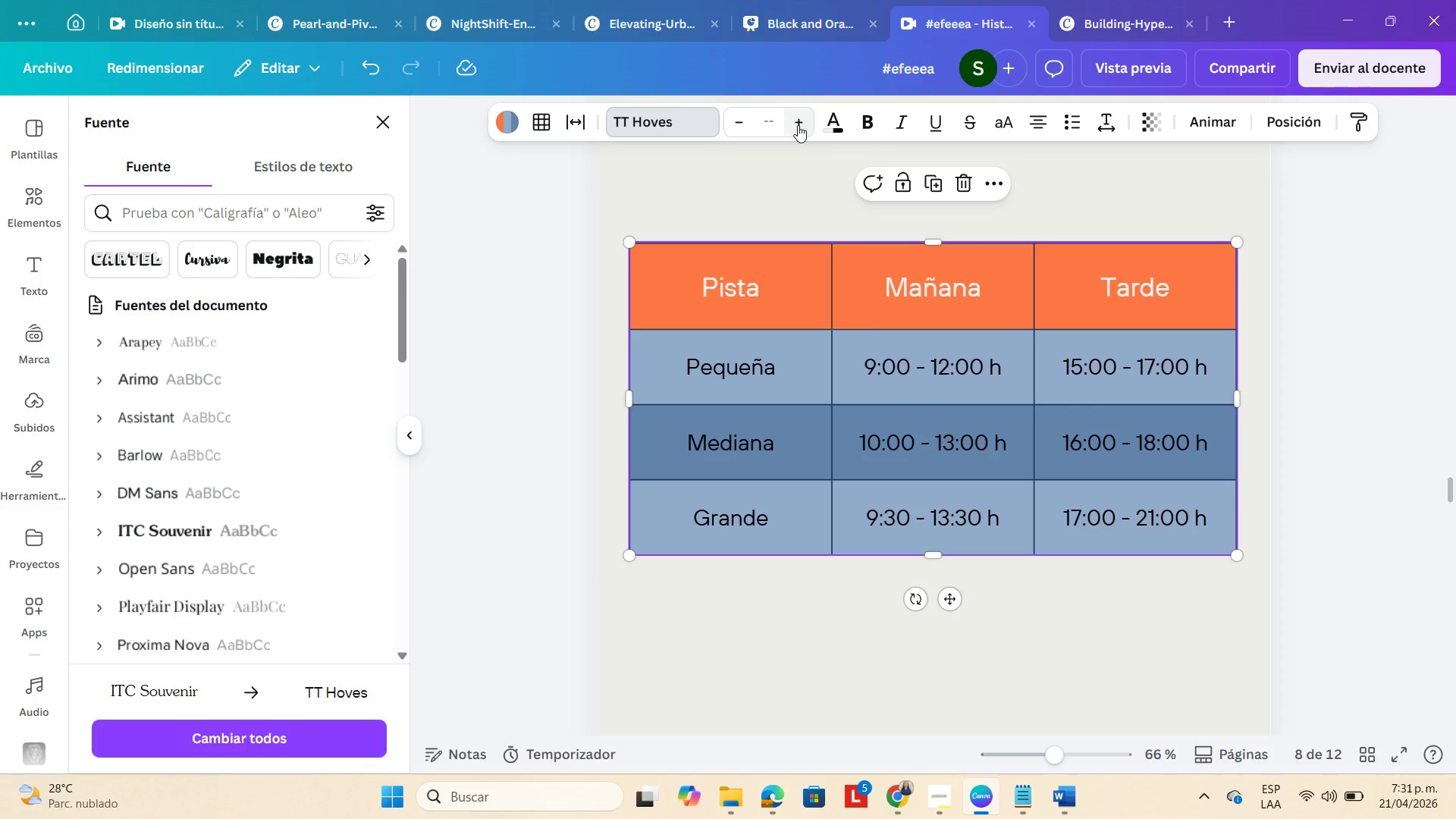 
left_click([798, 125])
 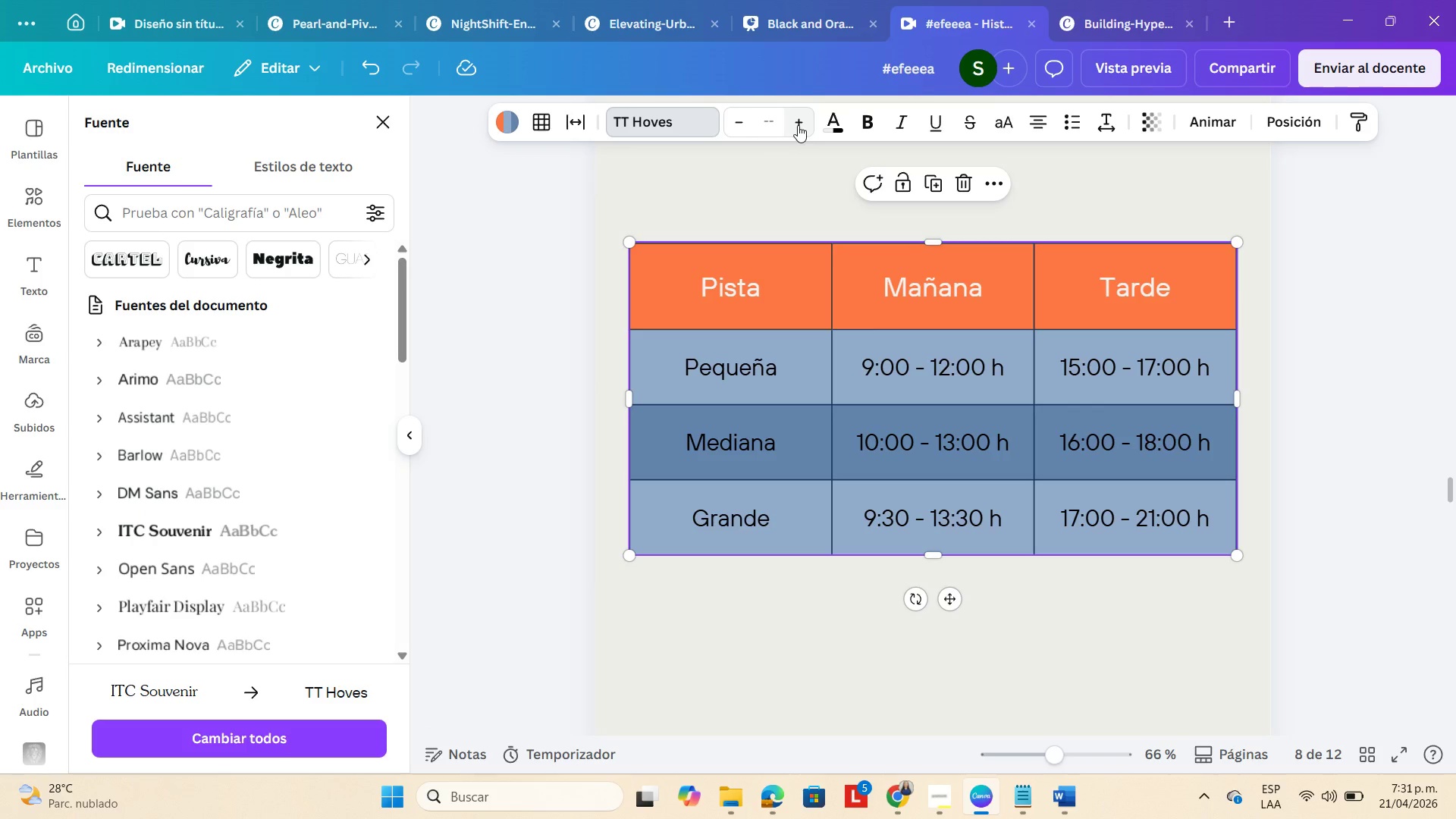 
left_click([774, 124])
 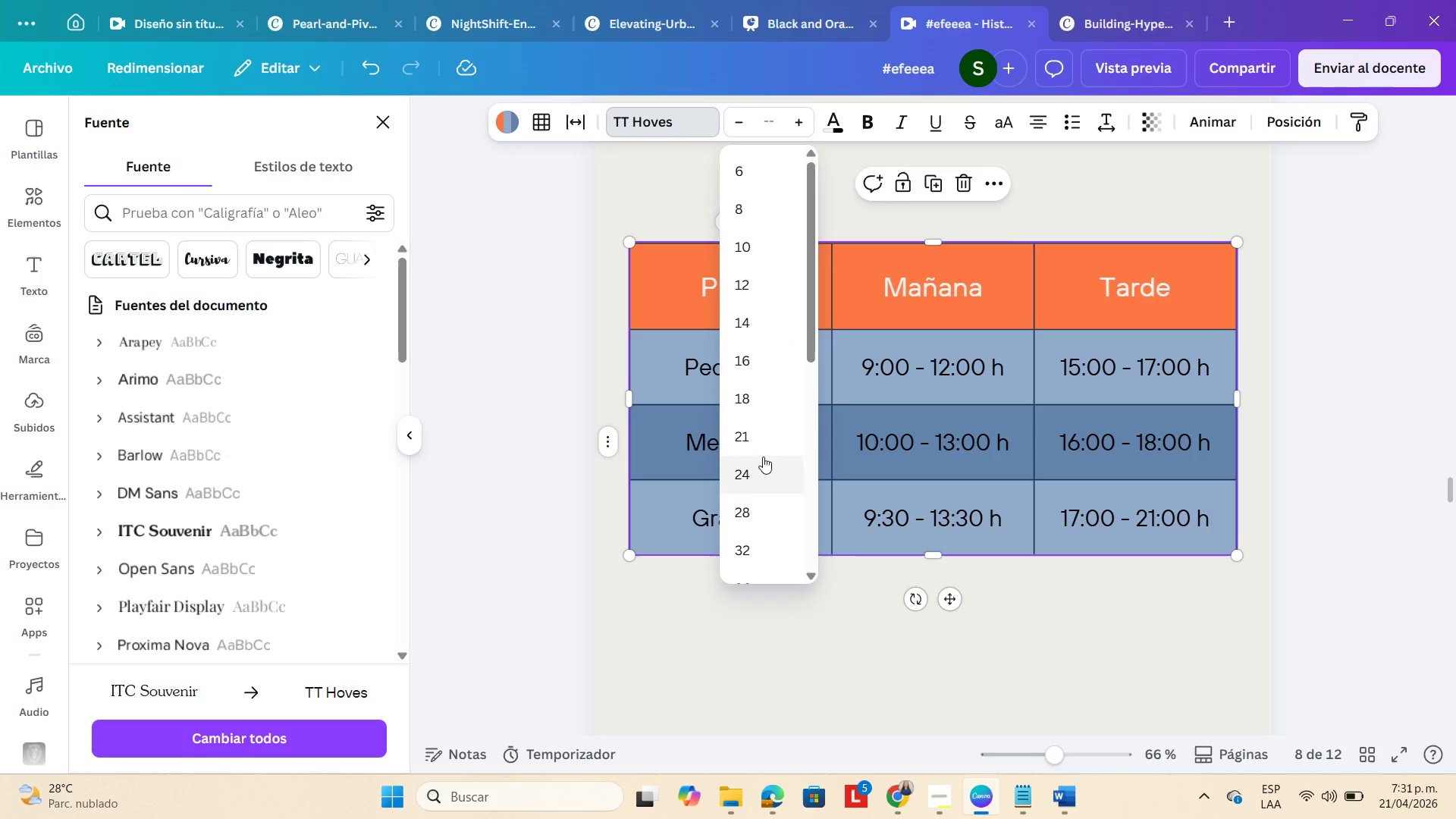 
left_click([752, 436])
 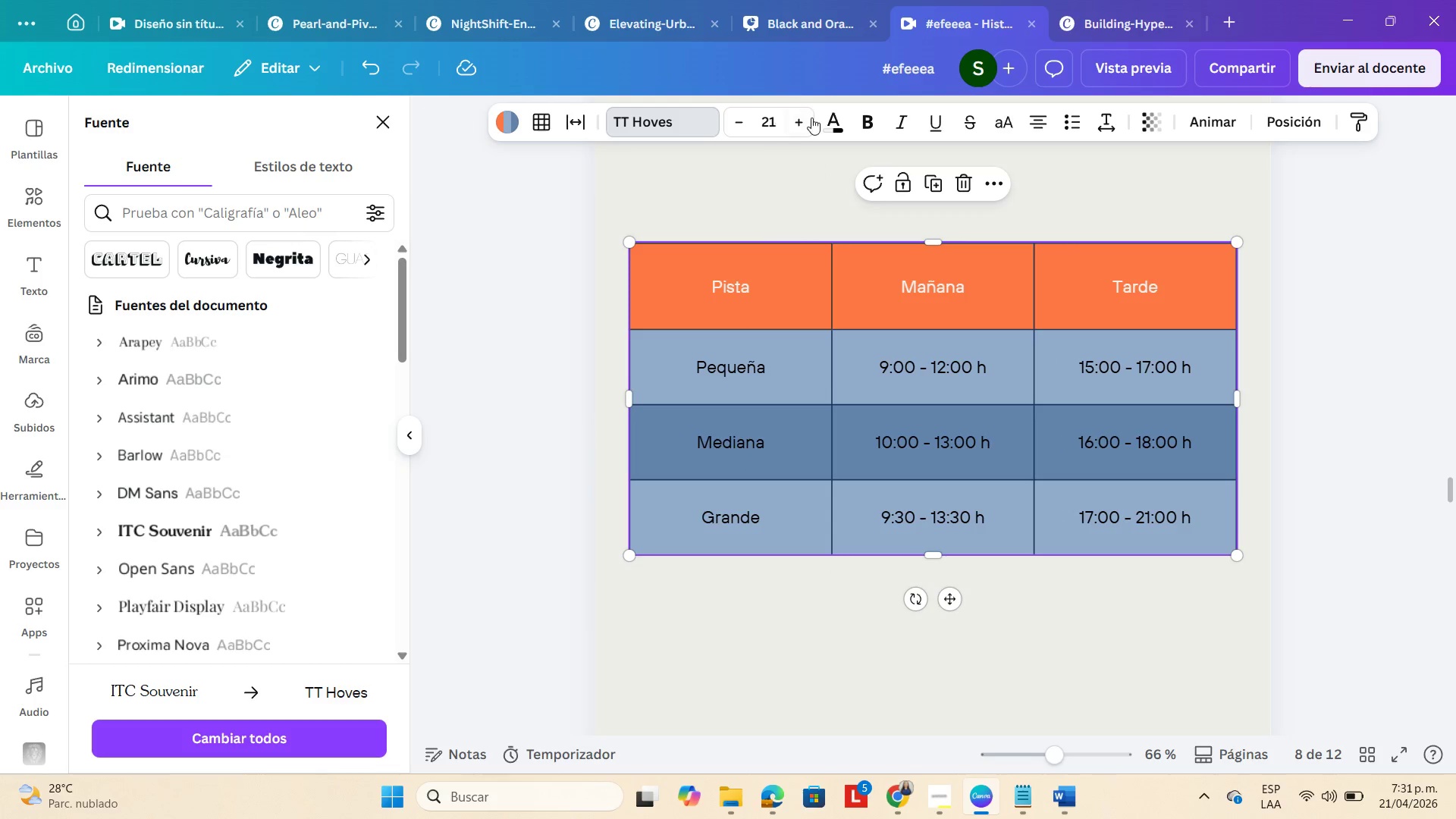 
left_click([811, 118])
 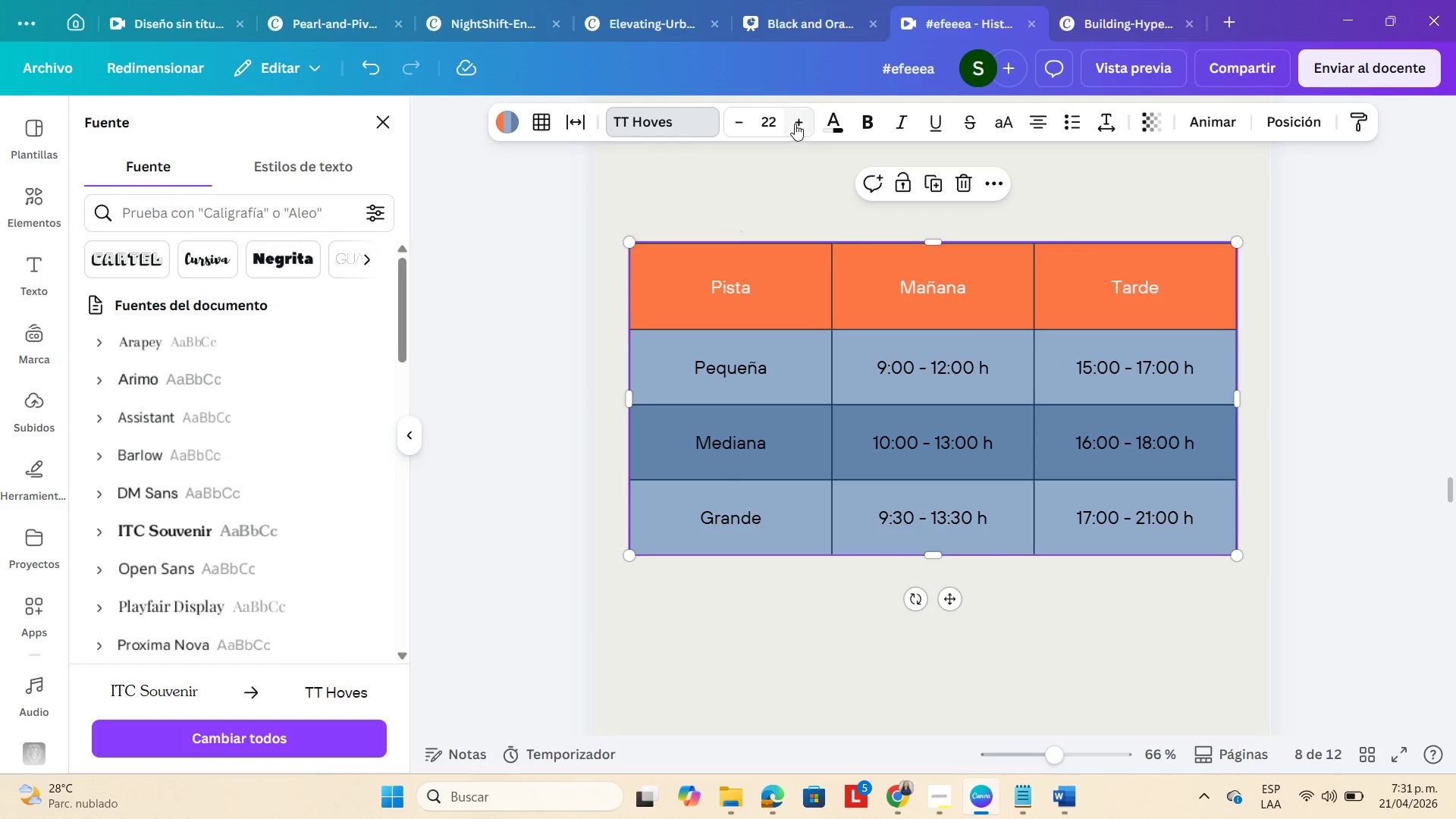 
left_click([802, 121])
 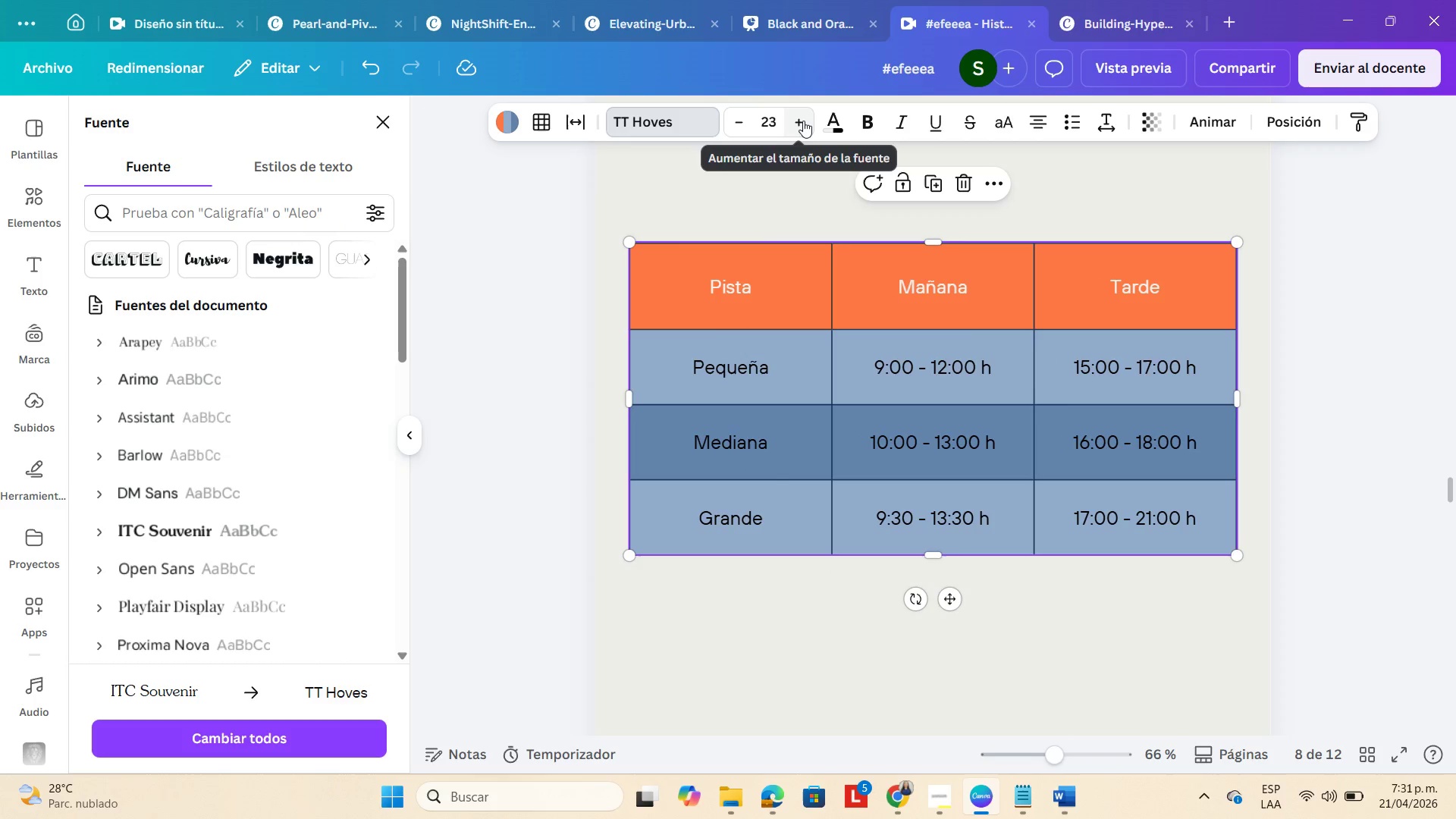 
double_click([803, 121])
 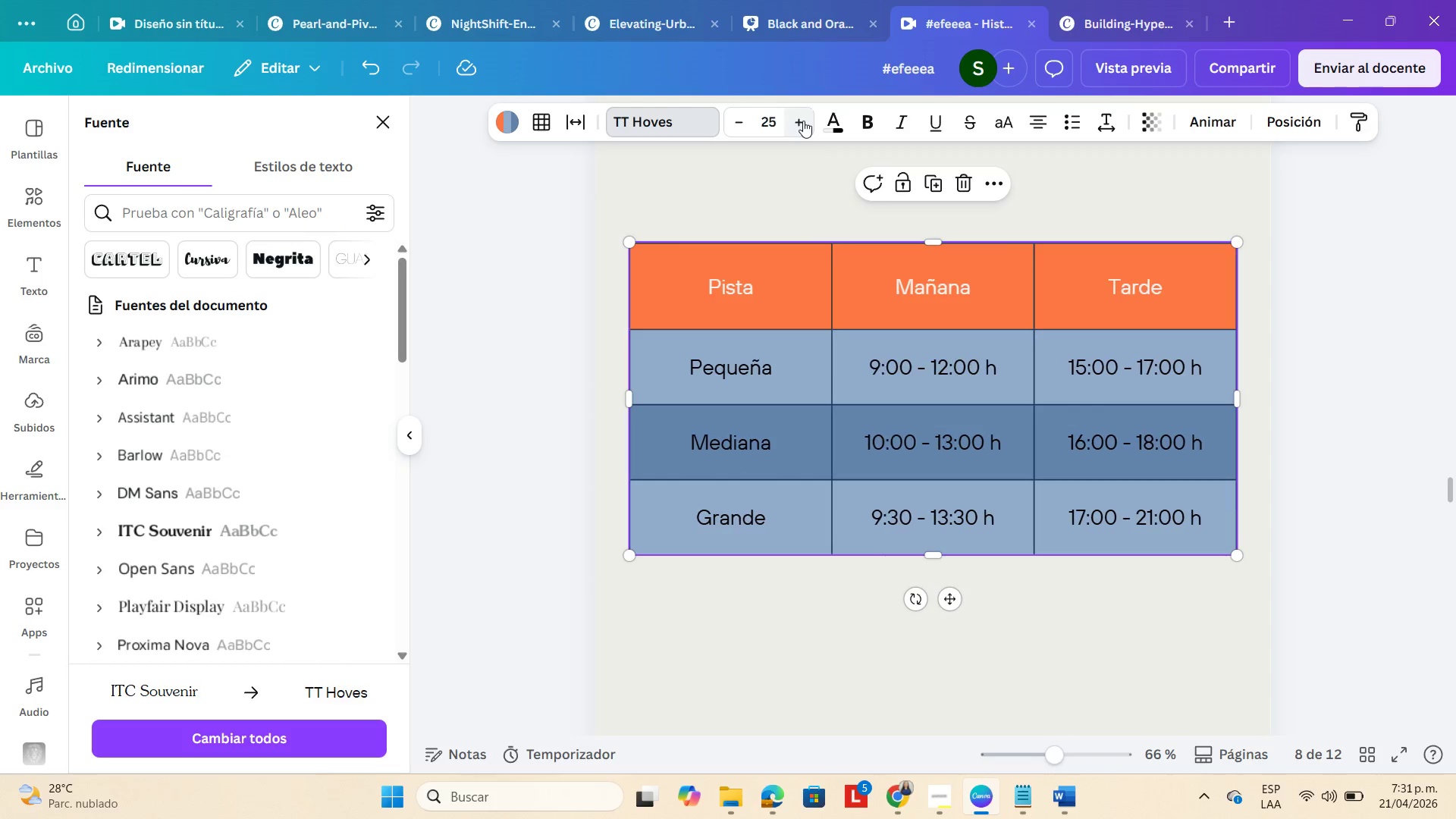 
triple_click([803, 121])
 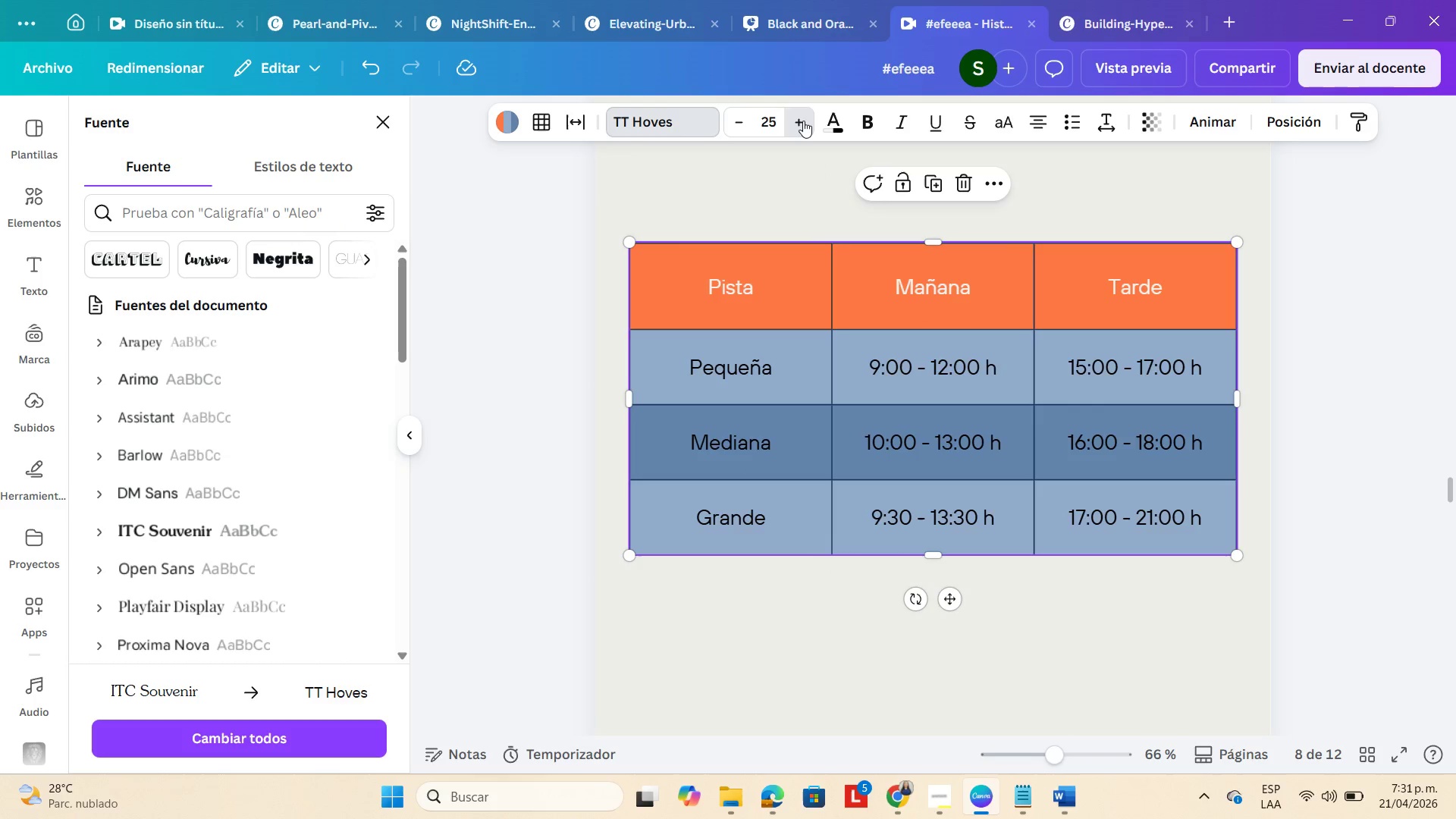 
triple_click([803, 121])
 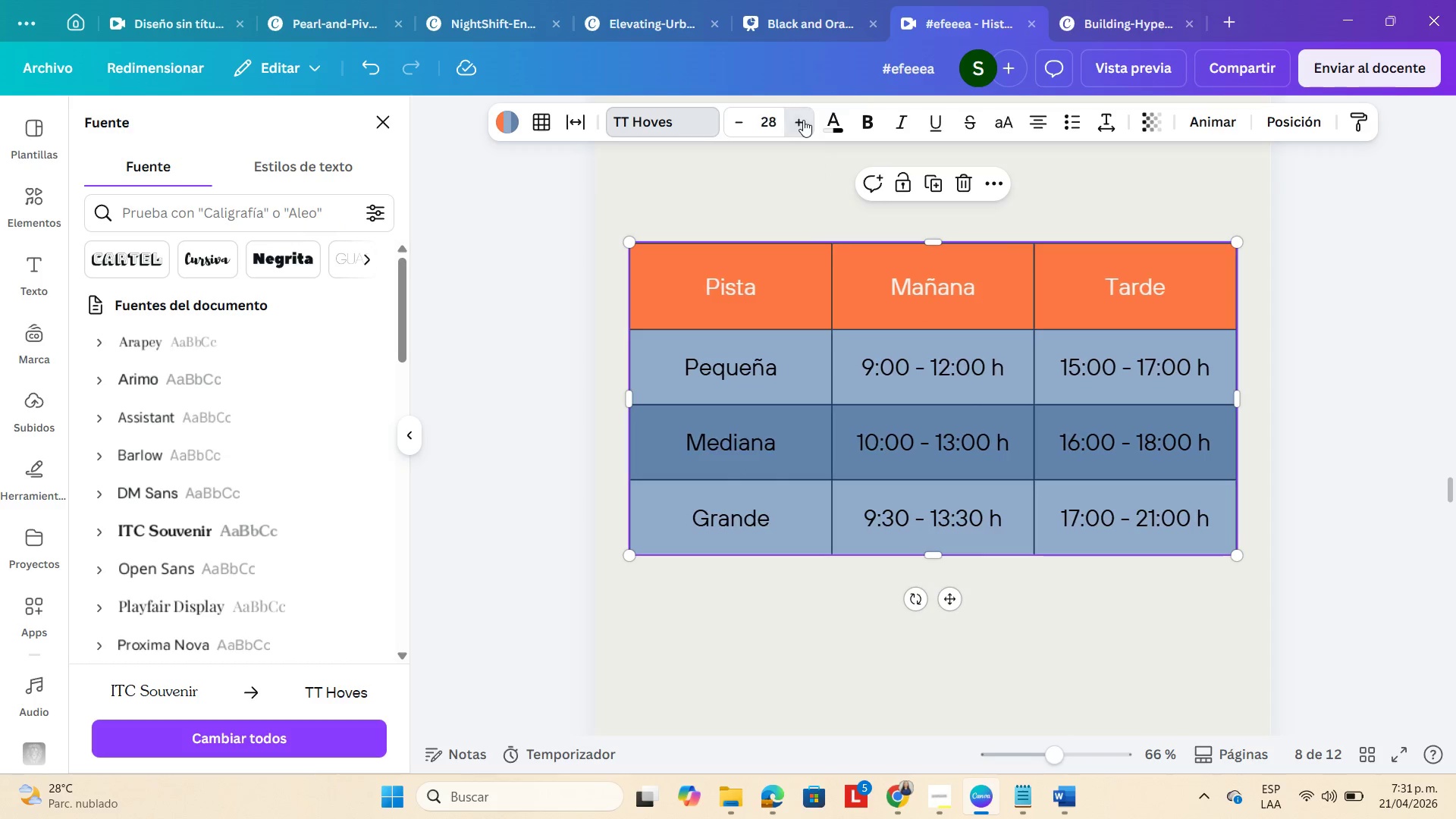 
triple_click([803, 120])
 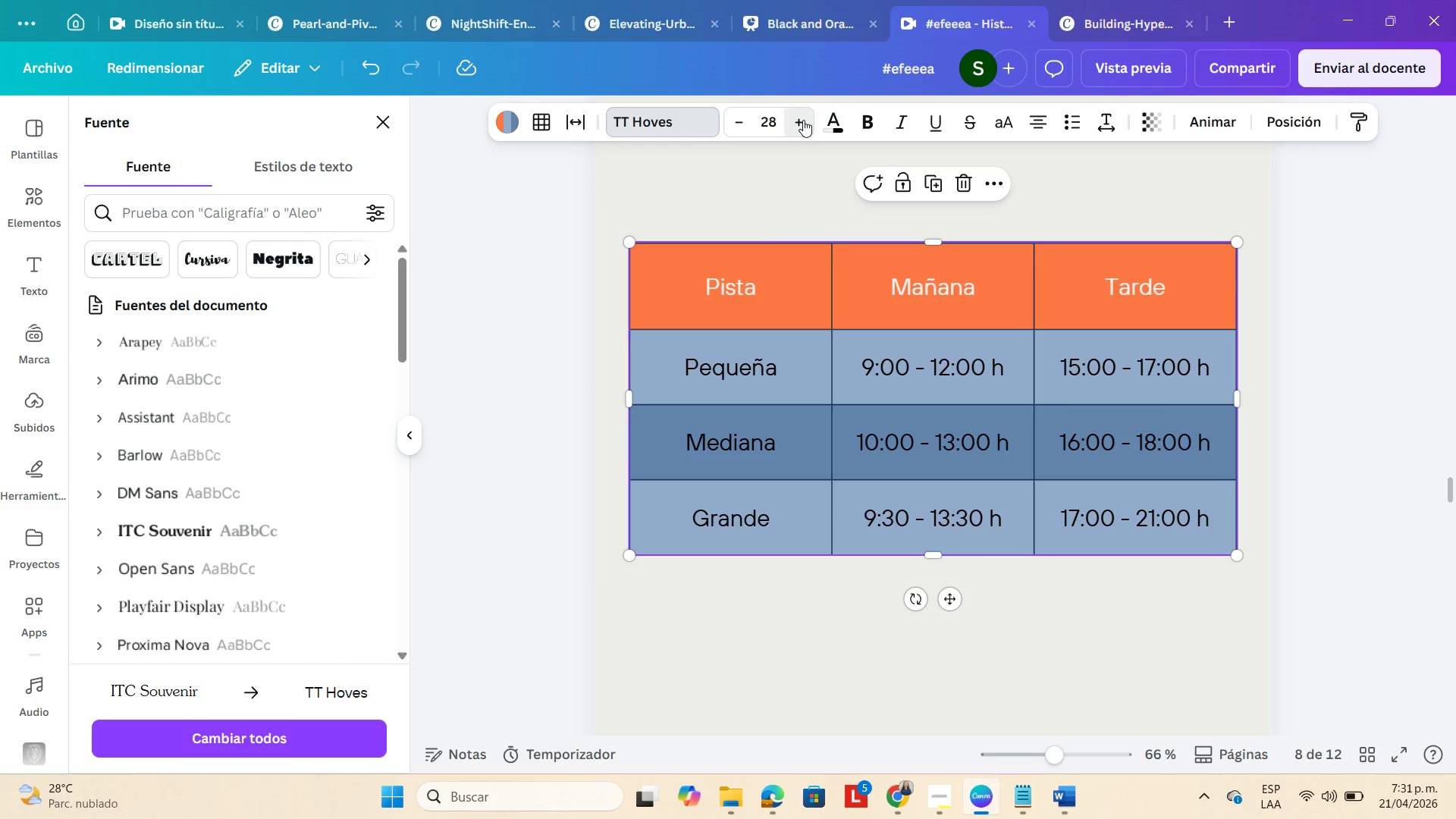 
triple_click([803, 120])
 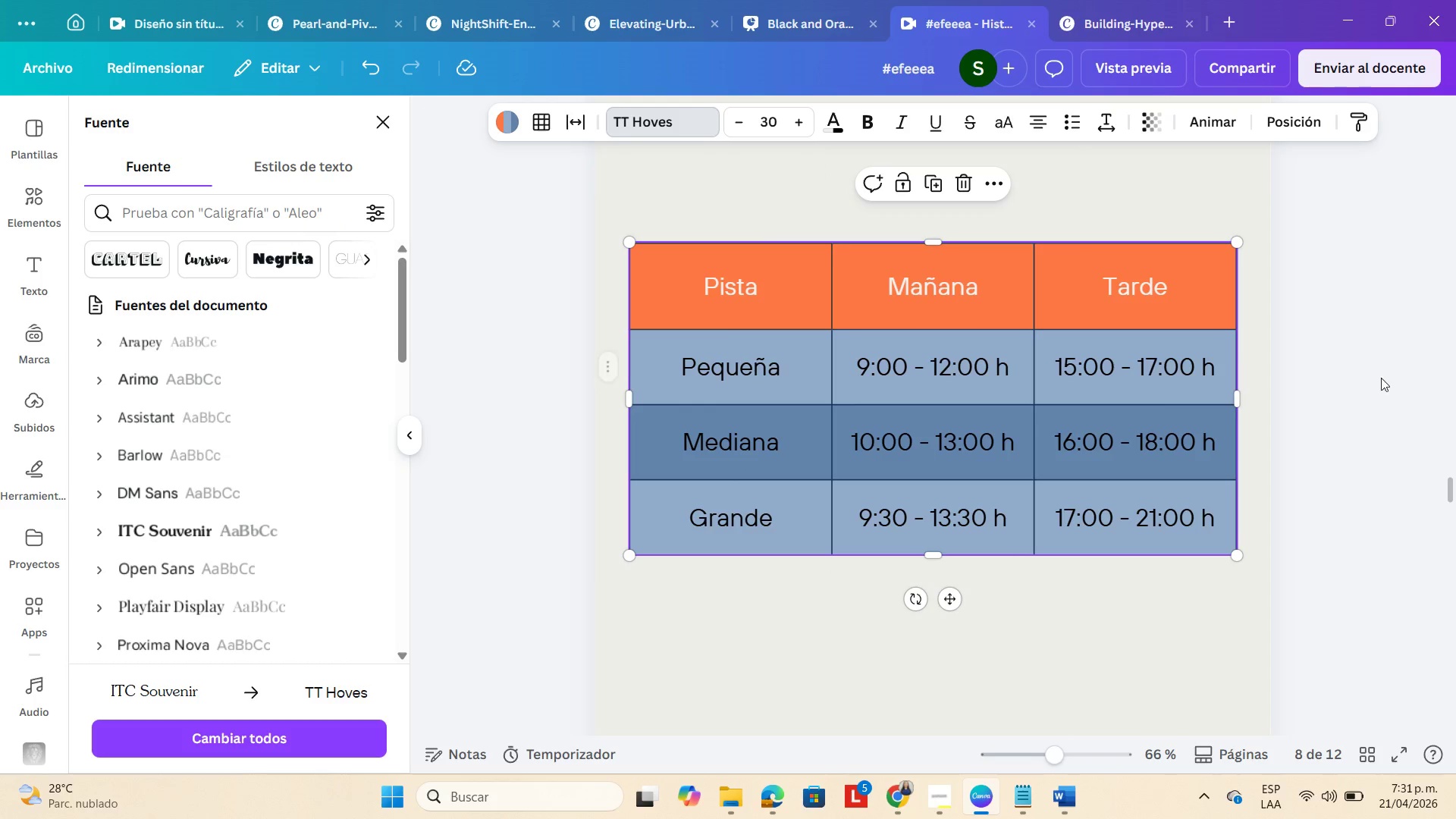 
double_click([1370, 360])
 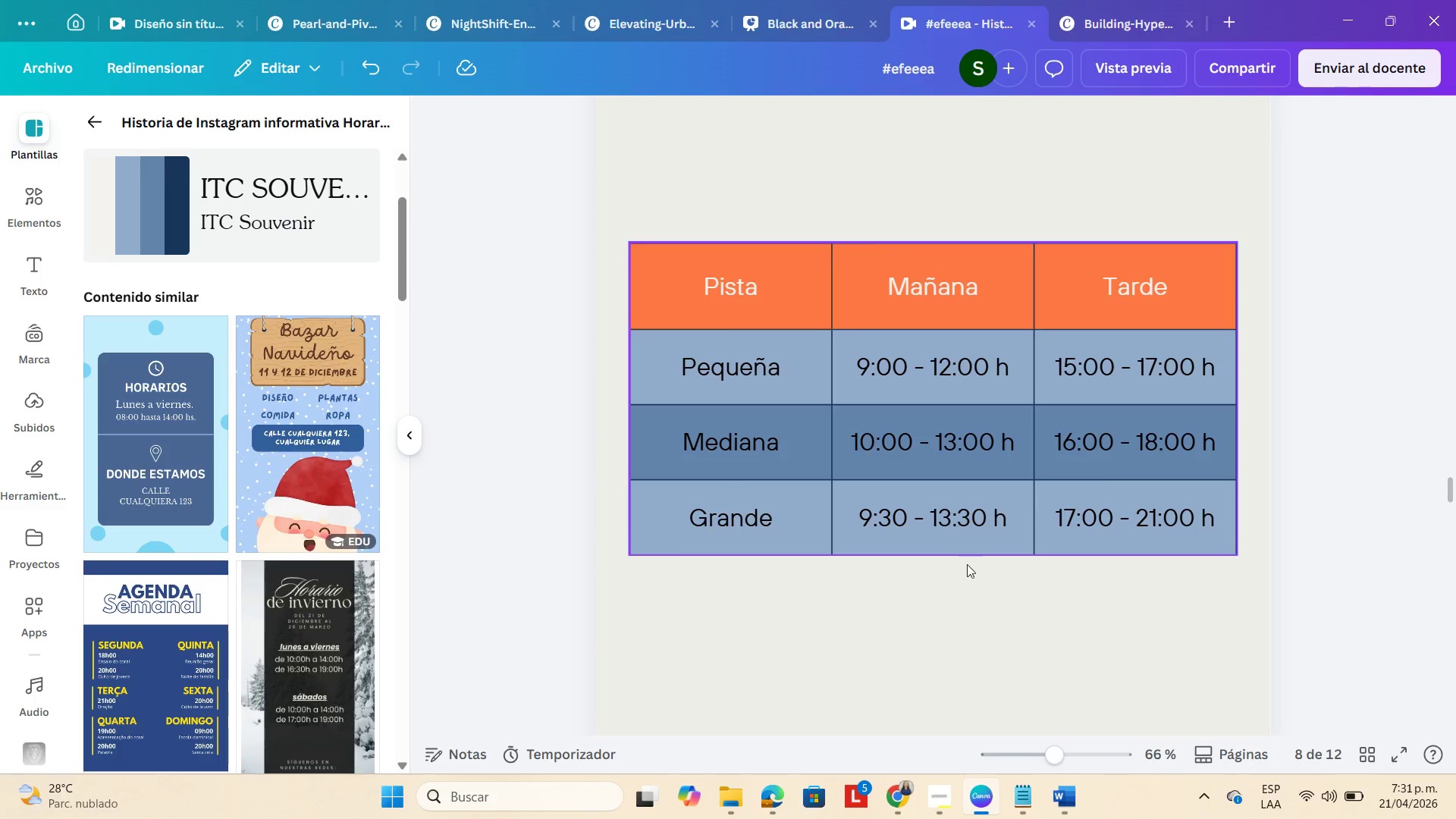 
left_click([745, 544])
 